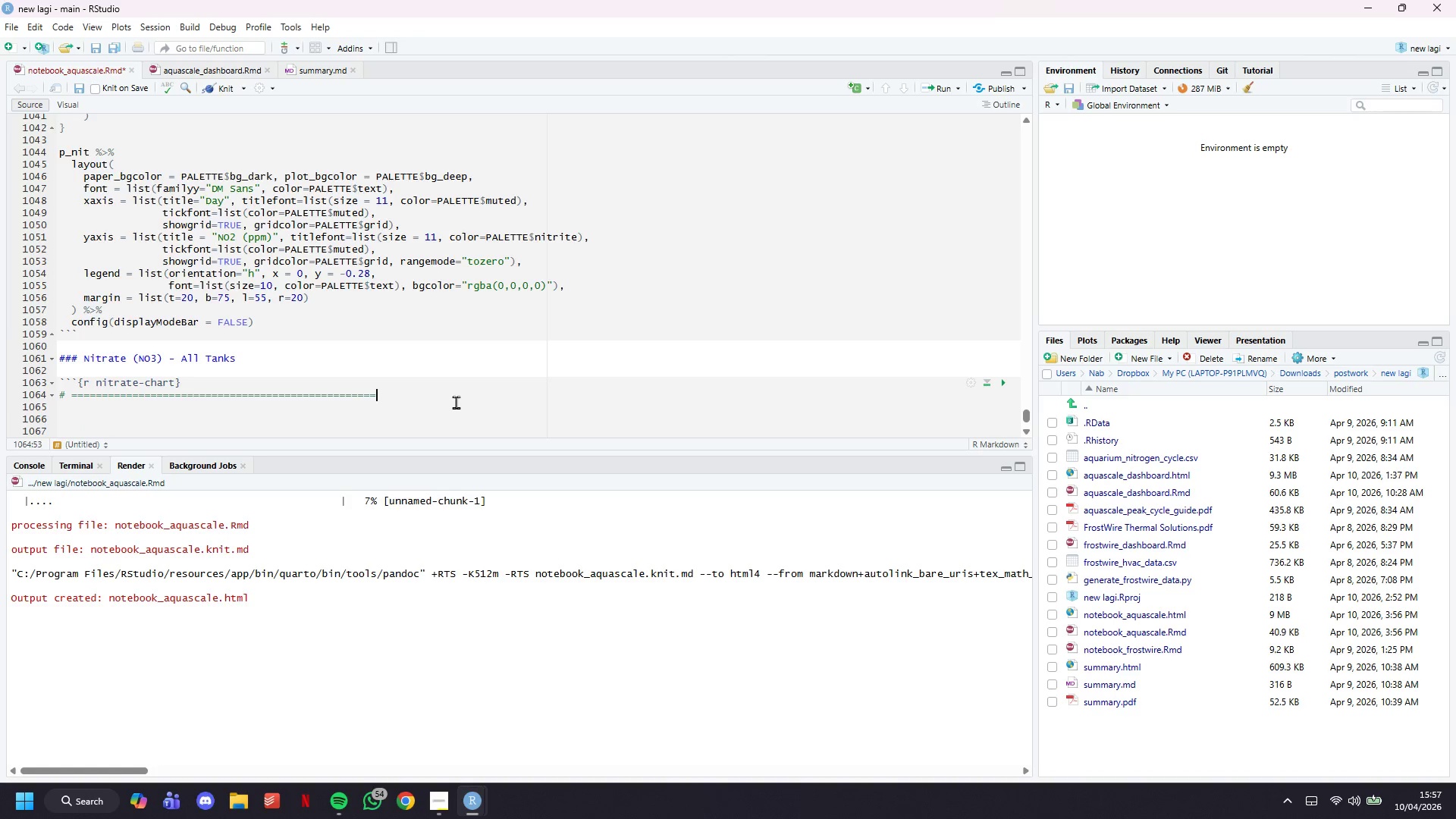 
hold_key(key=Equal, duration=1.02)
 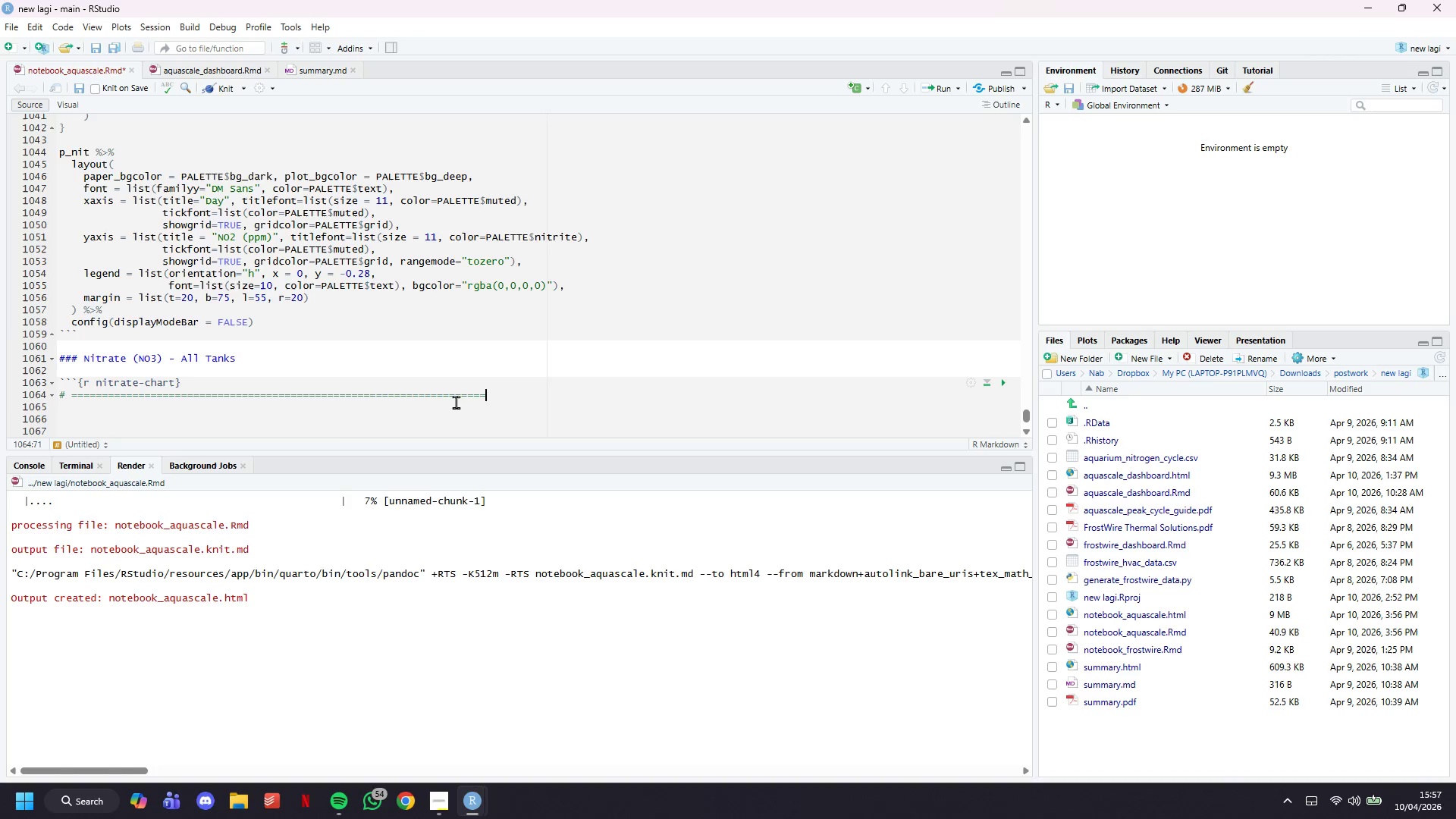 
key(Enter)
 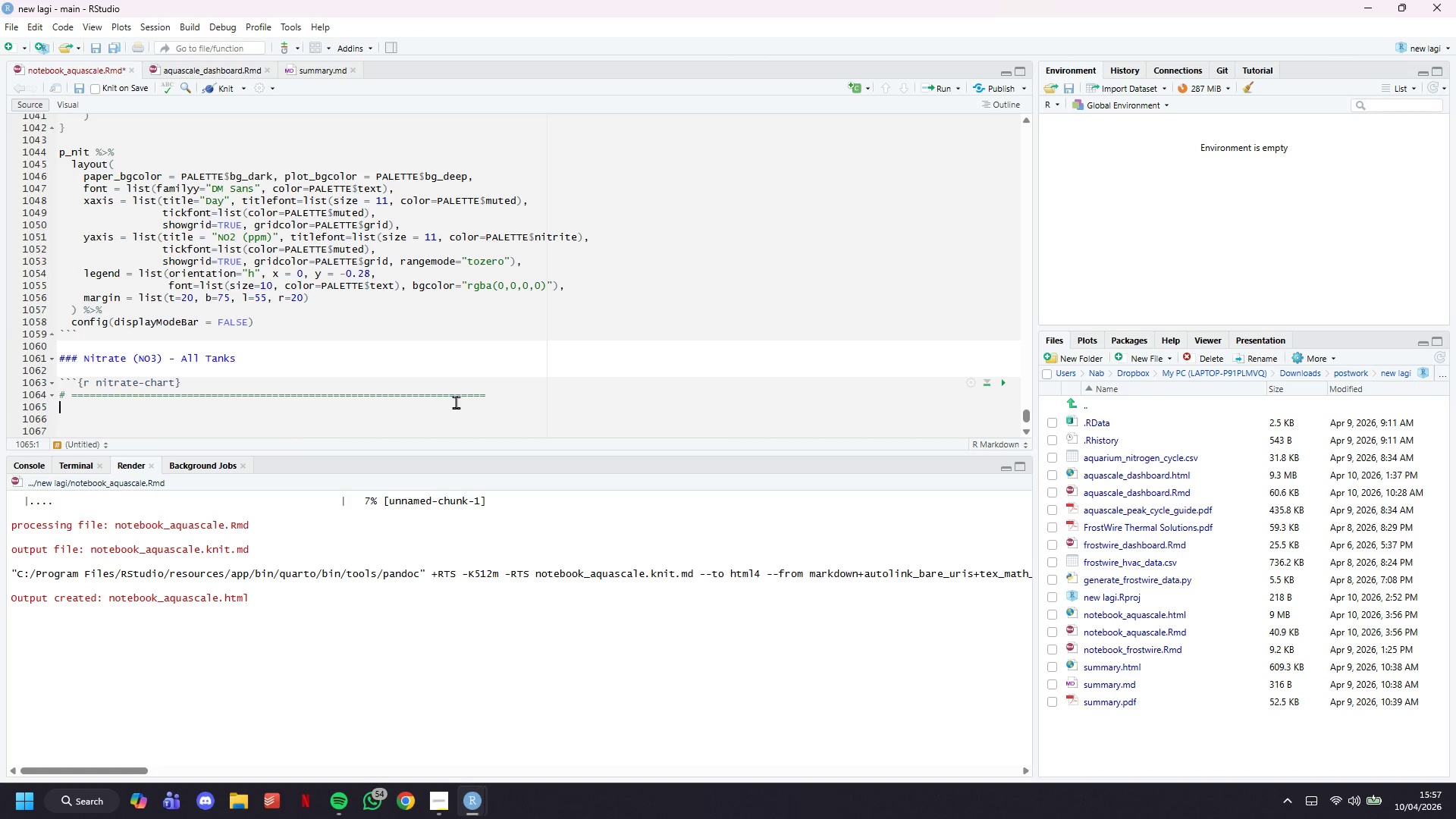 
type(# CHART : Nitrate accumulation )
 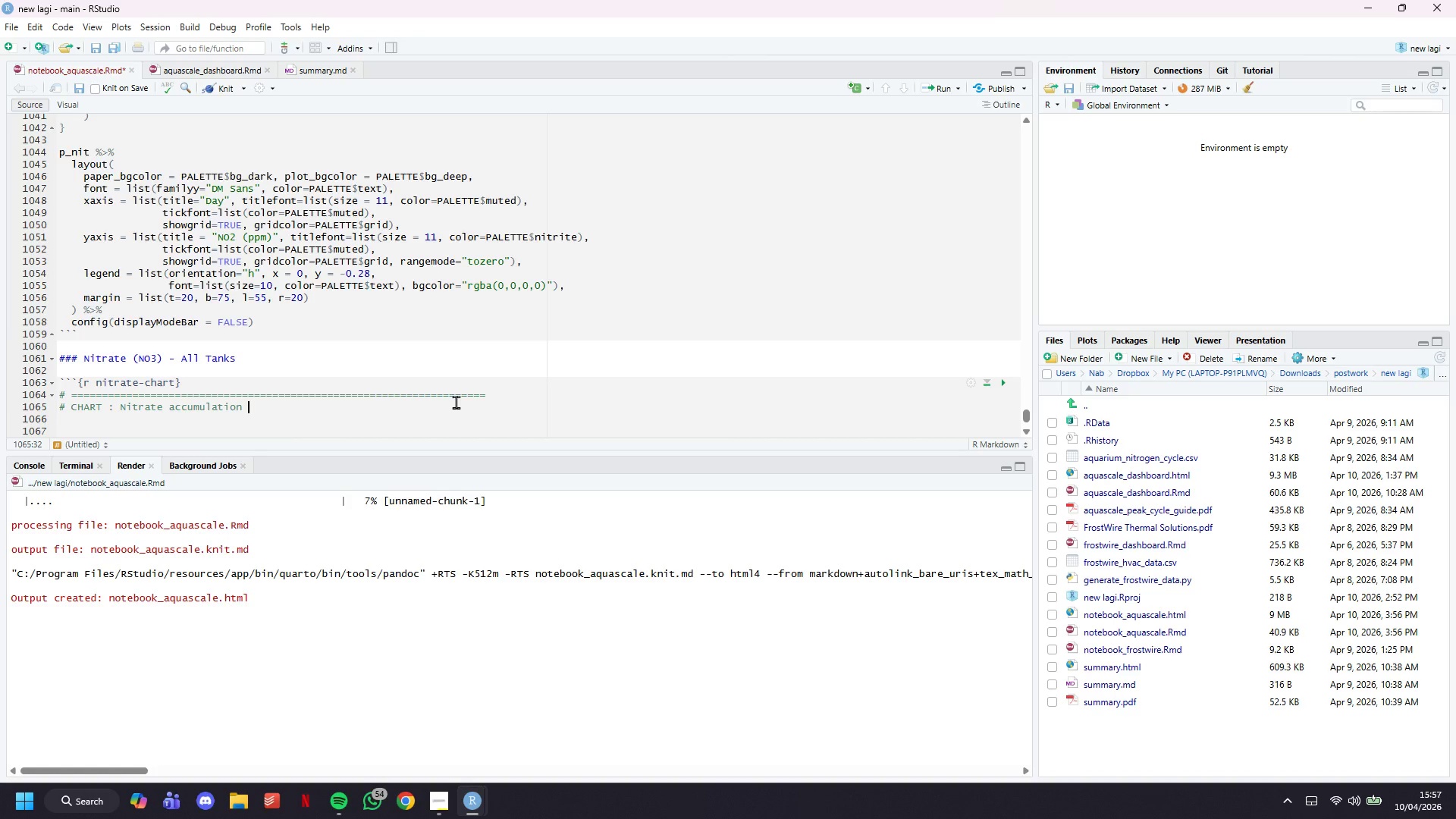 
type(comparisom)
key(Backspace)
type(n)
 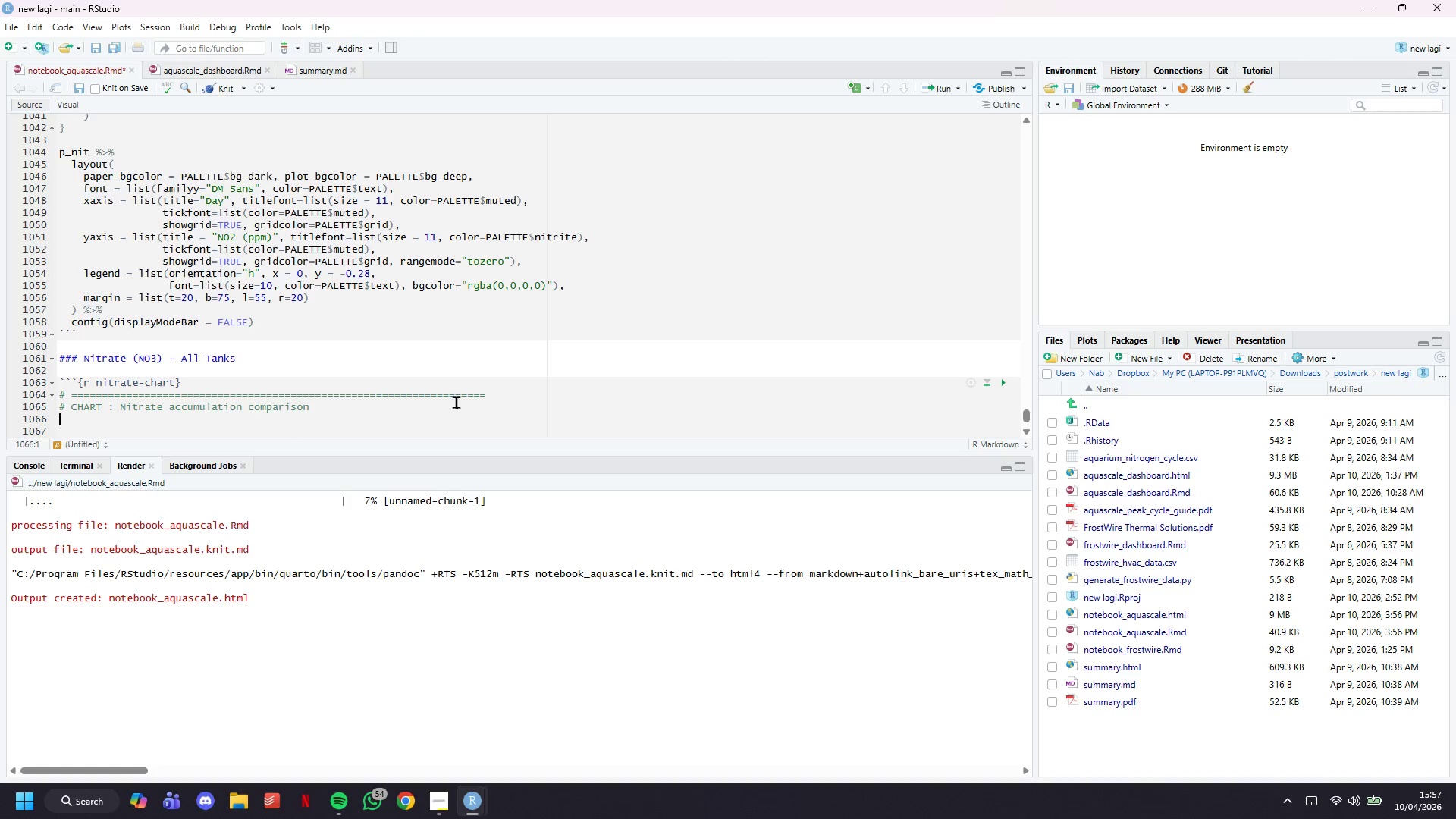 
key(Enter)
 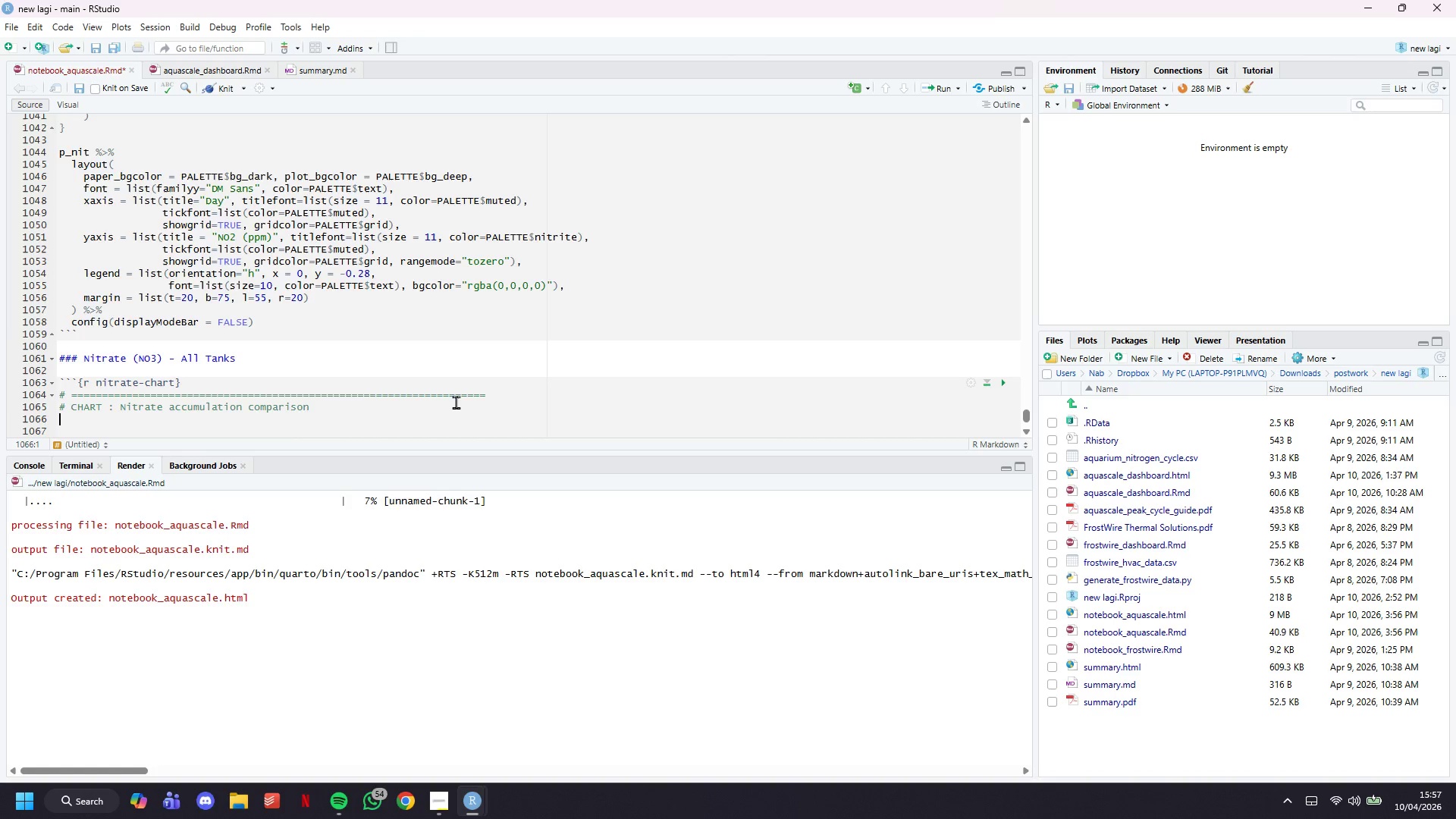 
key(Enter)
 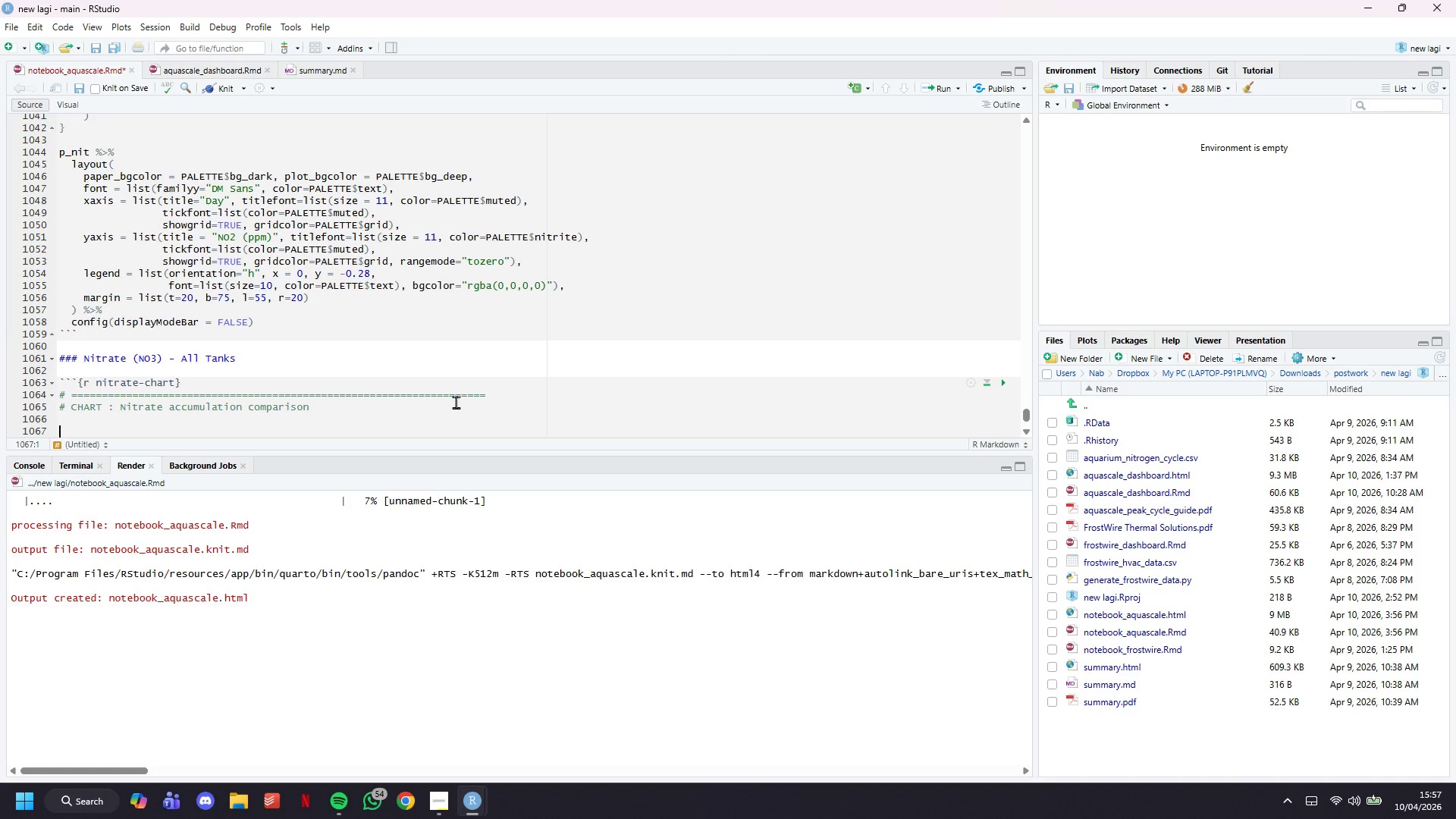 
key(Backspace)
 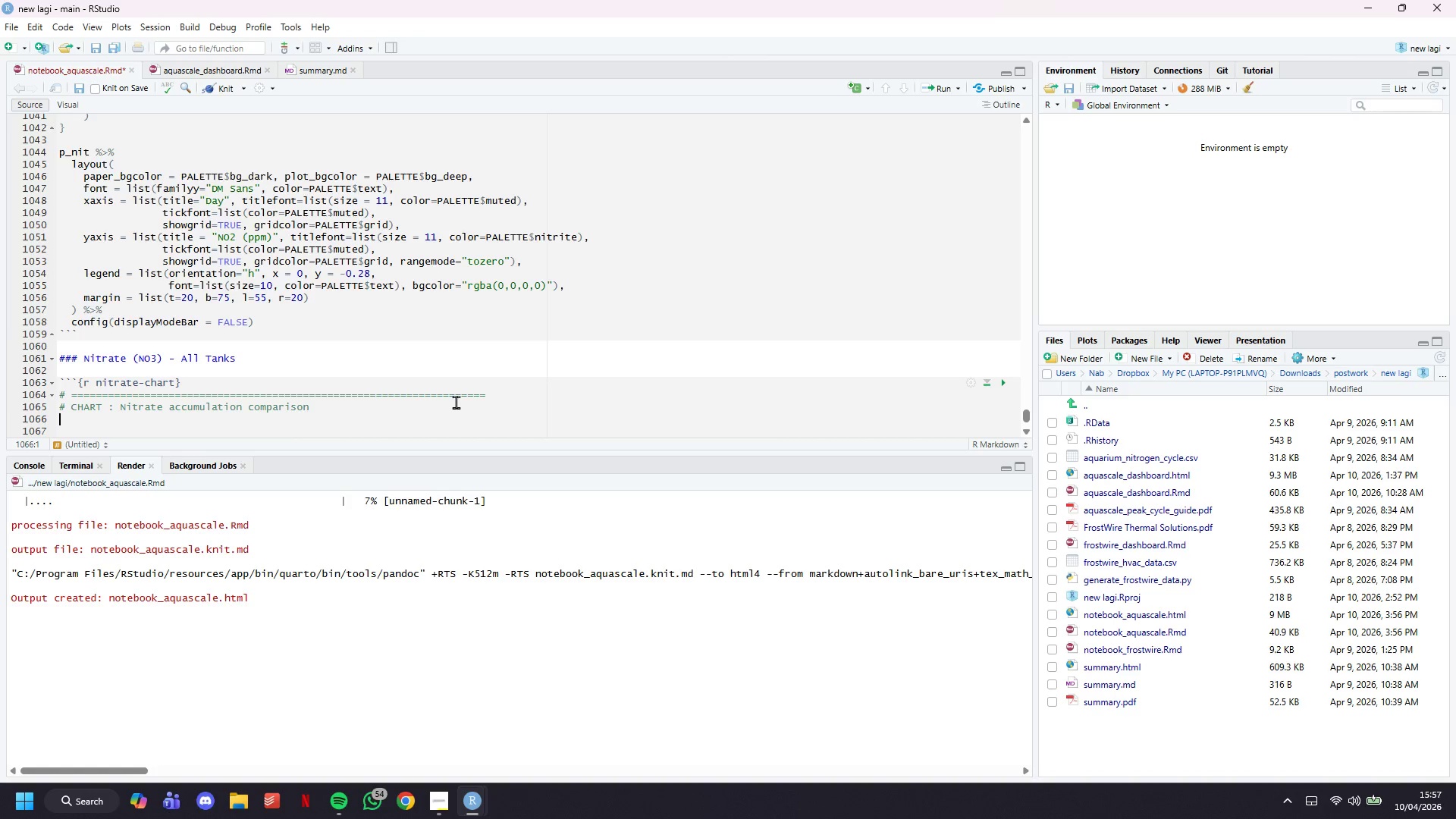 
key(Shift+ShiftLeft)
 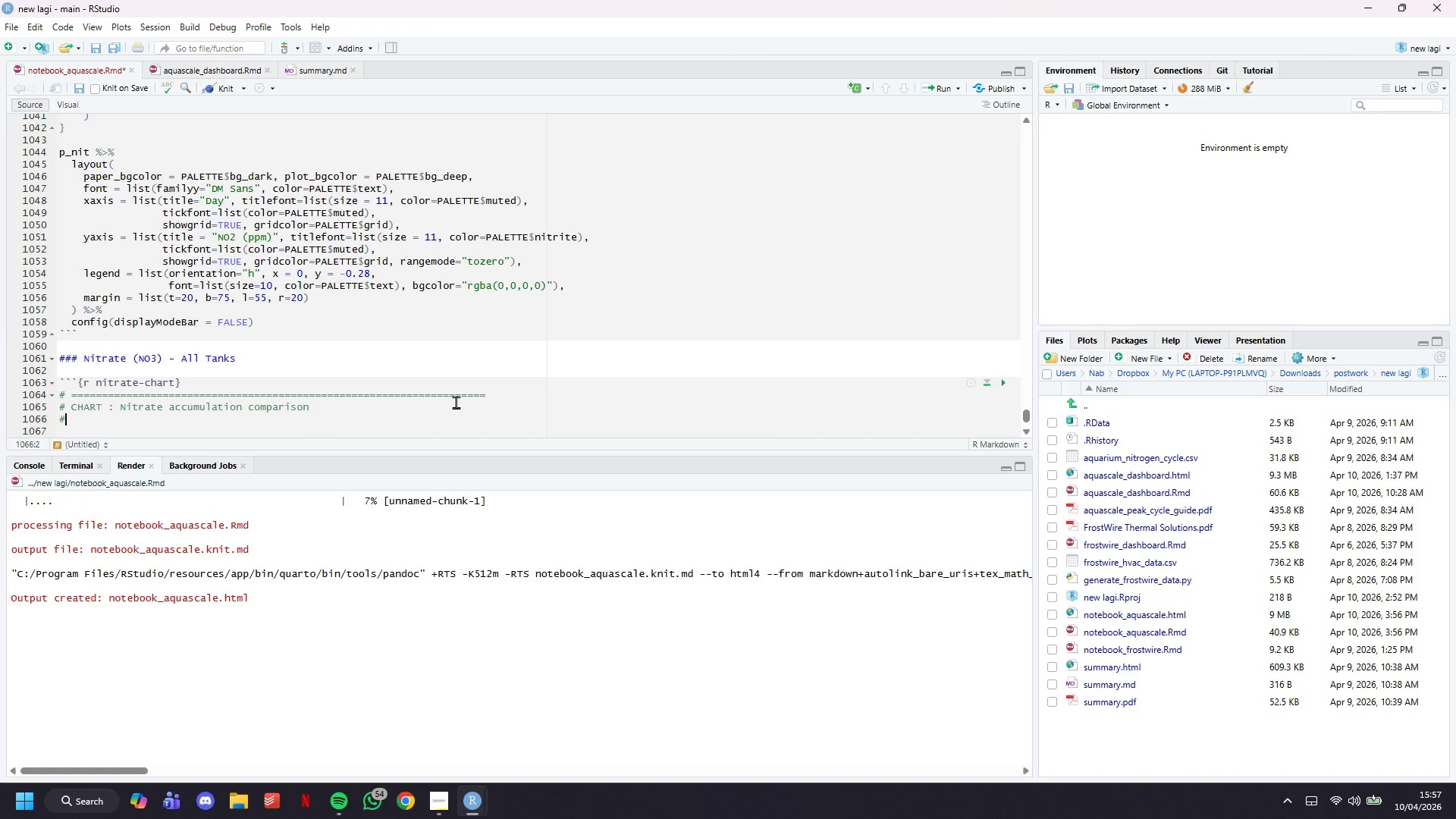 
key(Shift+3)
 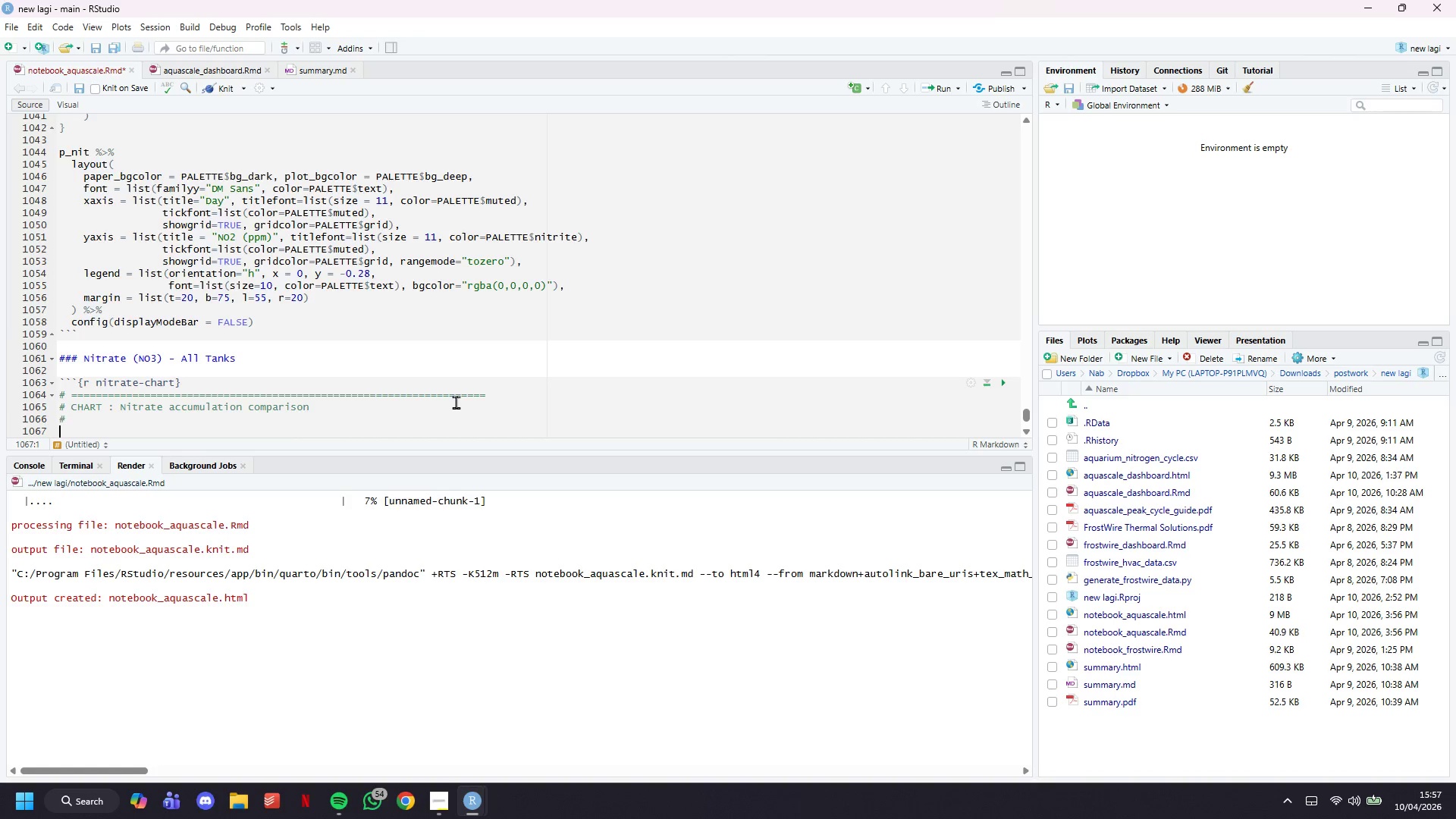 
key(Enter)
 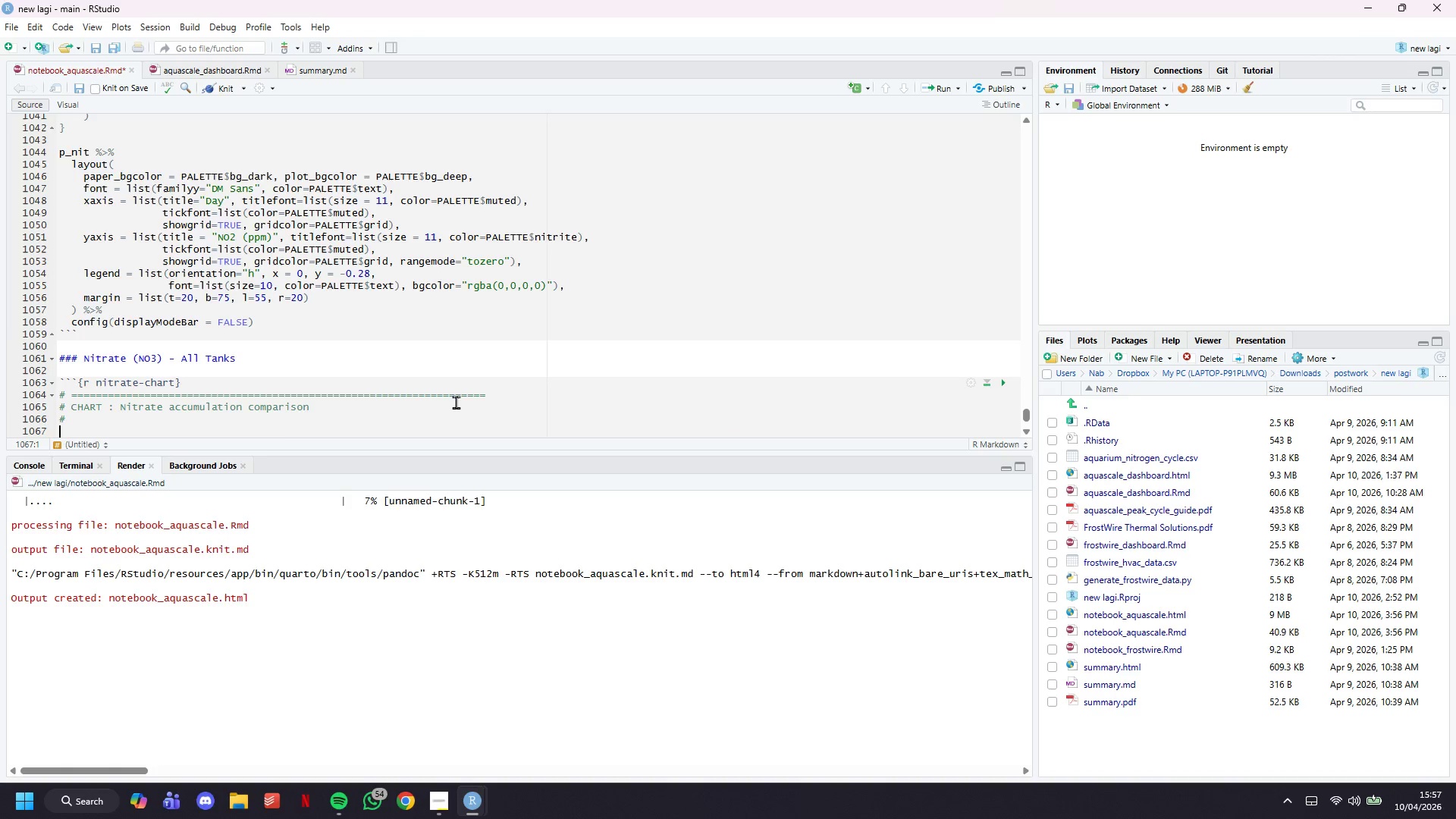 
type(# Unlike ammonia/nitrite, nitrate accuma)
key(Backspace)
type(ulates rather than spikes.)
 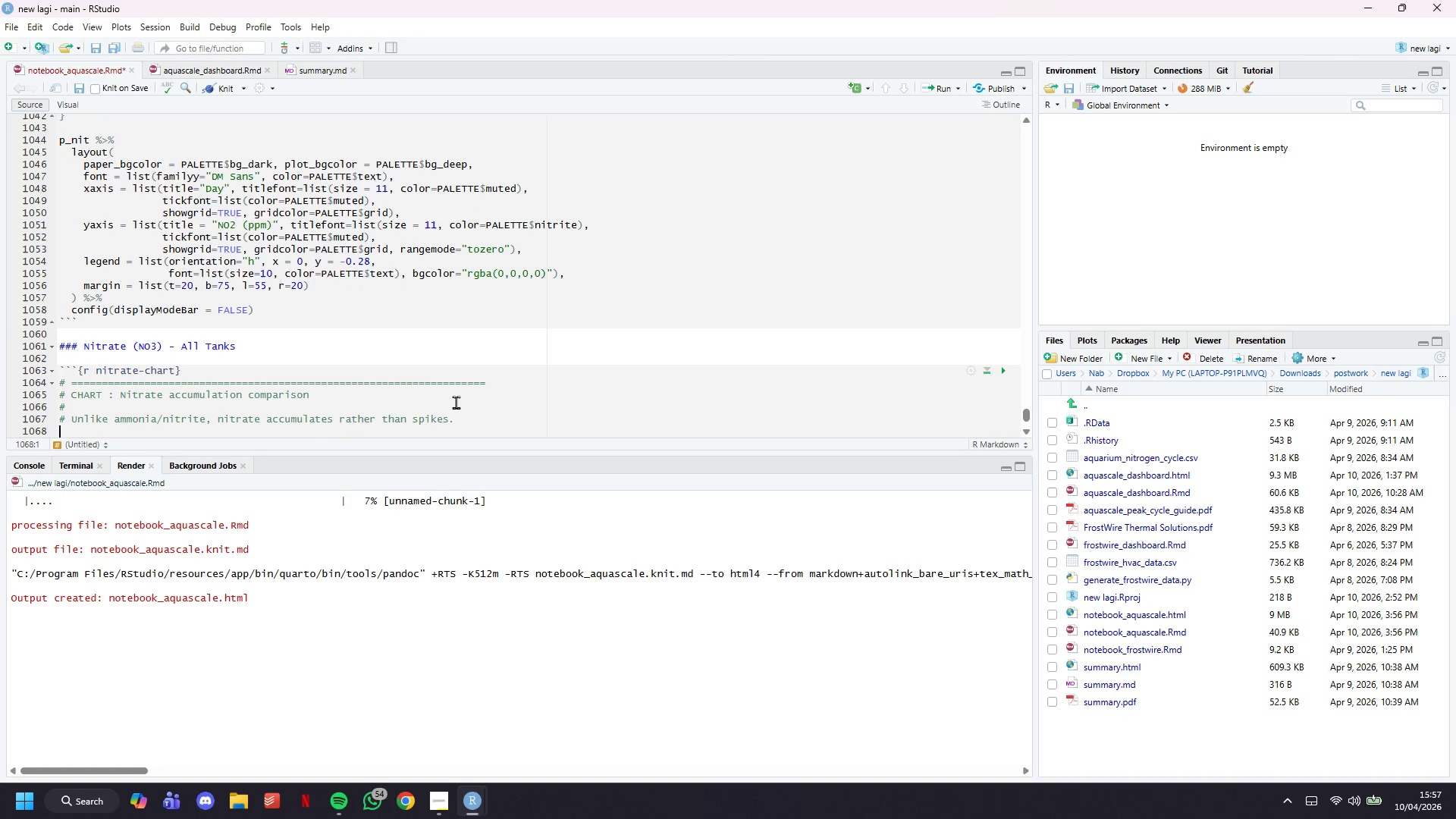 
key(Enter)
 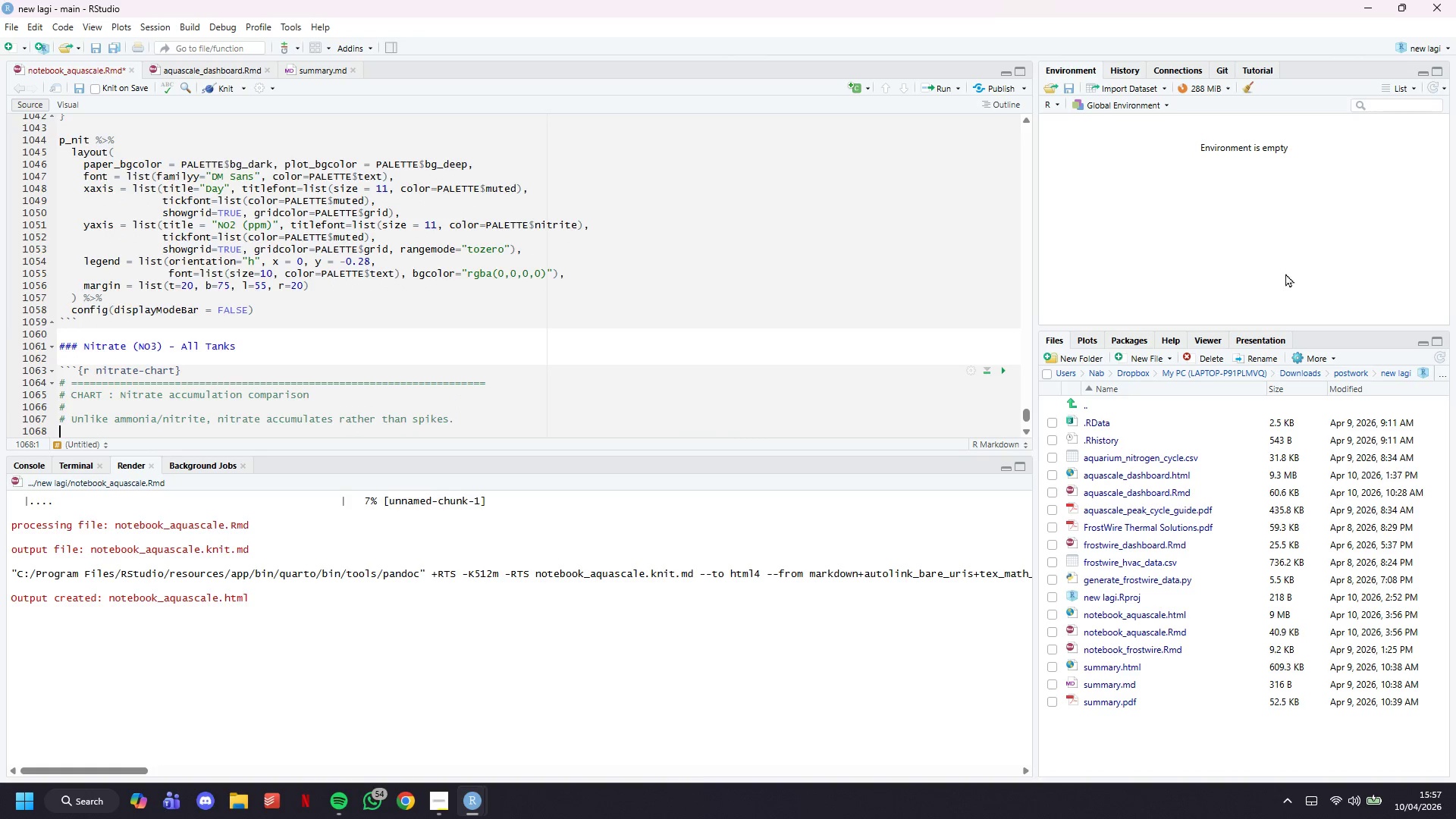 
scroll: coordinate [934, 282], scroll_direction: down, amount: 4.0
 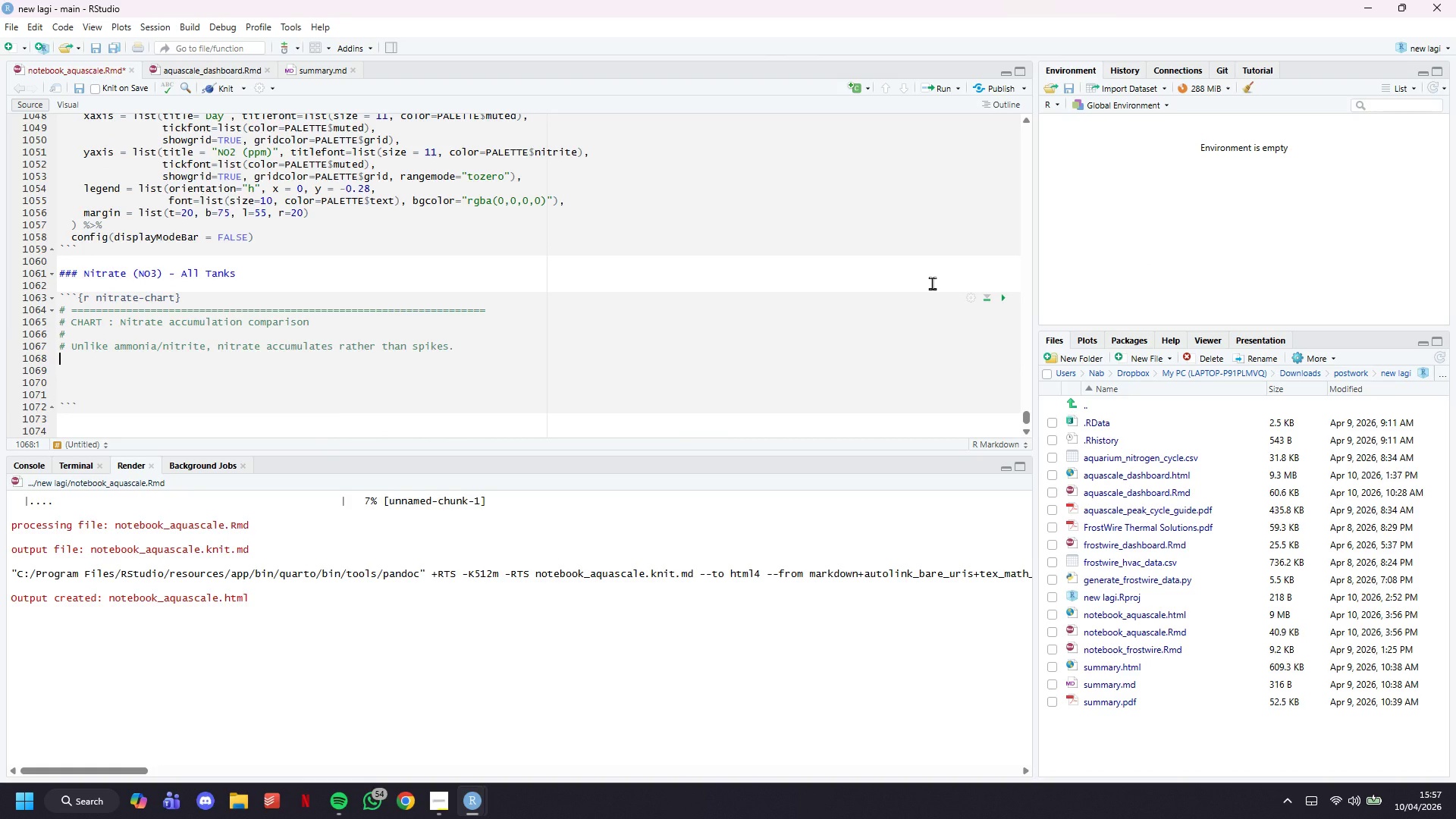 
key(Shift+3)
 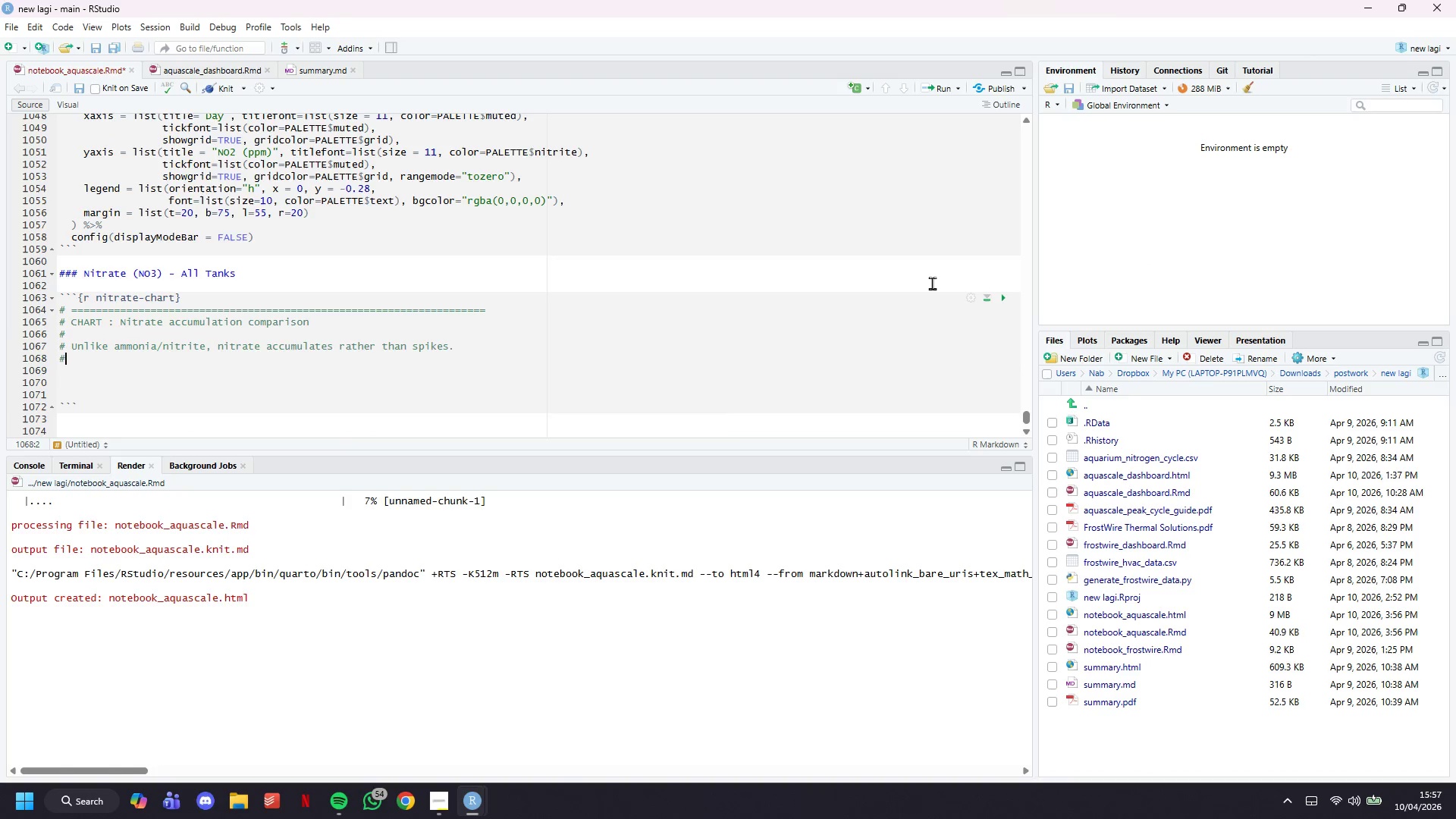 
key(ArrowDown)
 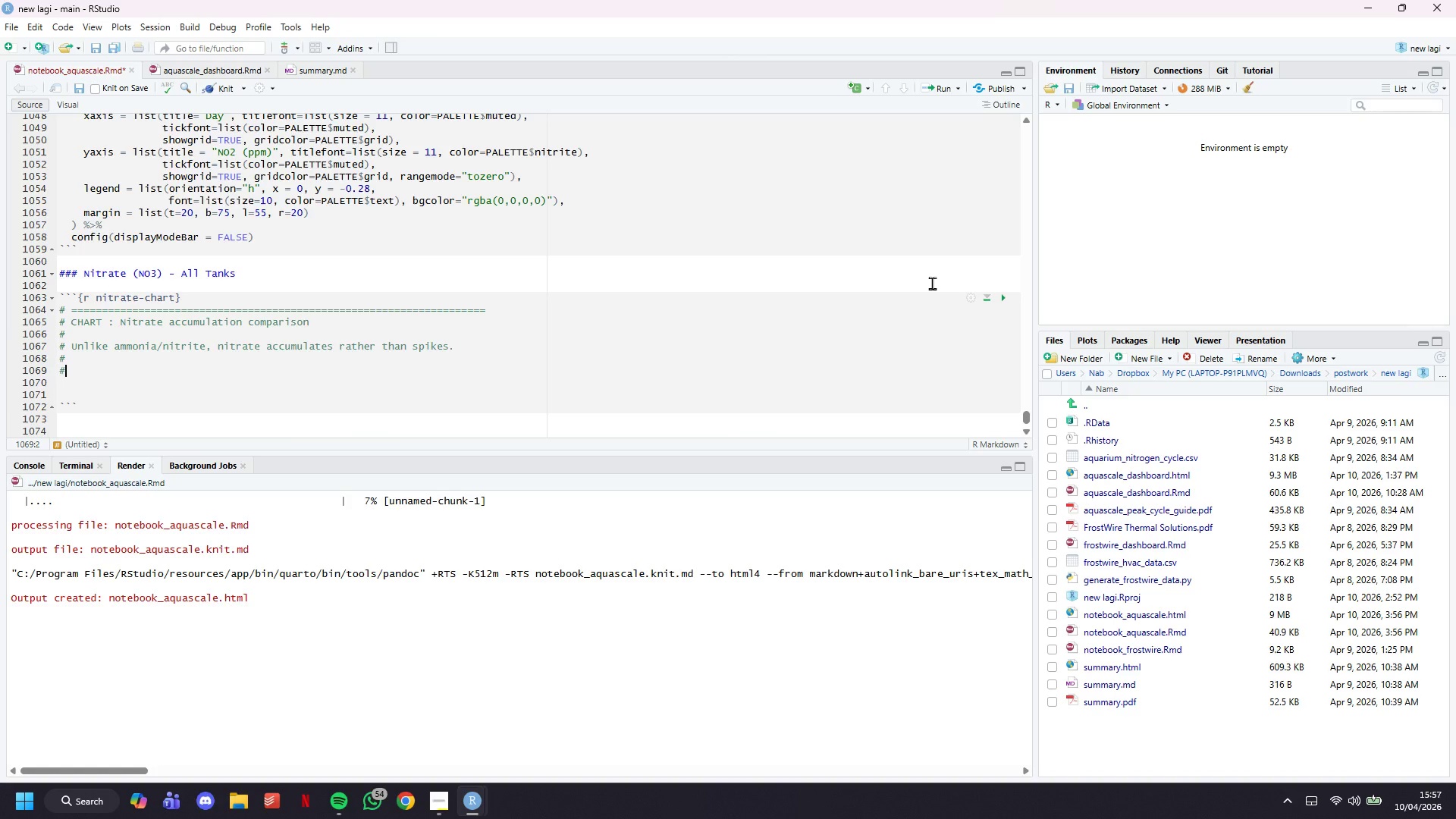 
key(Shift+ShiftLeft)
 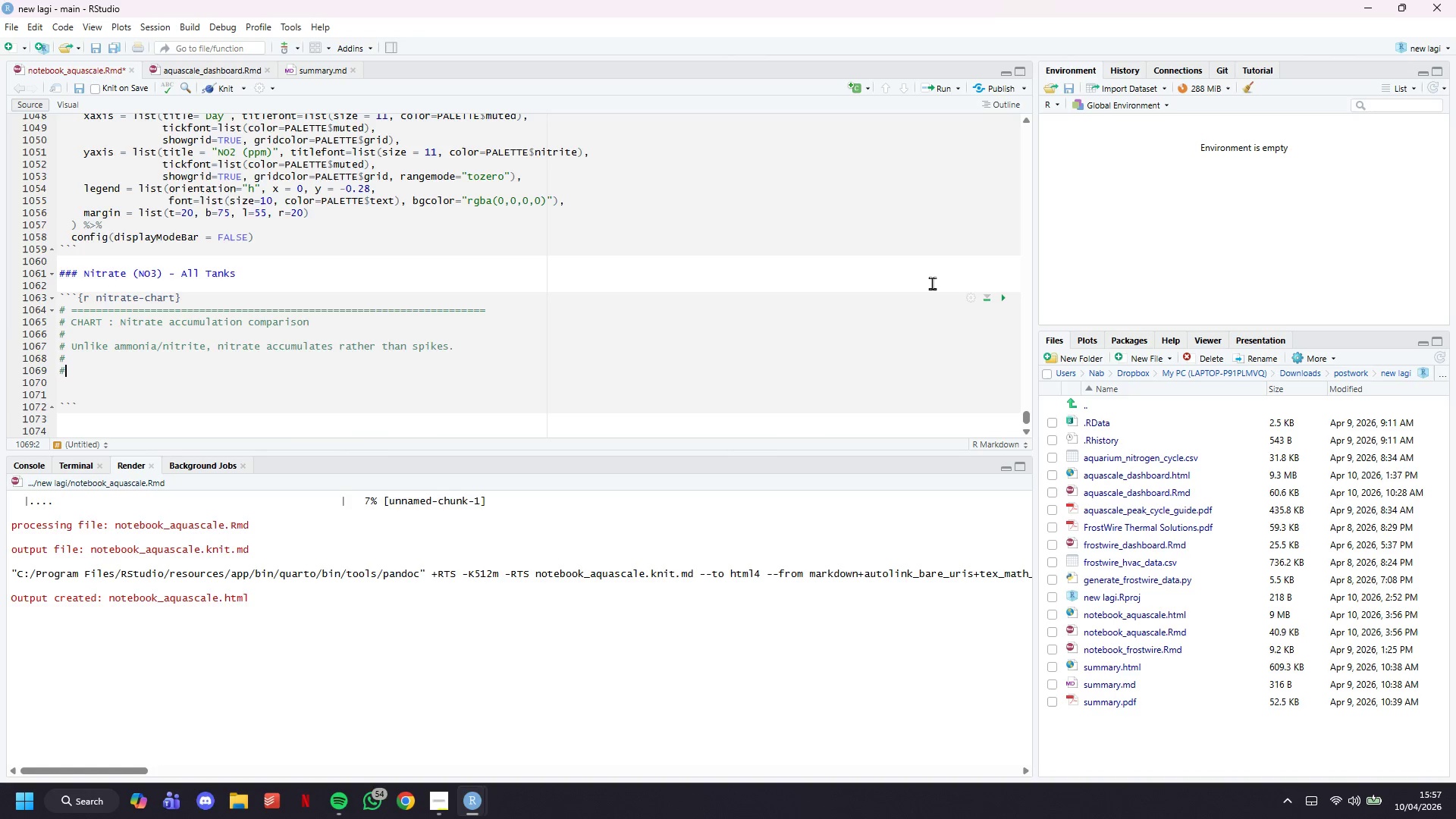 
key(Shift+3)
 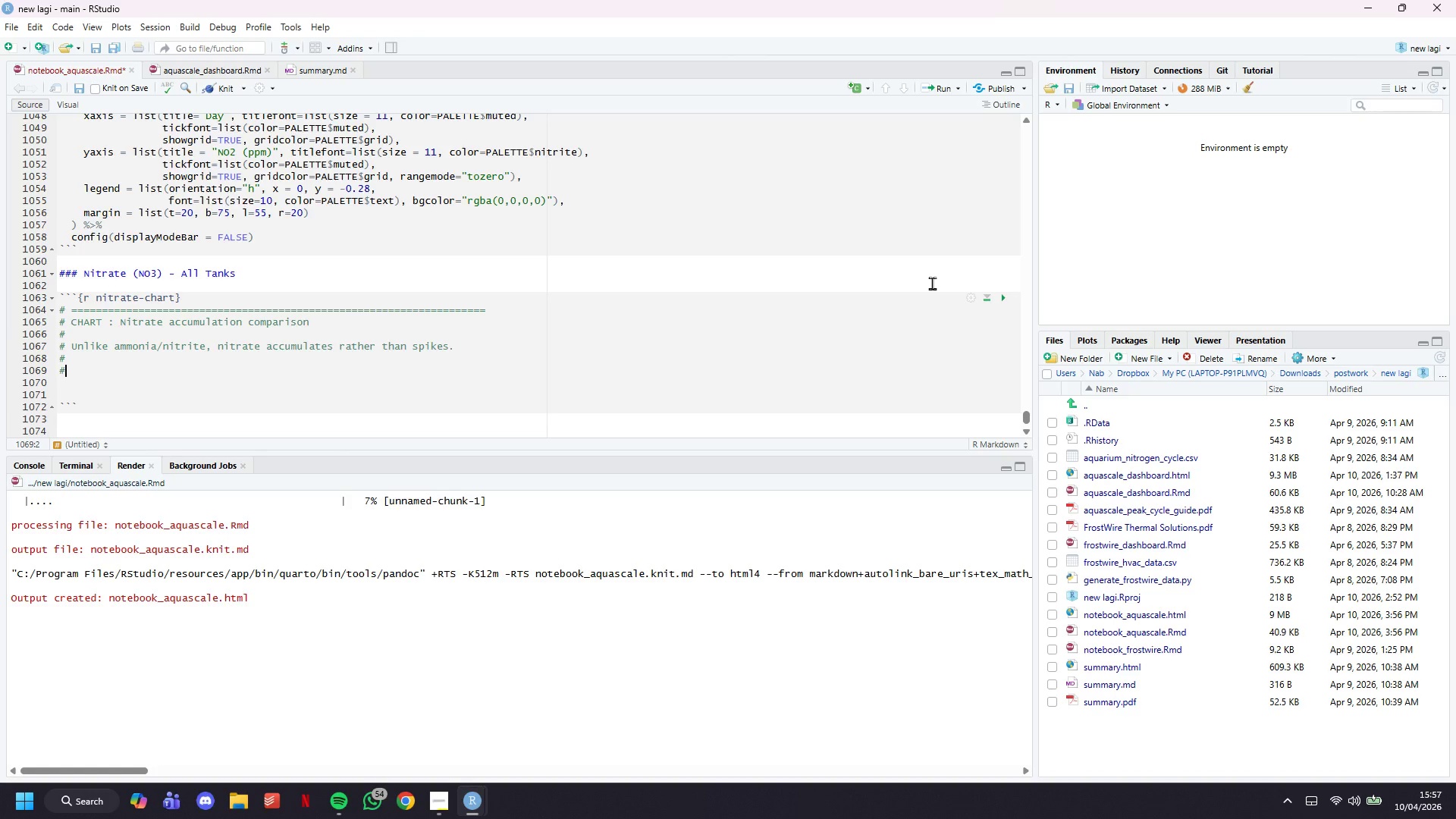 
key(Enter)
 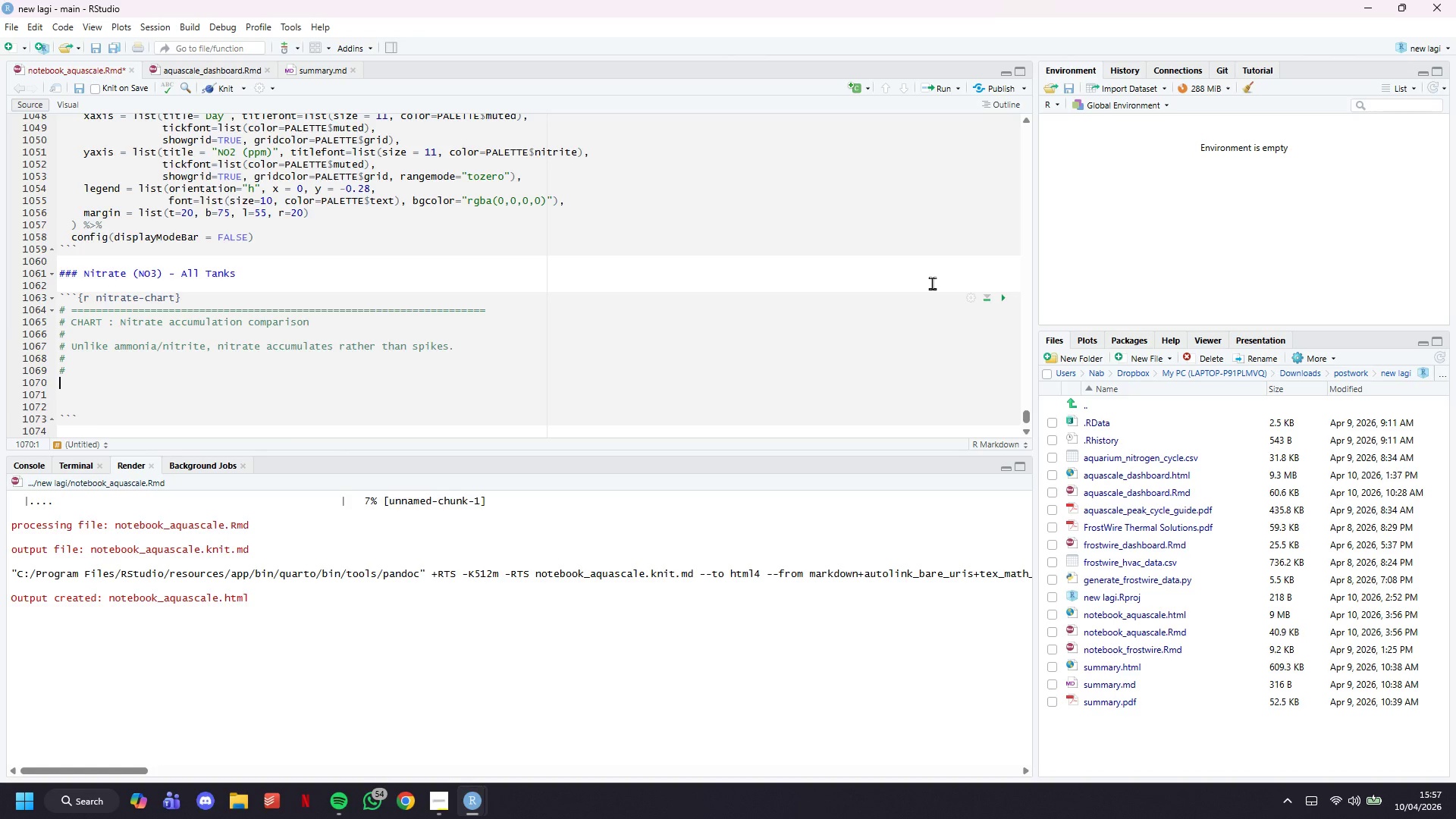 
key(Shift+ShiftLeft)
 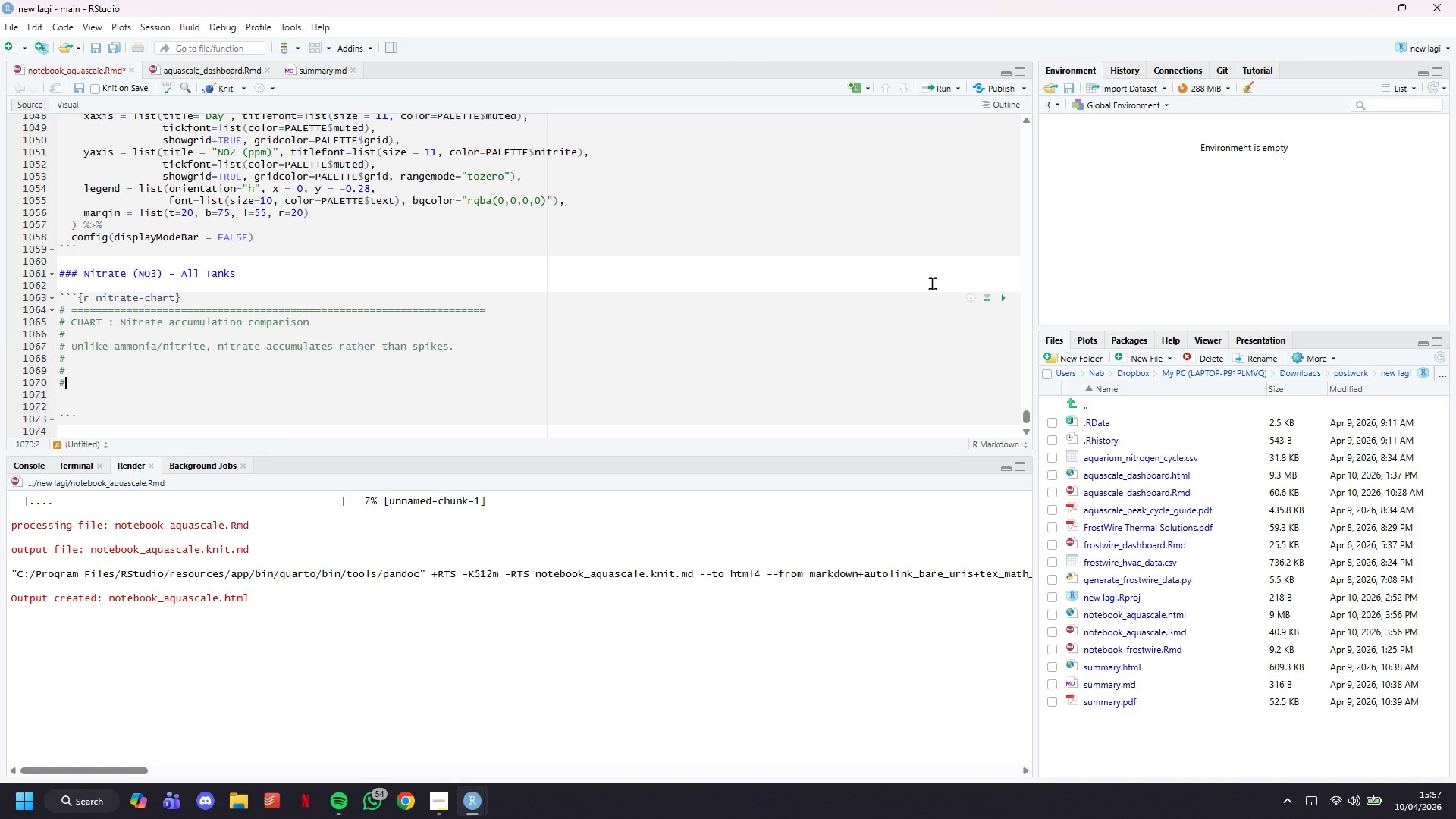 
key(Shift+3)
 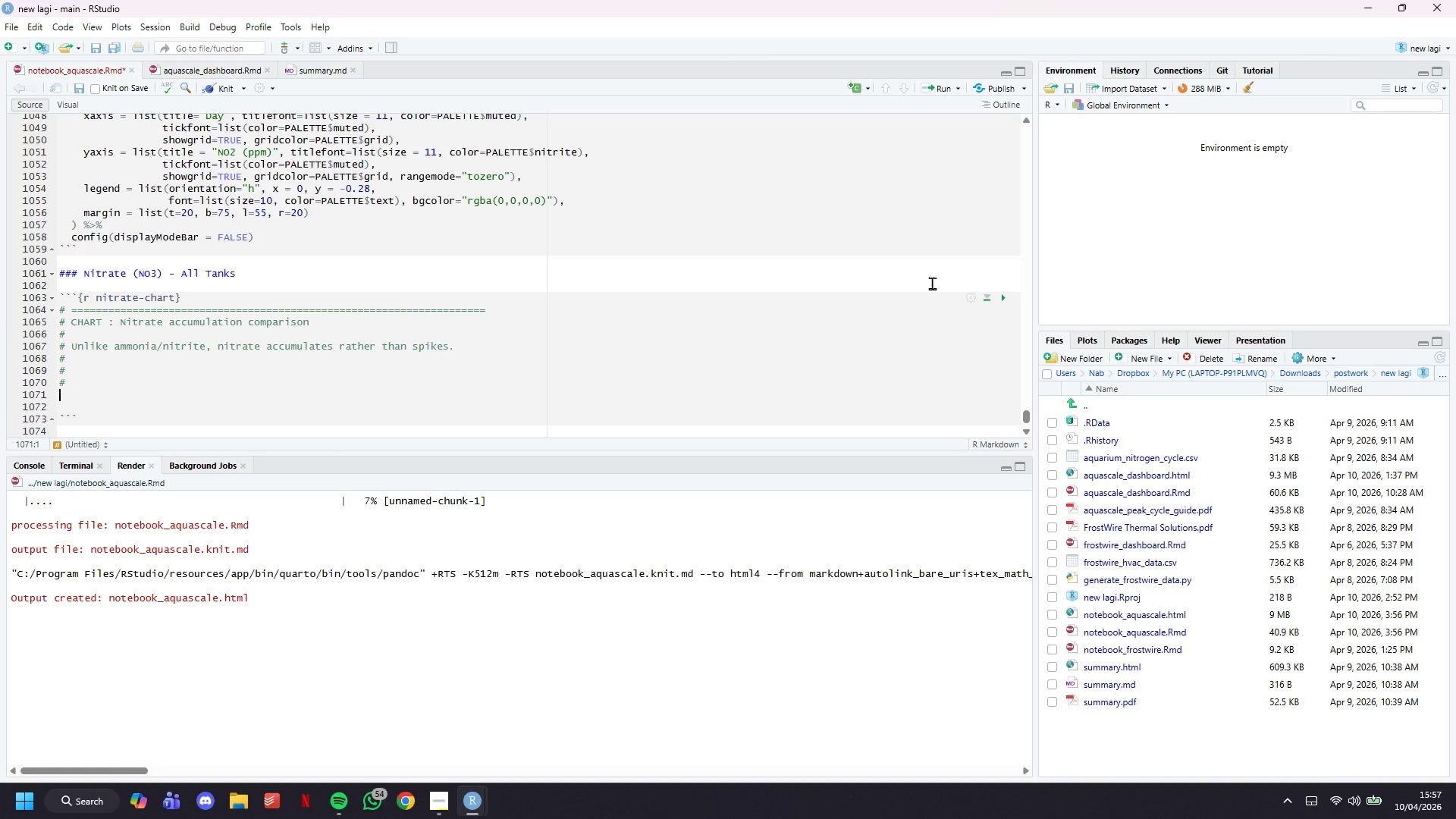 
key(ArrowDown)
 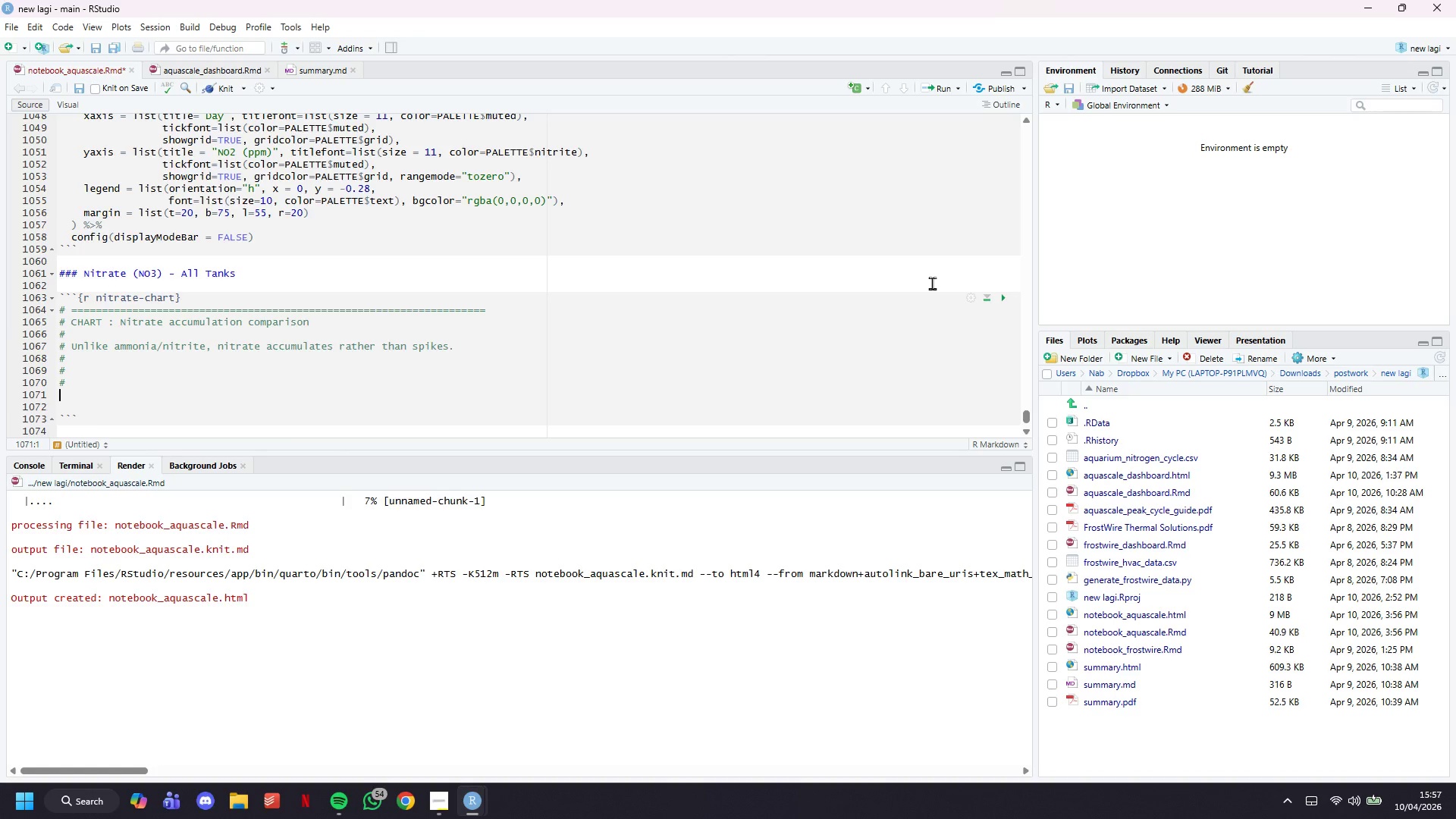 
key(Shift+ShiftLeft)
 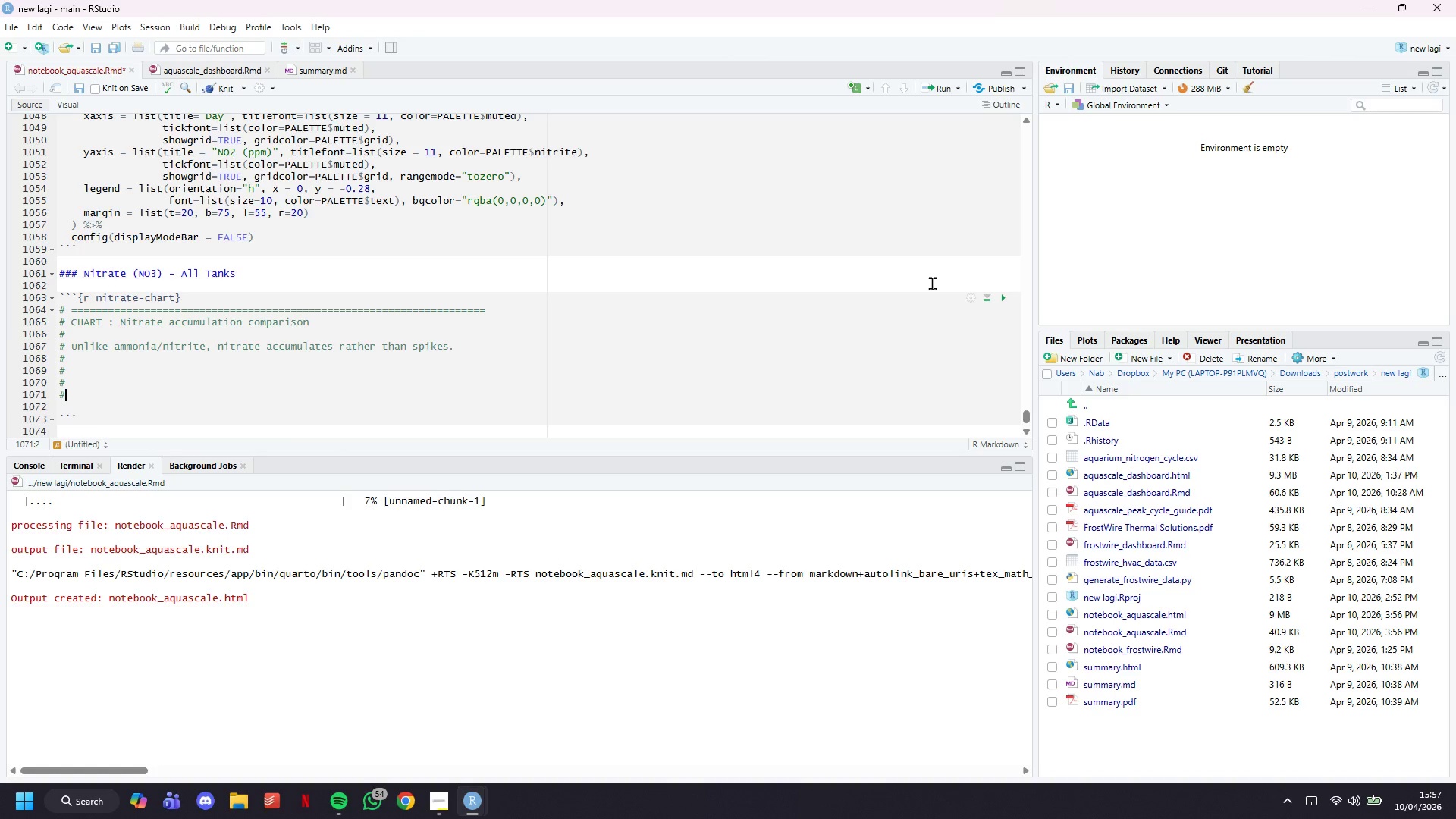 
key(Shift+3)
 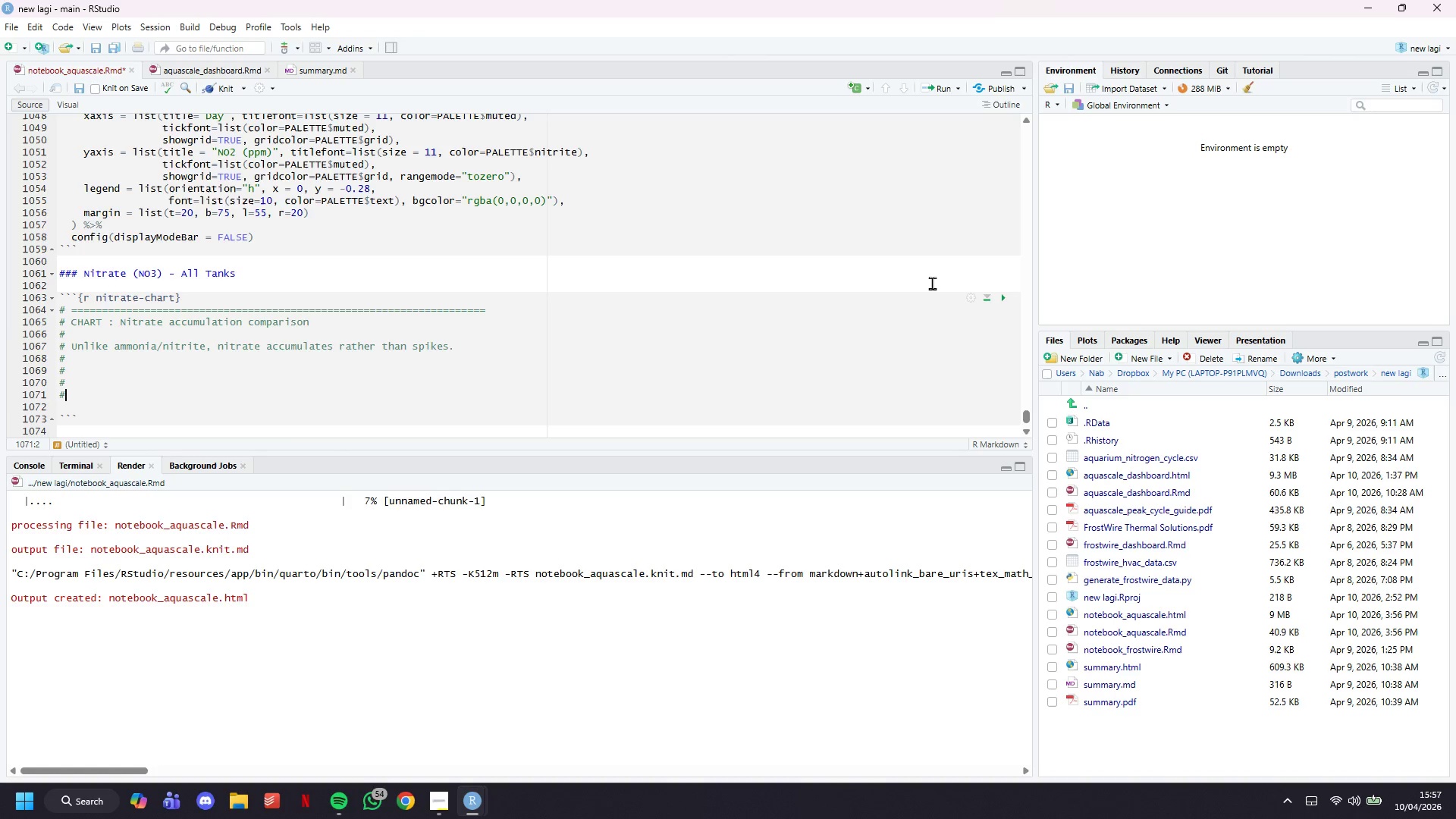 
key(ArrowUp)
 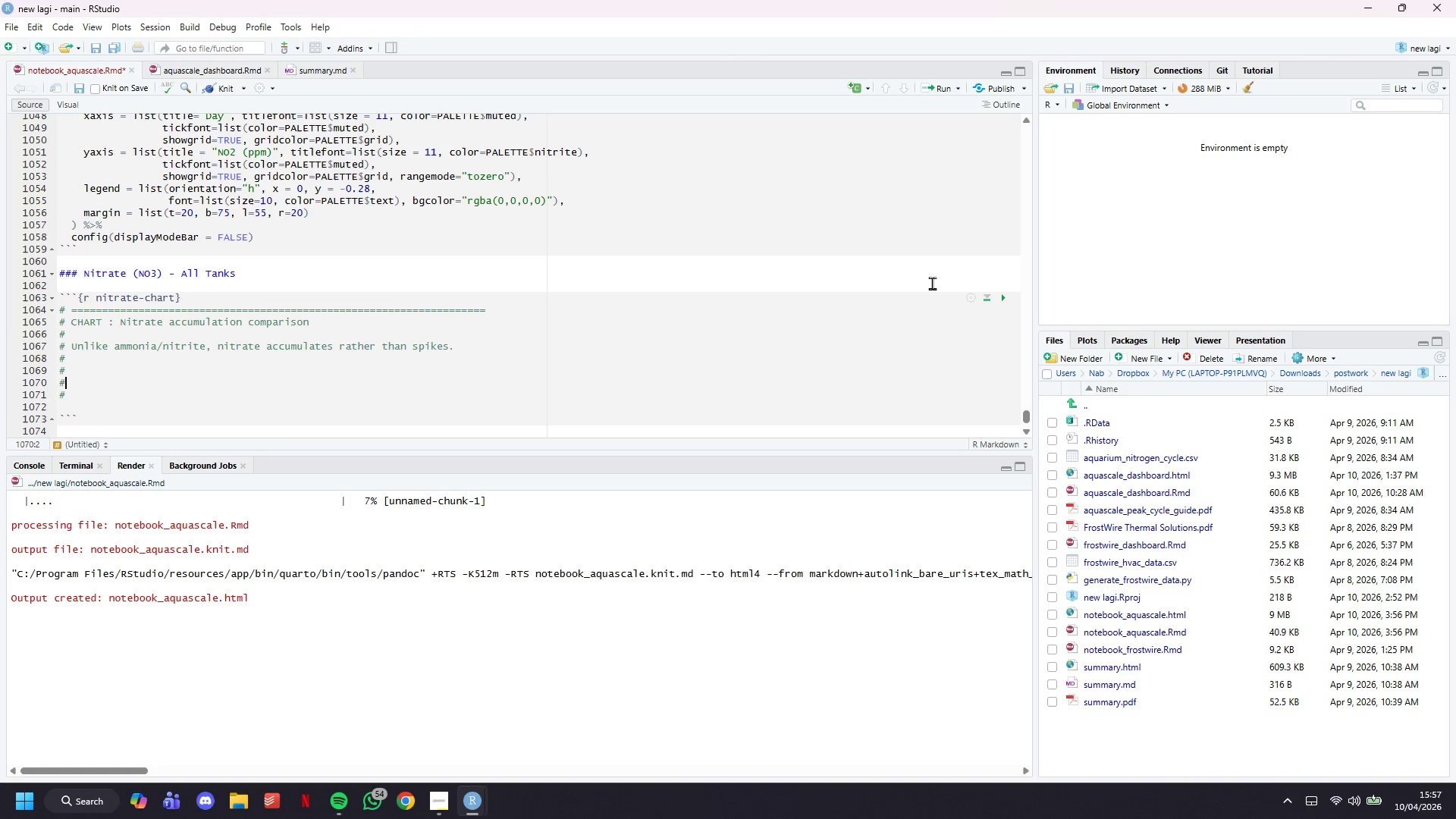 
key(ArrowUp)
 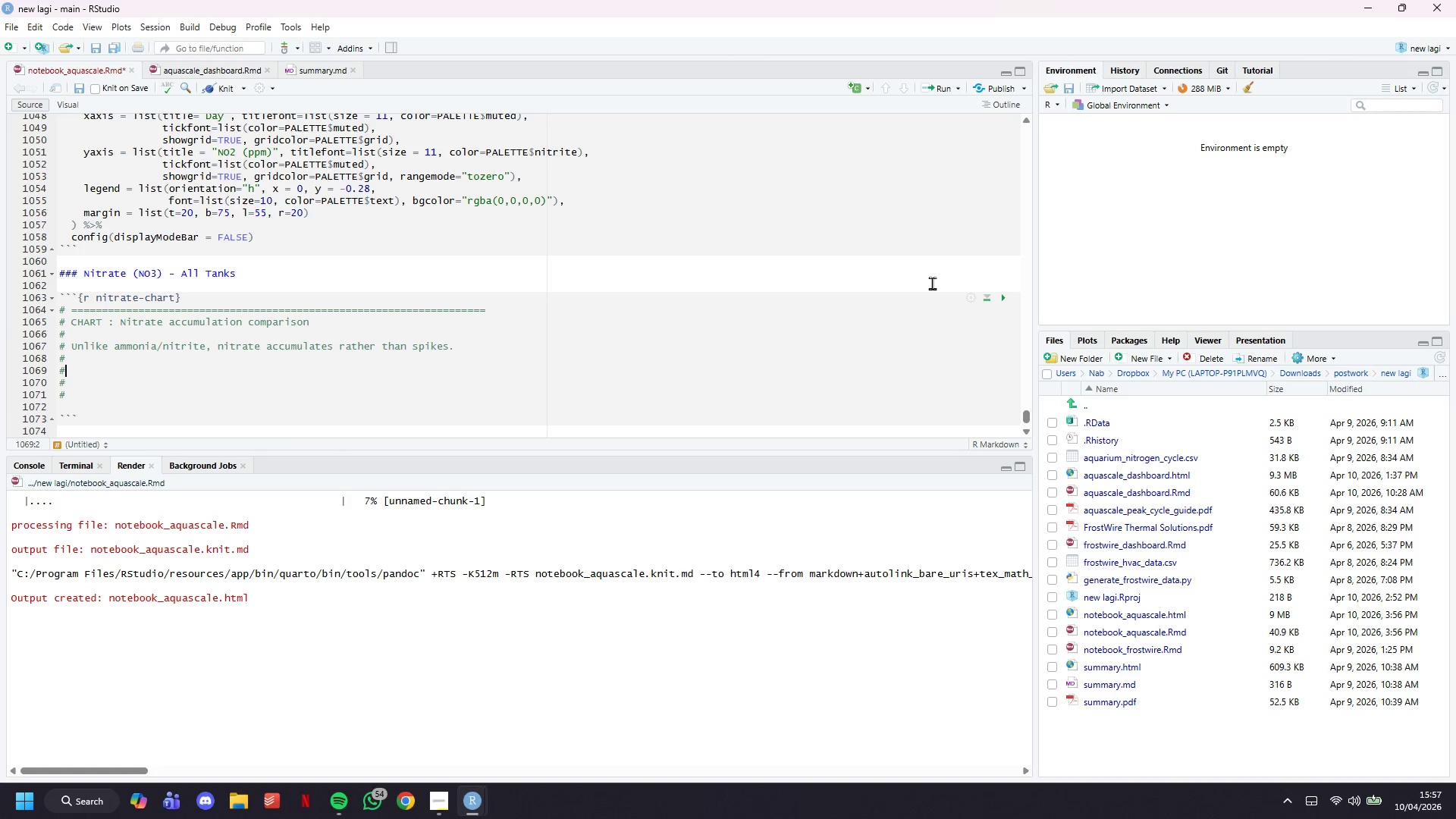 
key(ArrowUp)
 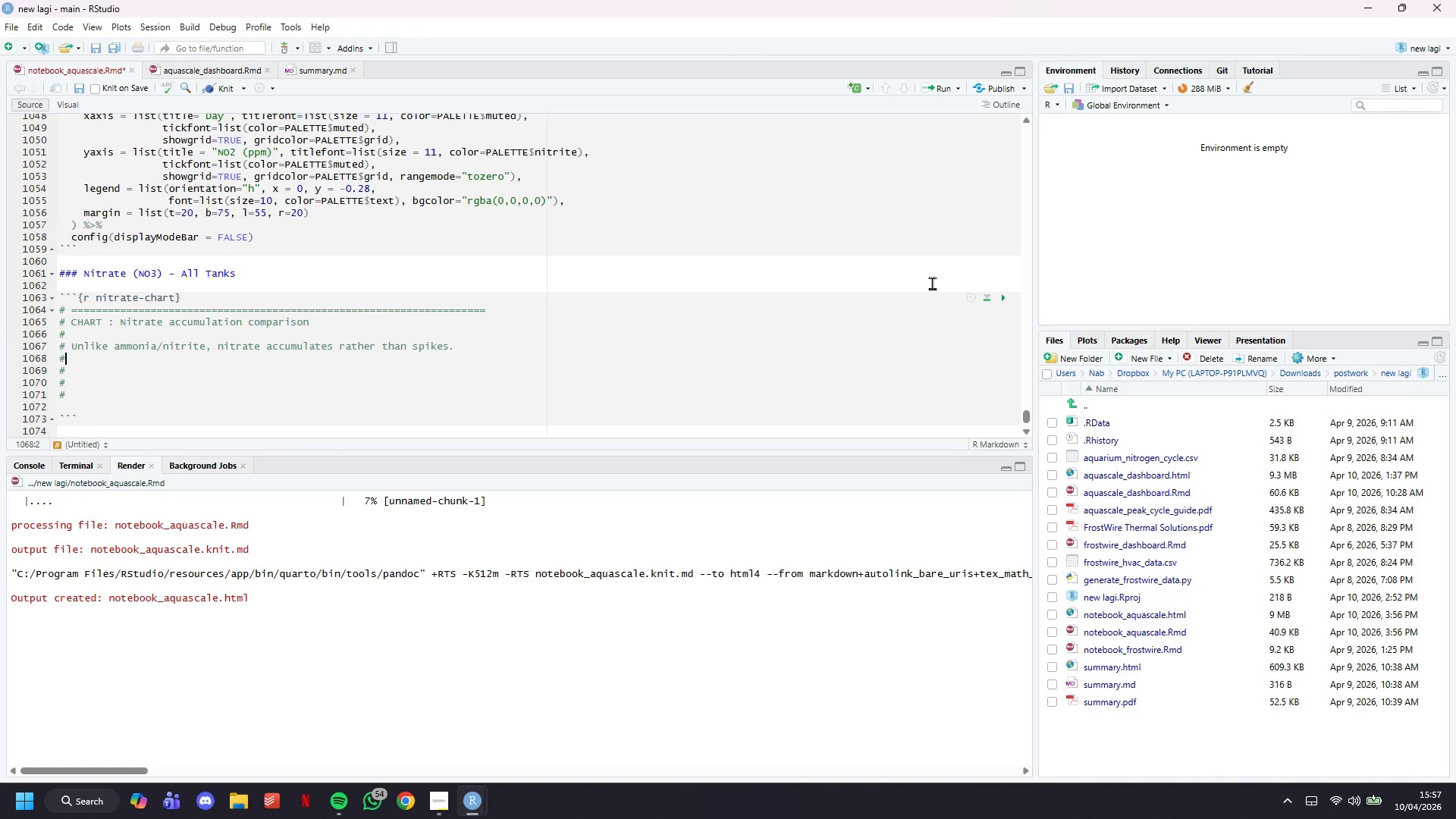 
key(Space)
 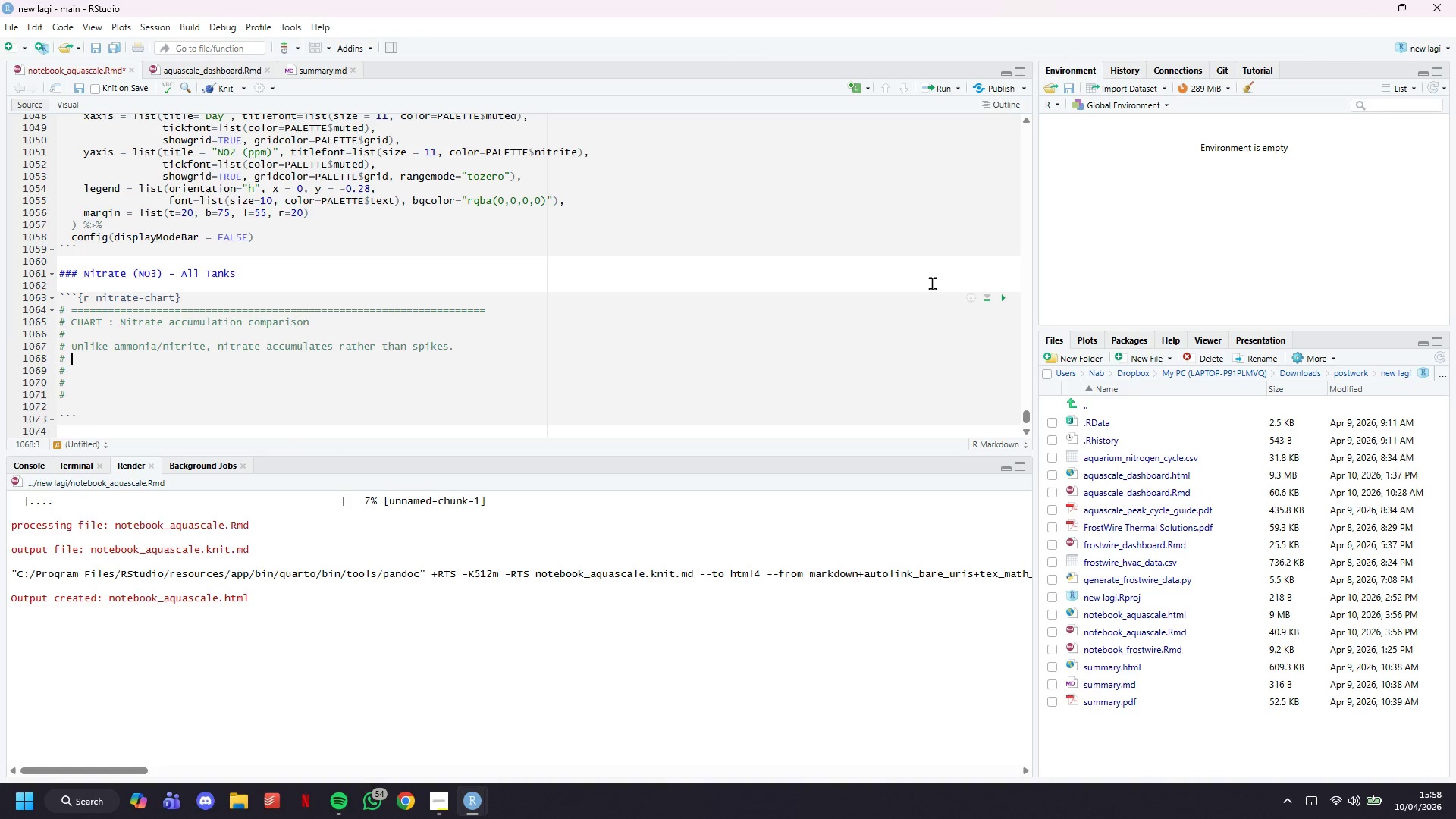 
wait(5.36)
 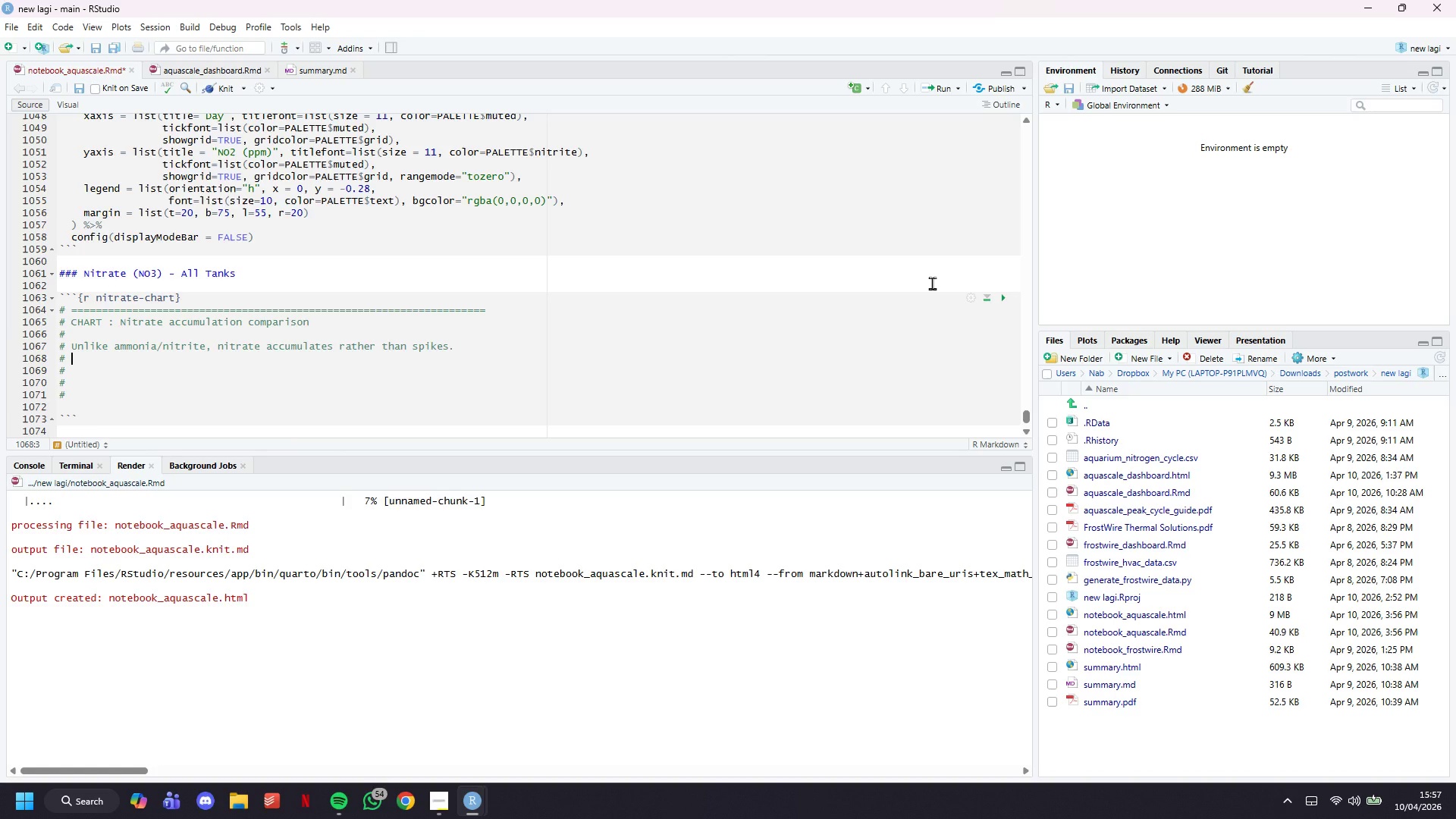 
type(The step-down pattern from weekly water changes is clearly visisb;e)
key(Backspace)
key(Backspace)
key(Backspace)
key(Backspace)
type(ble.)
 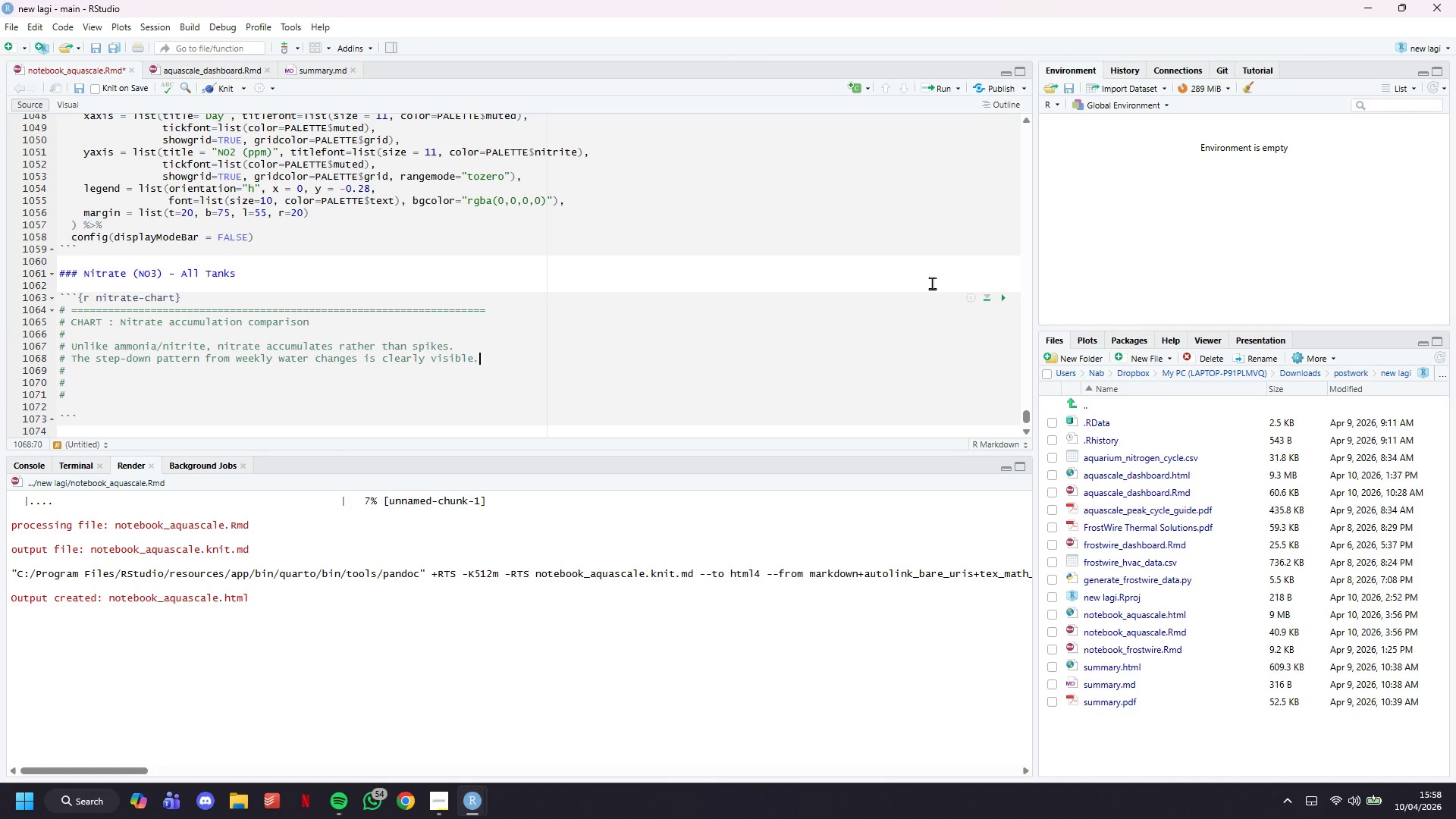 
key(ArrowDown)
 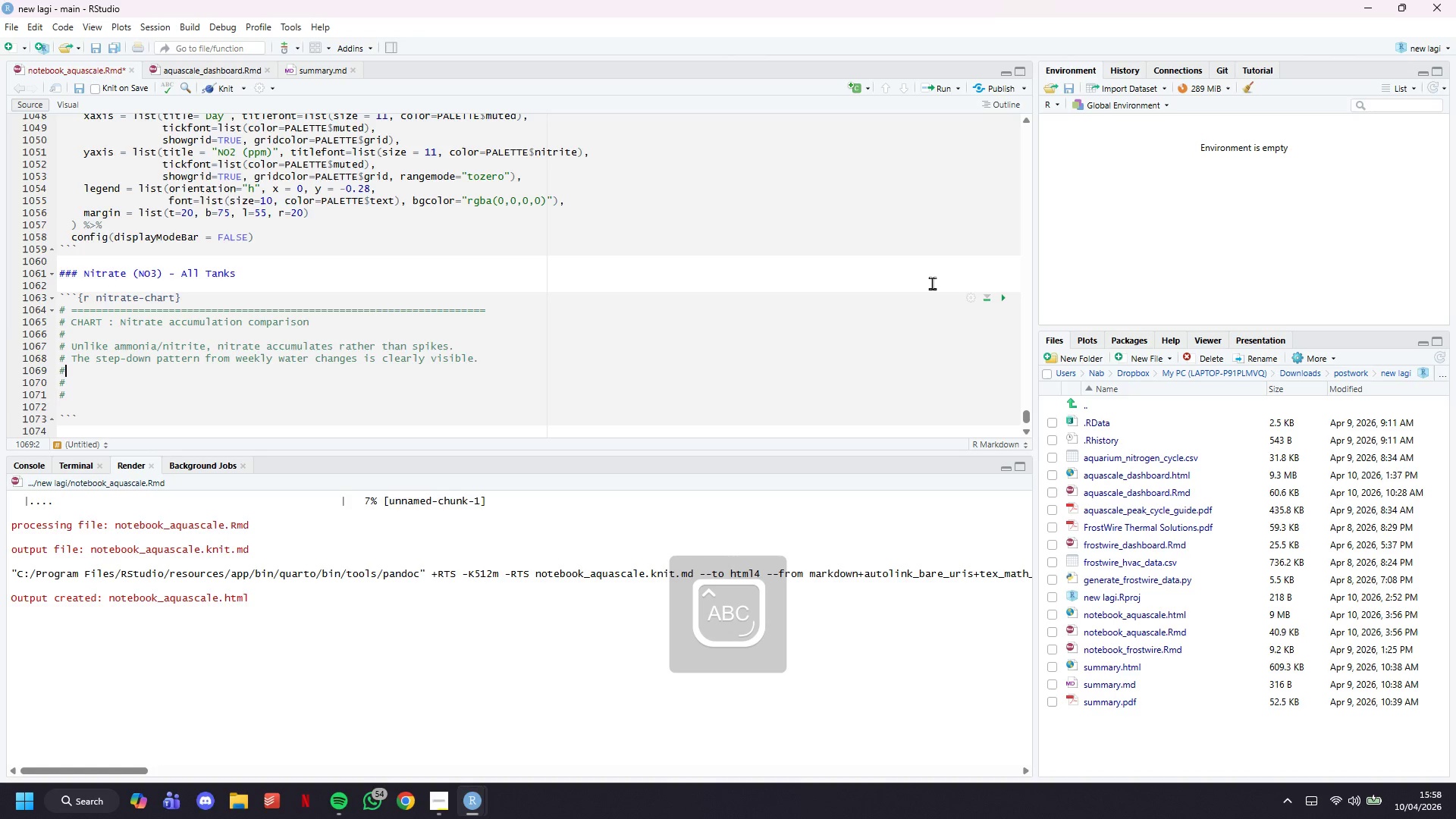 
type( Marine reef tanks must keep nitrate b)
key(Backspace)
type(very low for coral health.)
 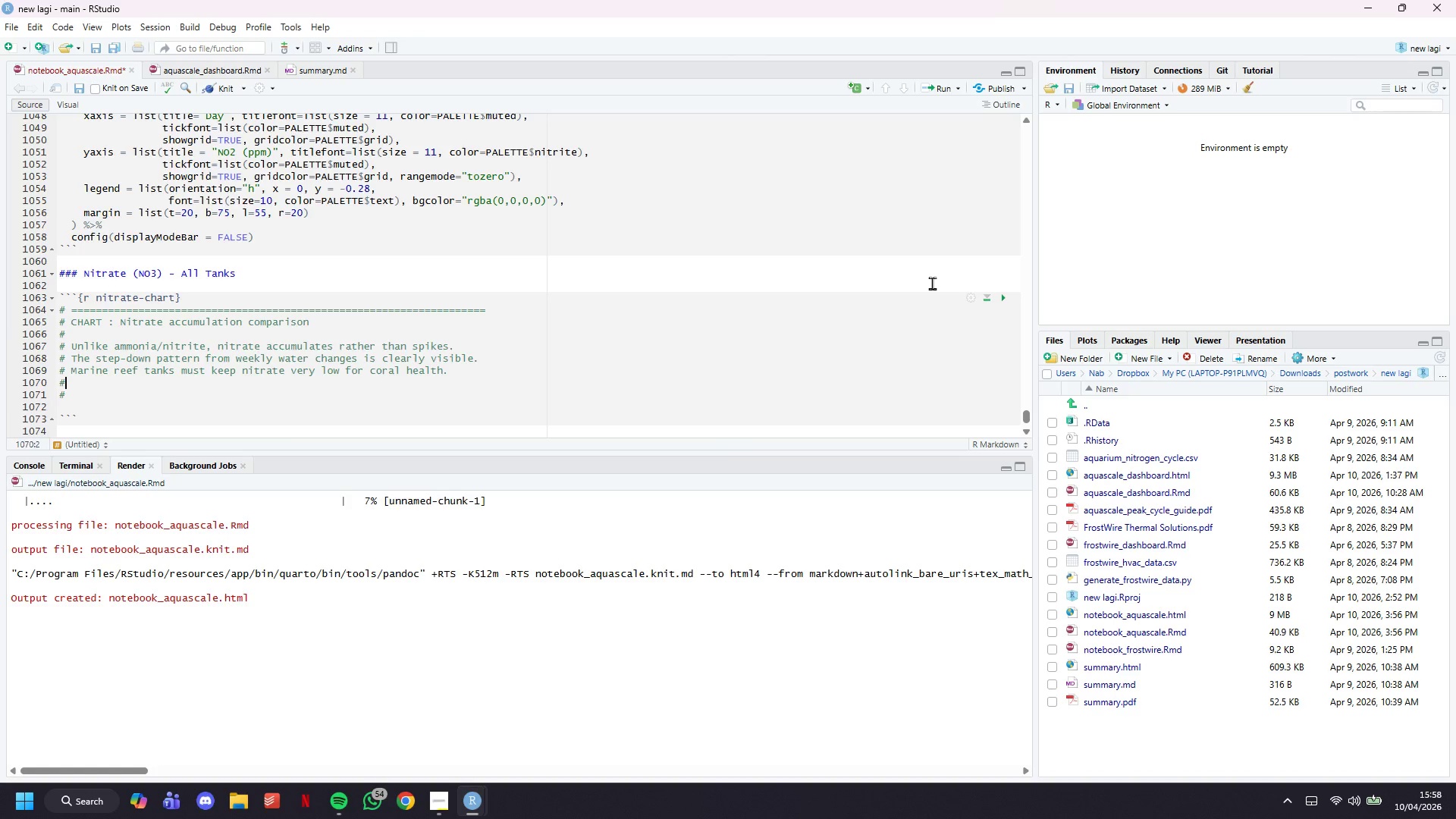 
key(ArrowDown)
 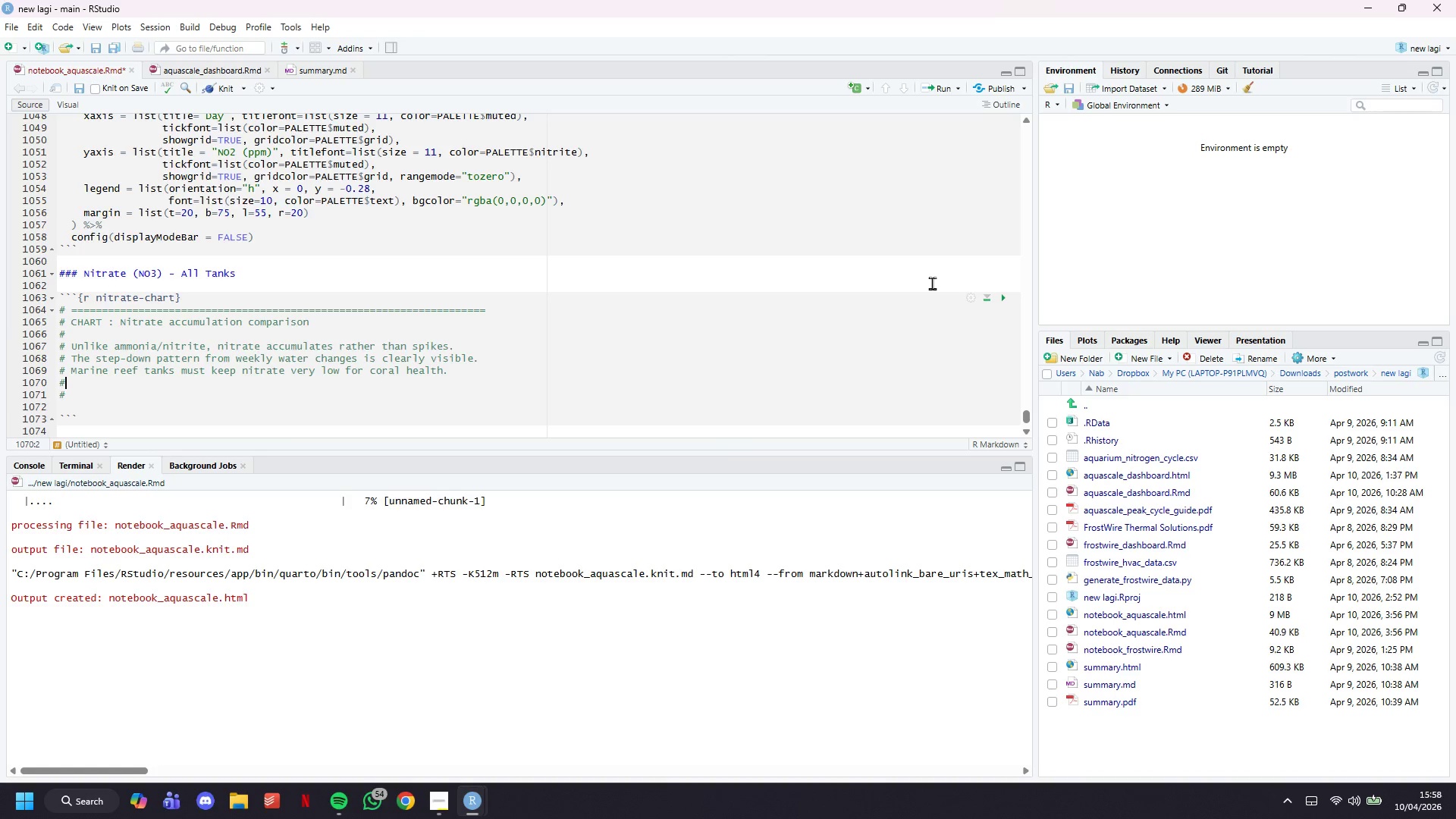 
key(ArrowDown)
 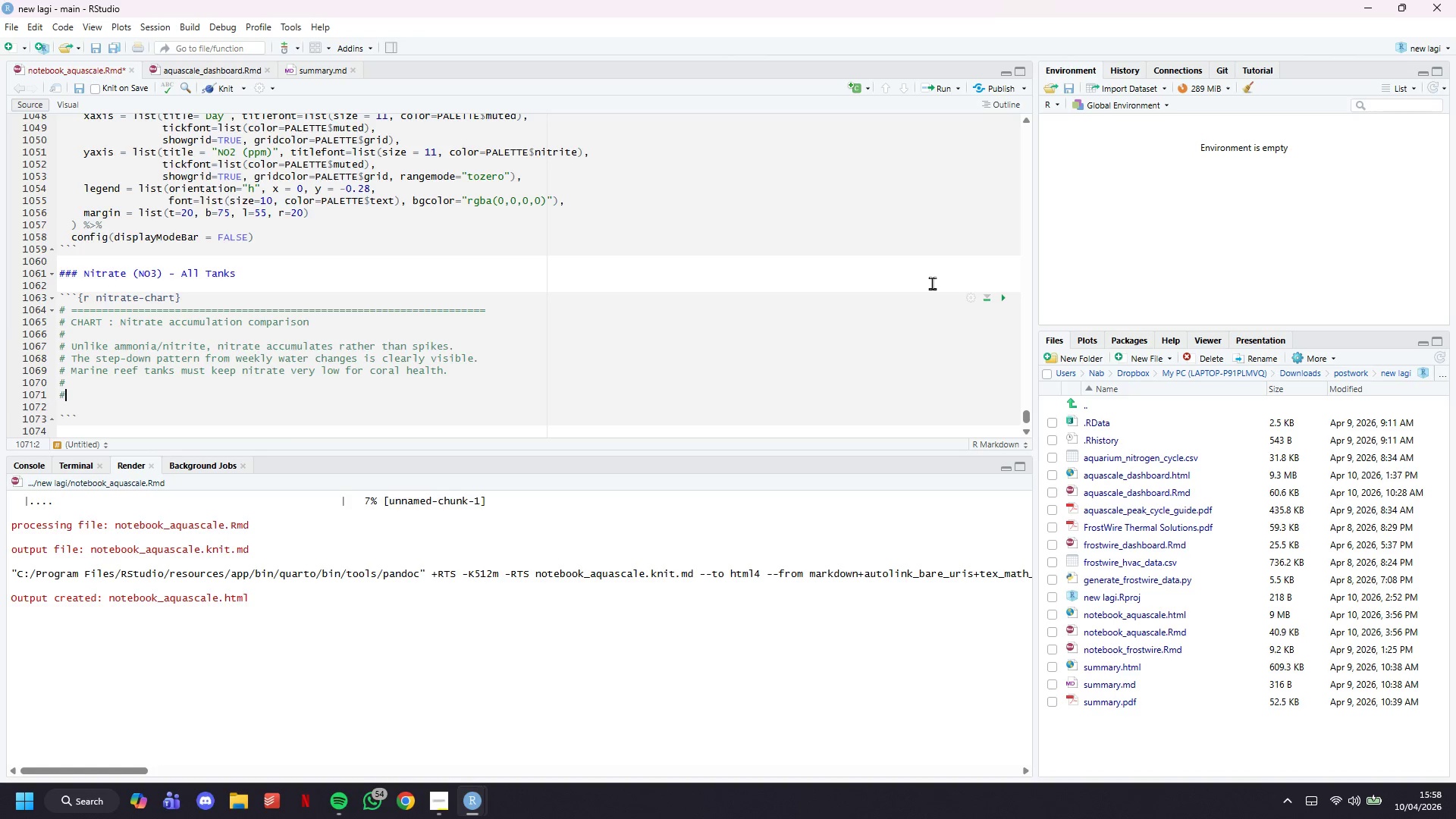 
key(ArrowDown)
 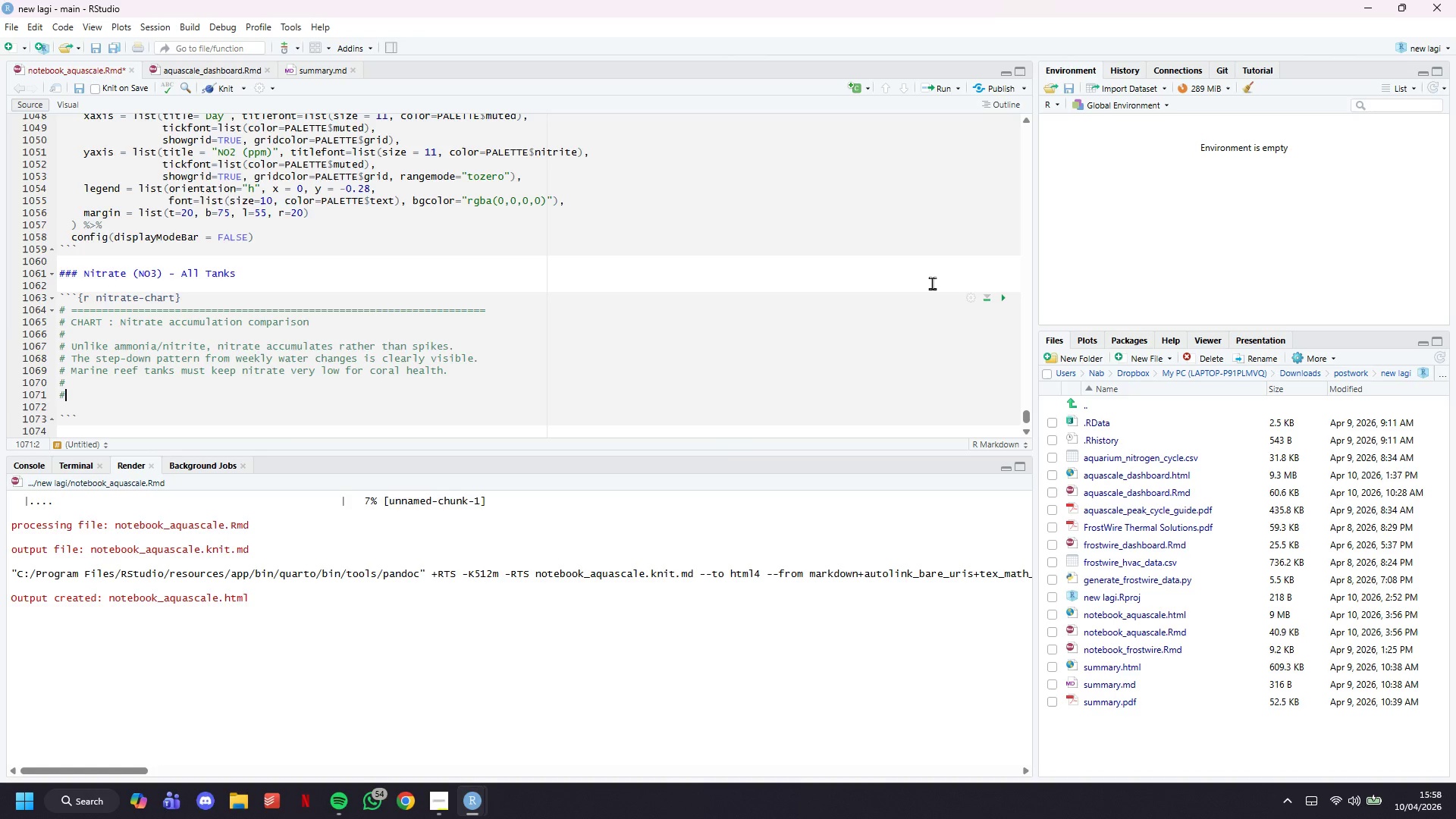 
key(ArrowUp)
 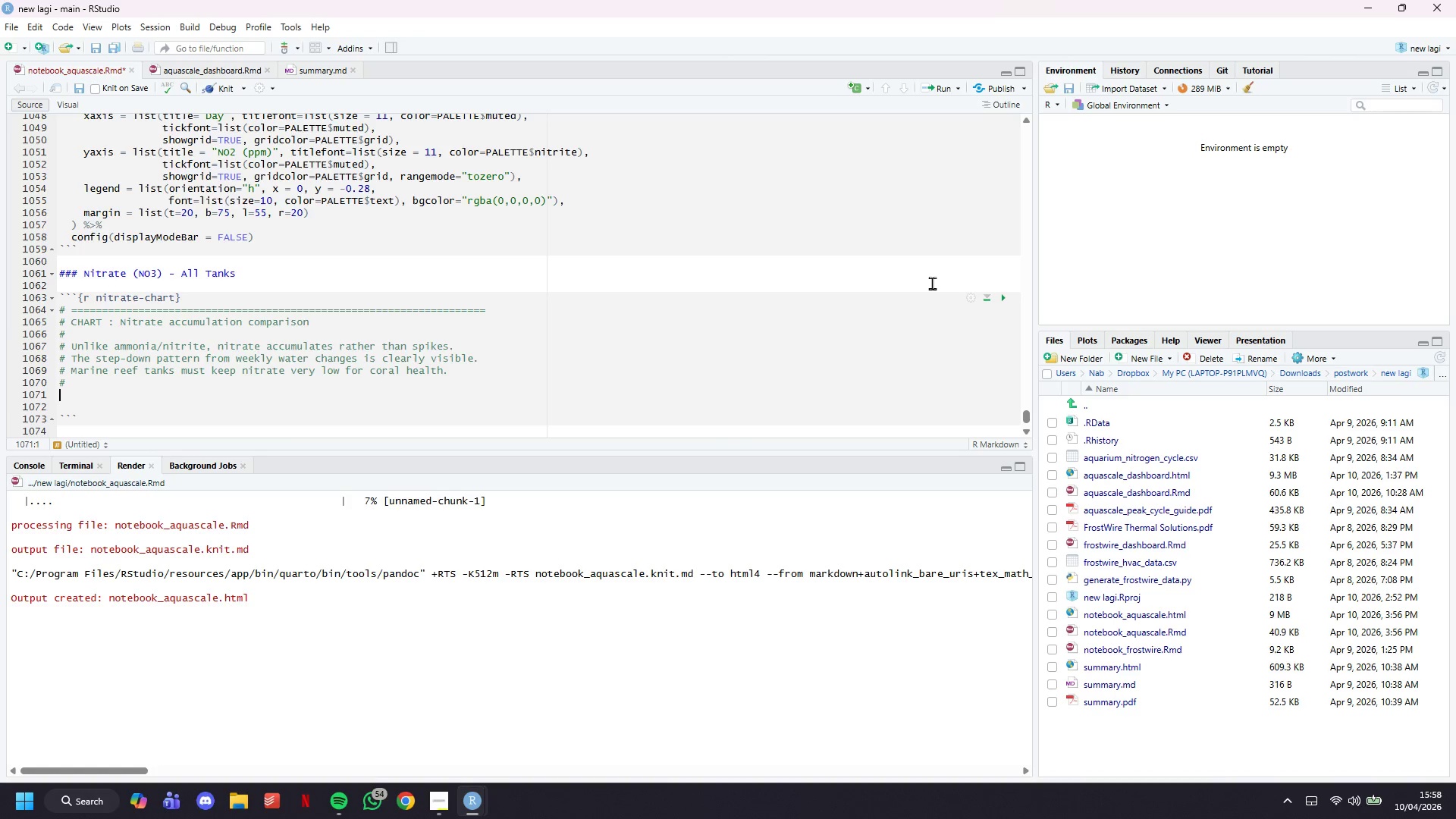 
key(Backspace)
 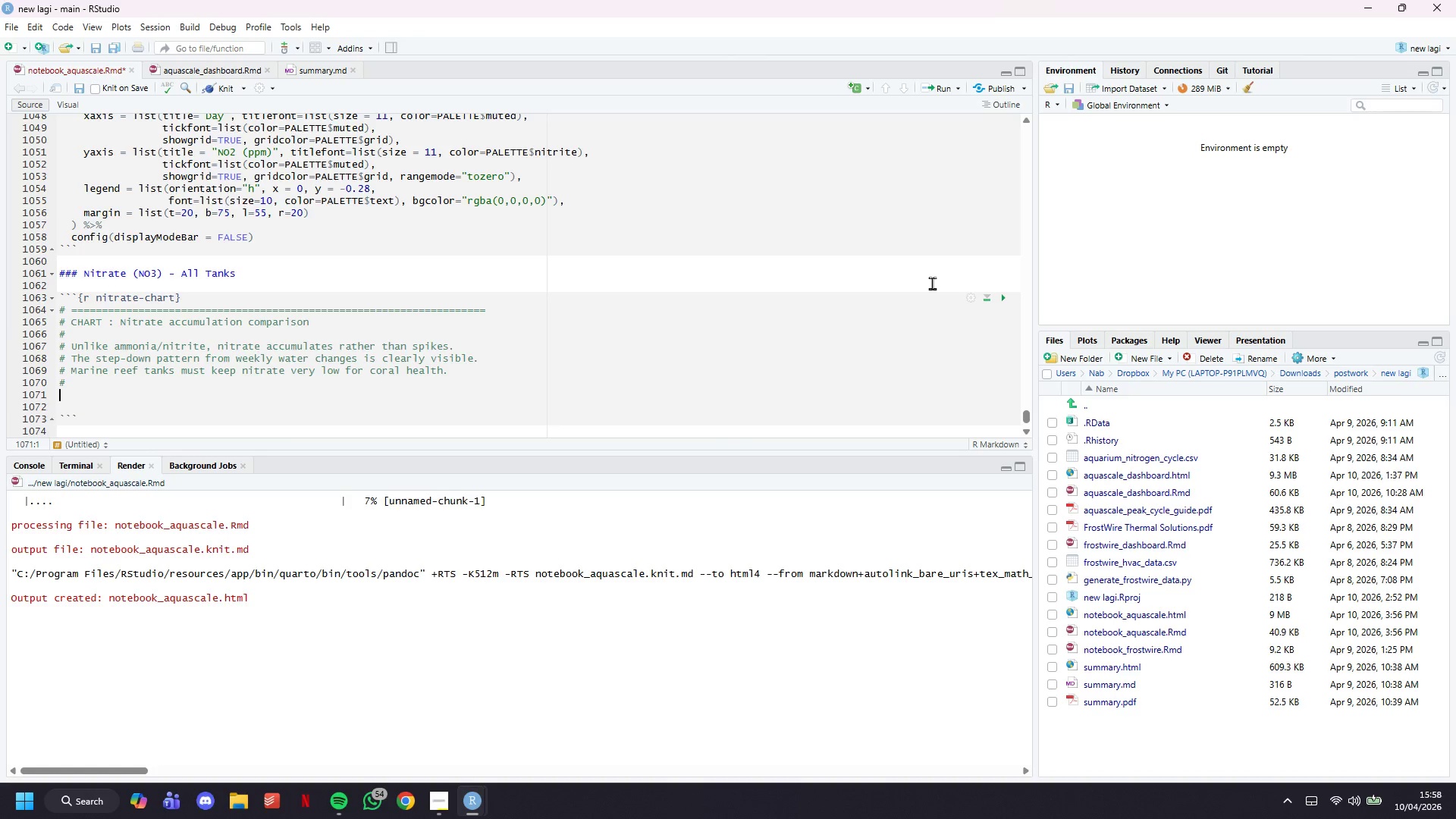 
key(Backspace)
 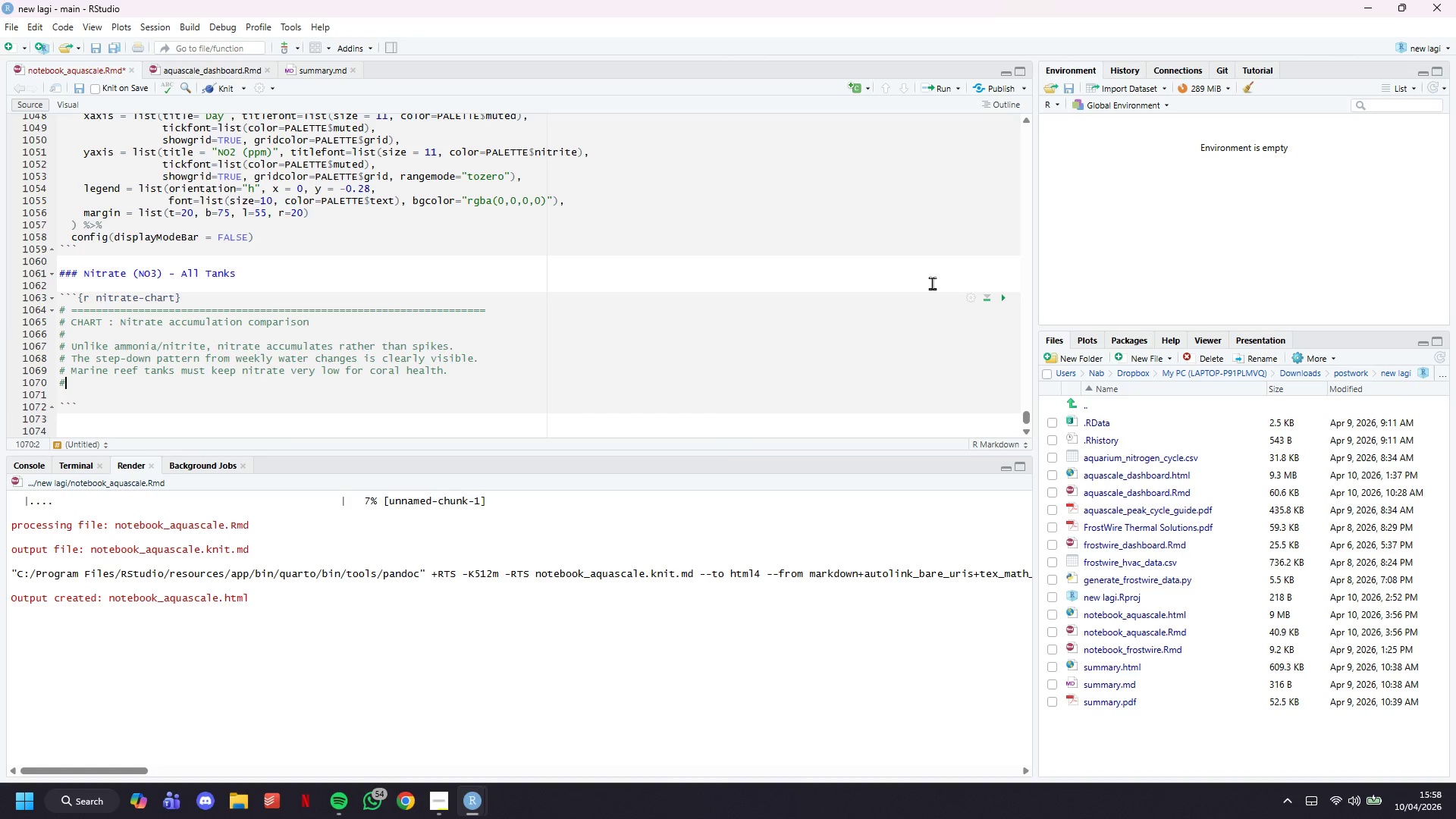 
key(Backspace)
 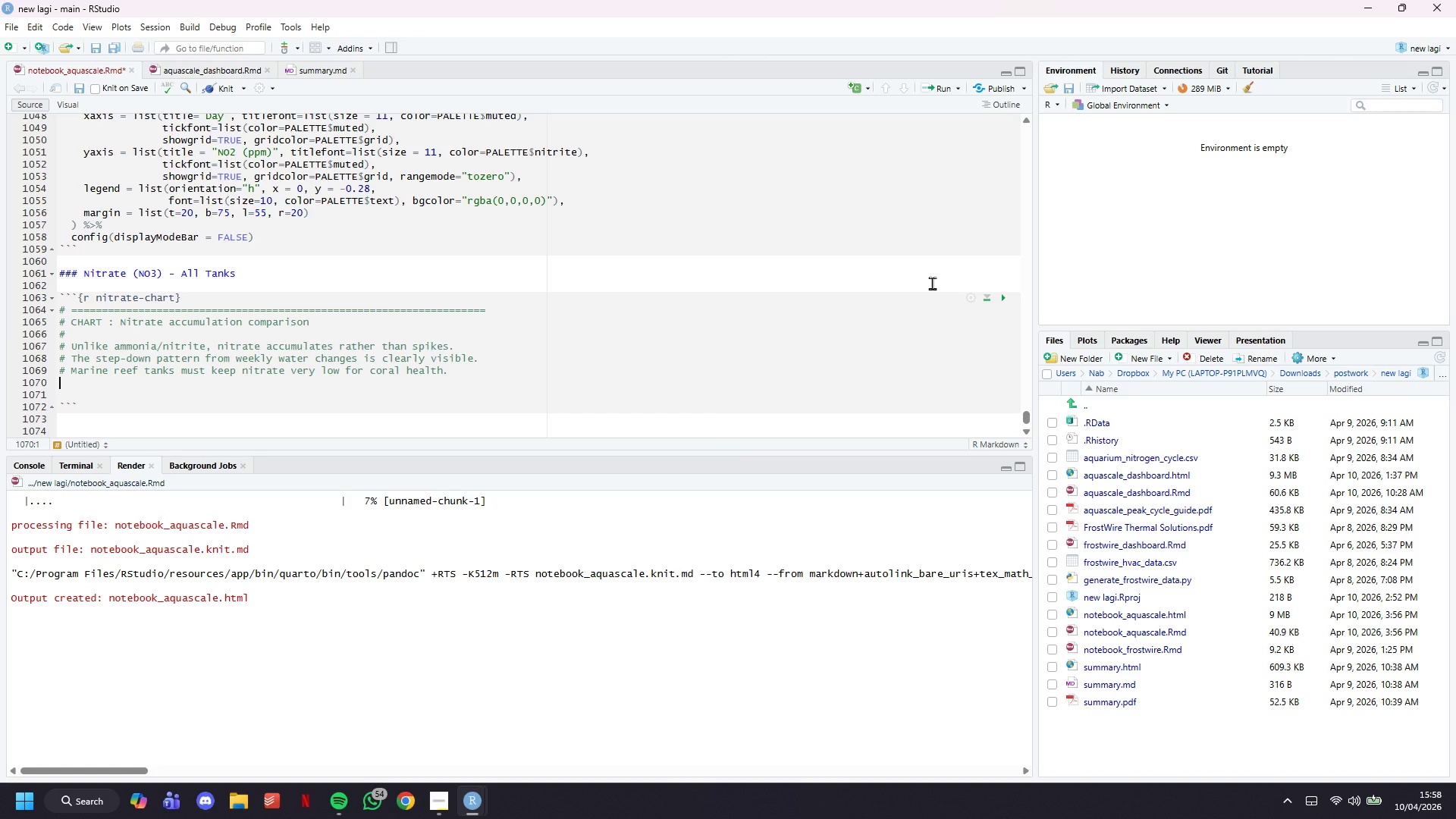 
key(Enter)
 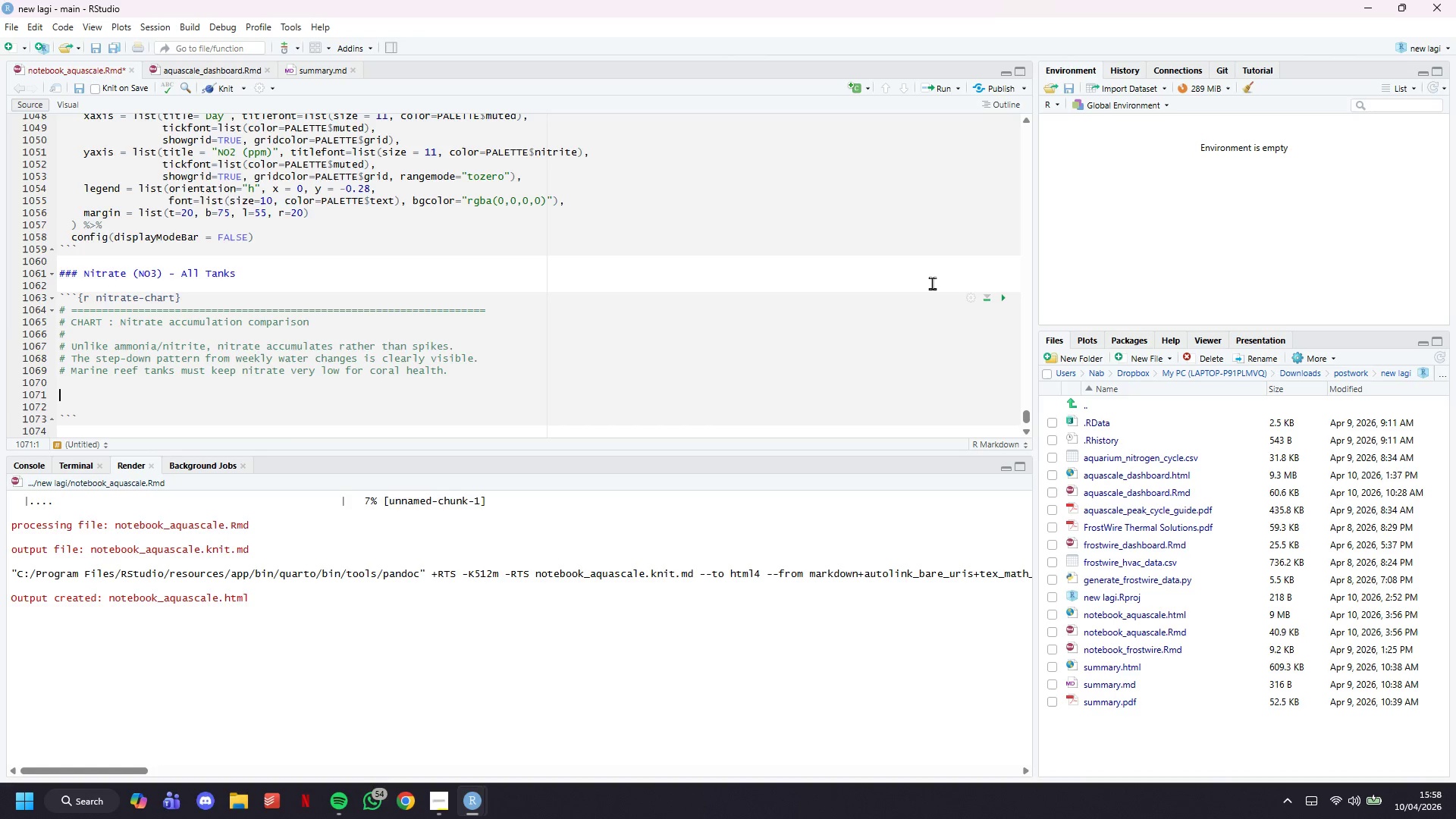 
key(Shift+3)
 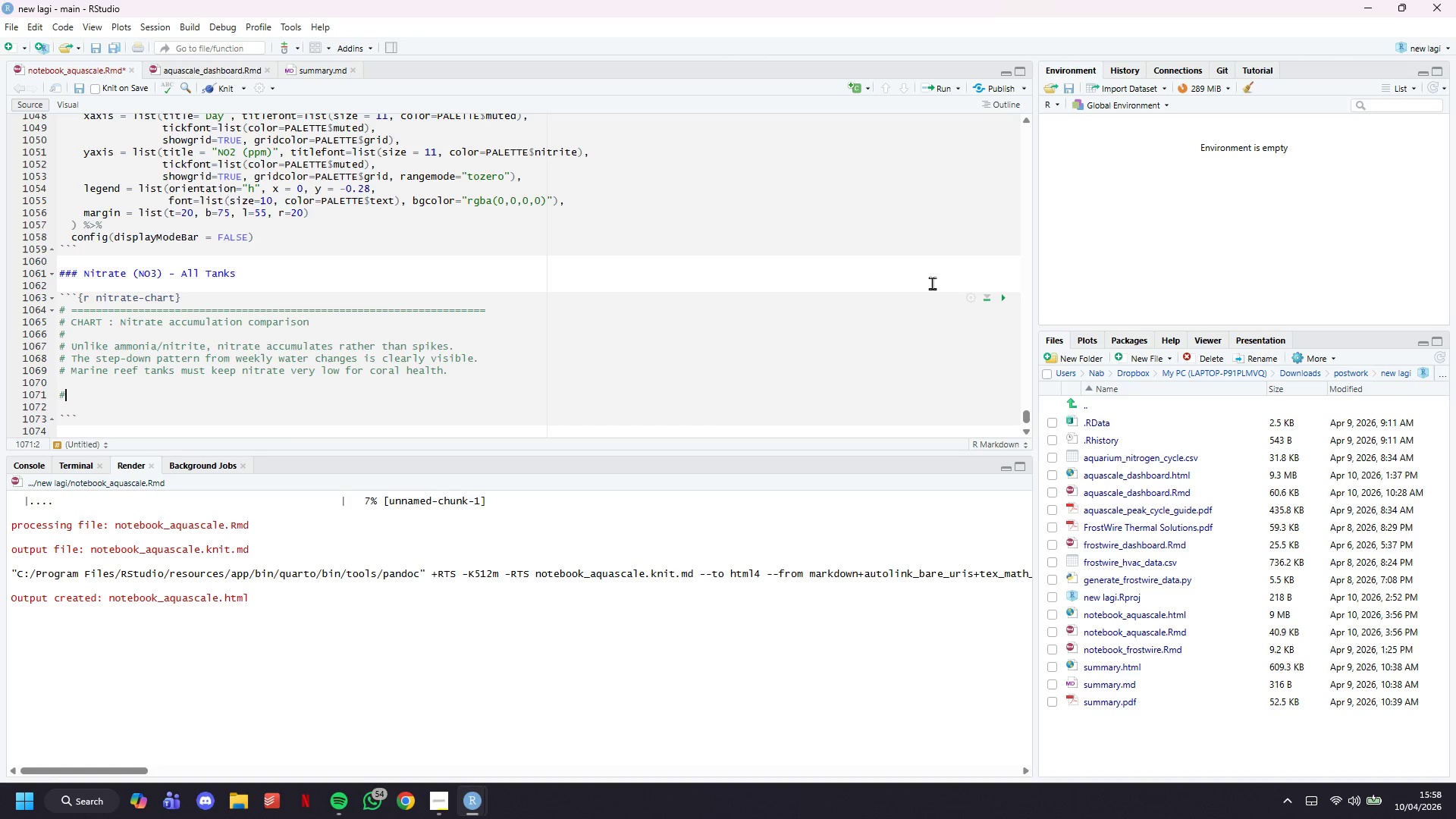 
key(Space)
 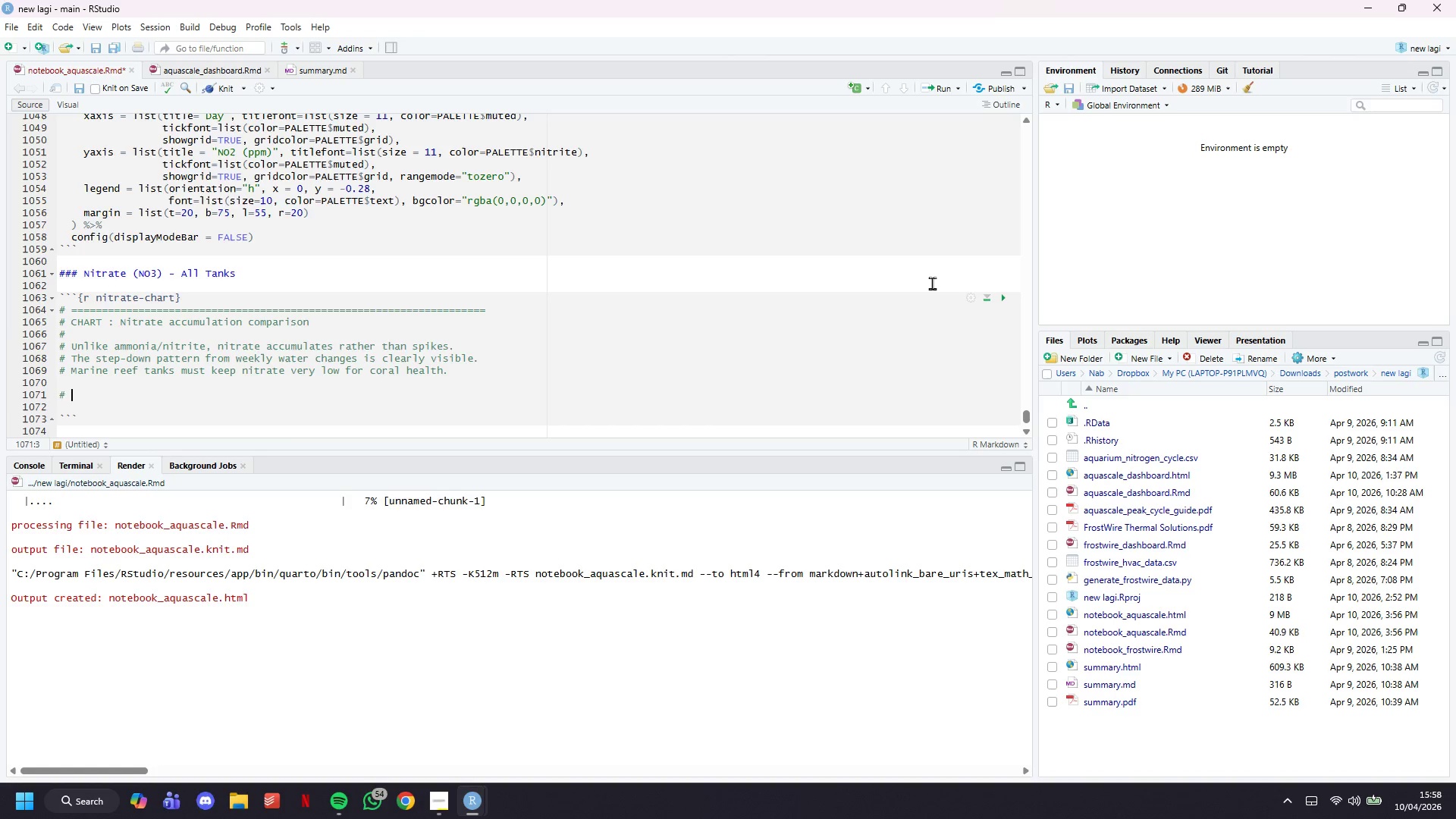 
hold_key(key=Equal, duration=1.51)
 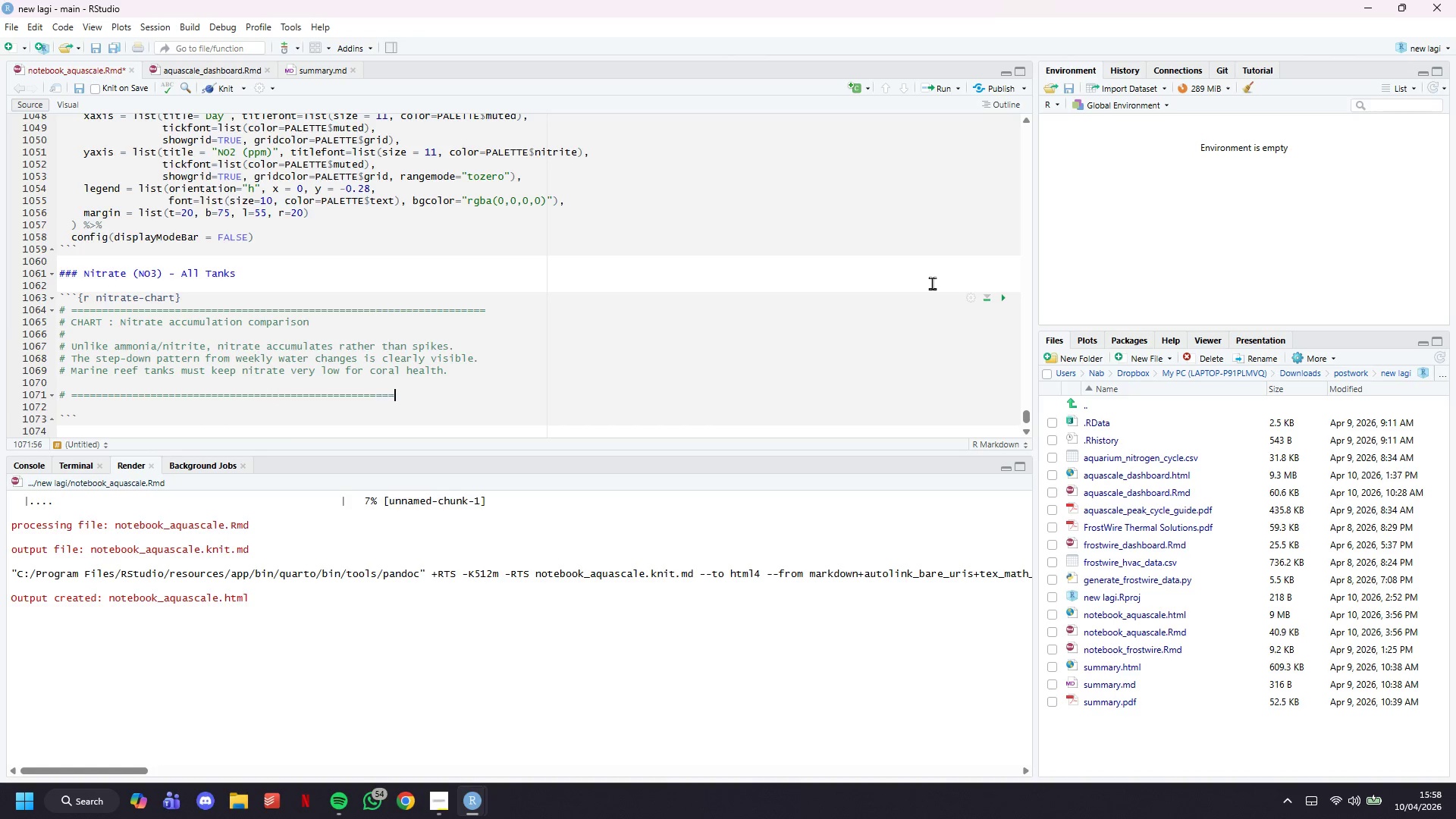 
hold_key(key=Equal, duration=0.56)
 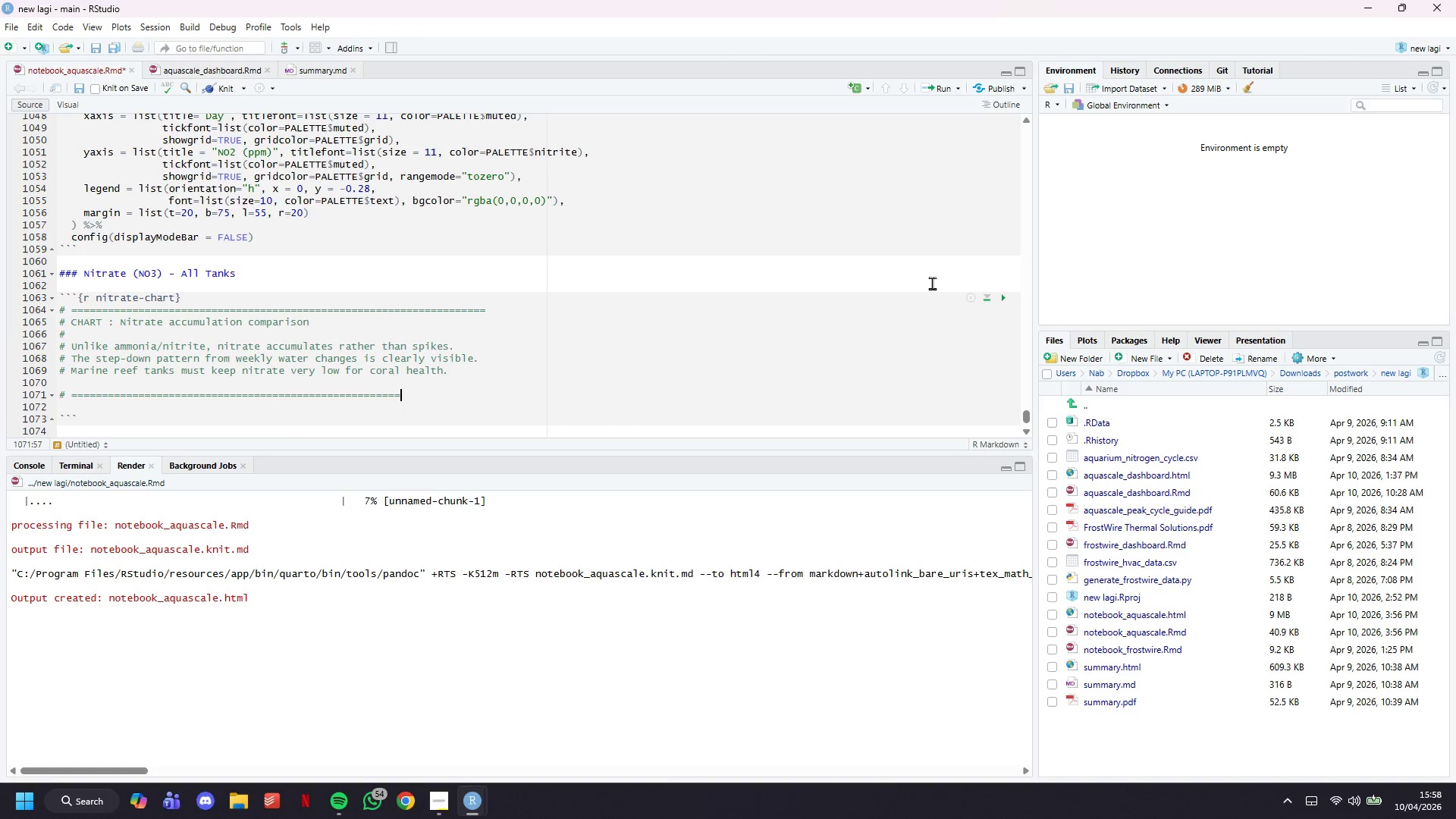 
hold_key(key=Equal, duration=1.17)
 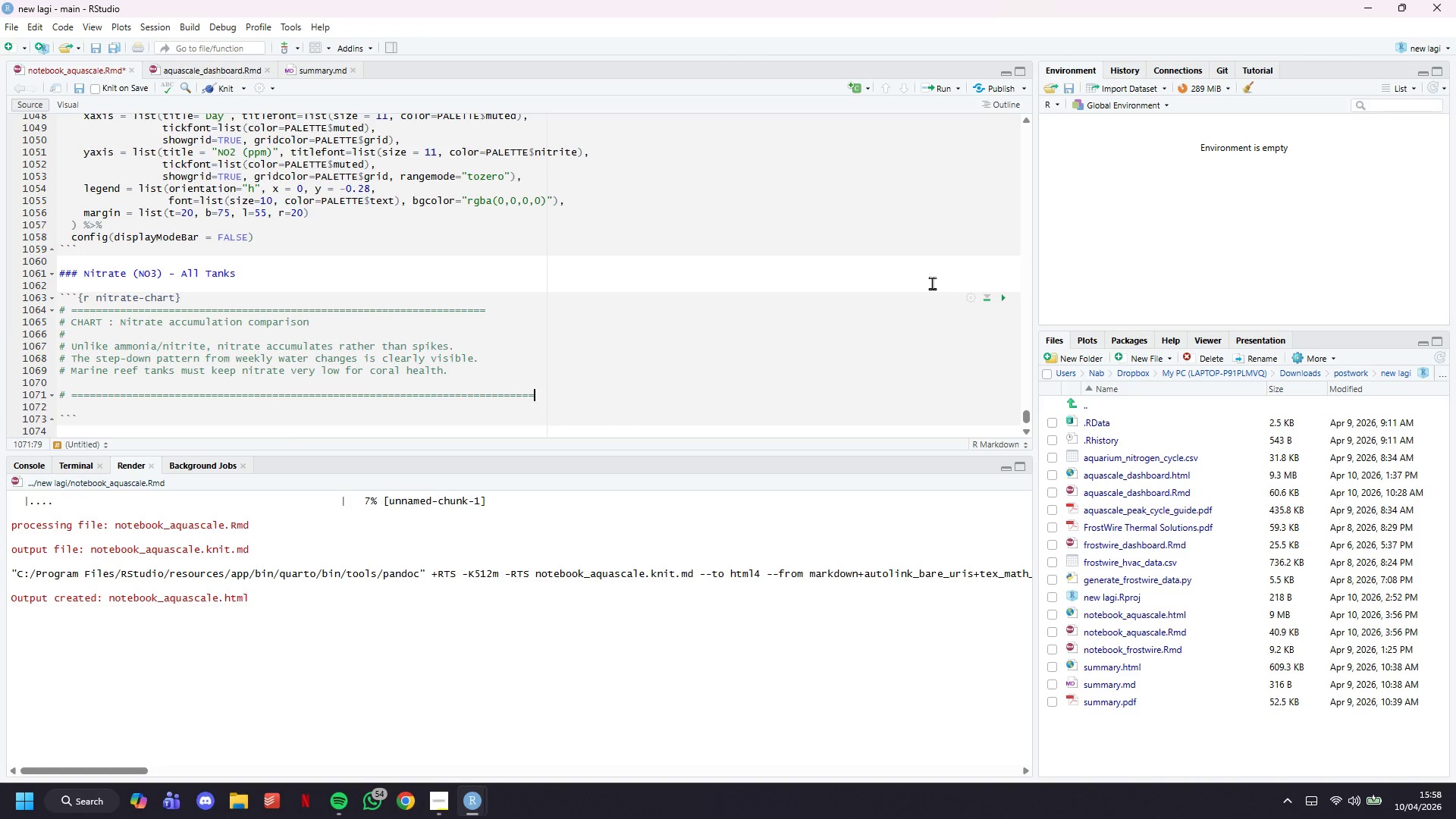 
key(ArrowUp)
 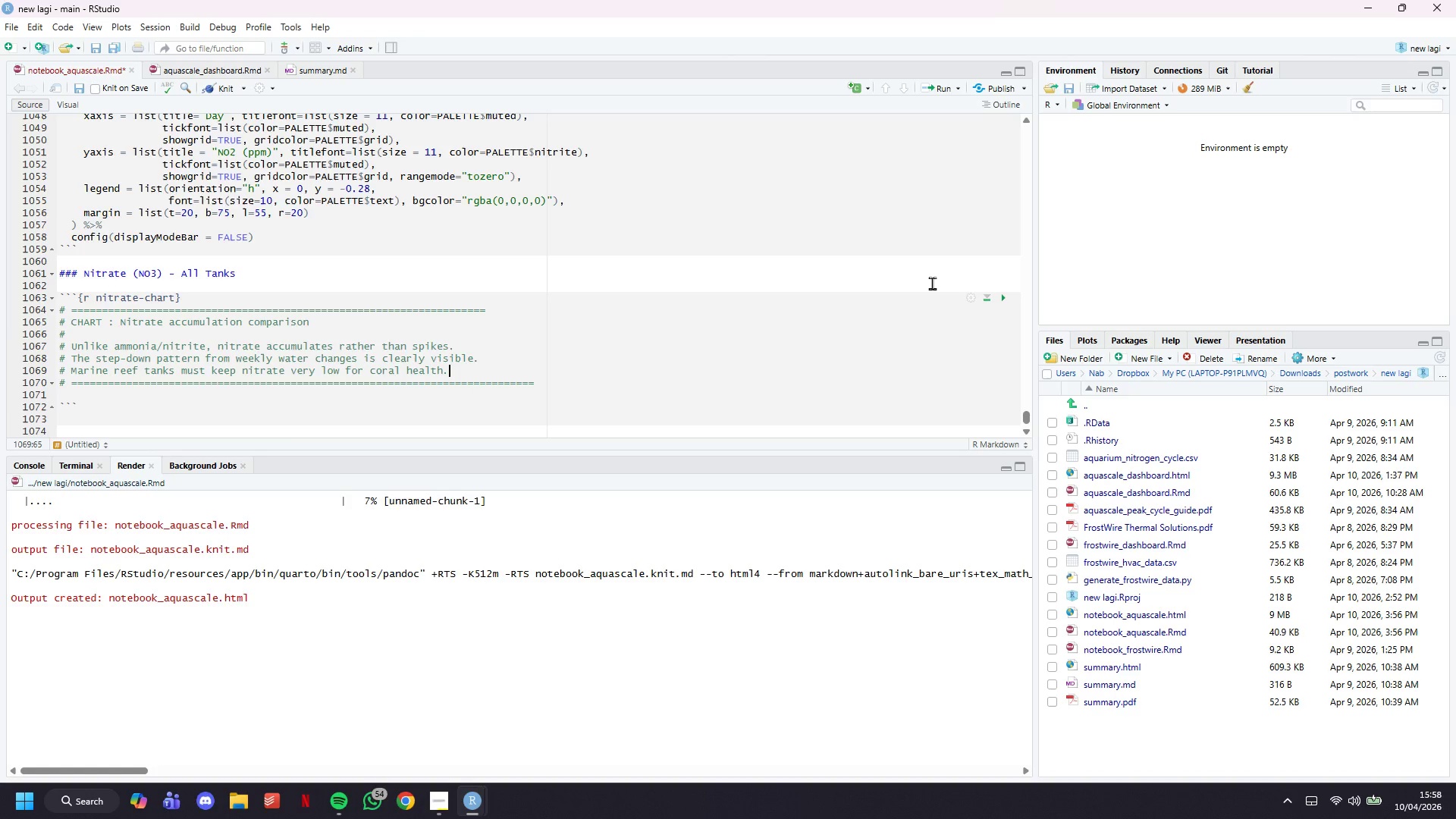 
key(Backspace)
 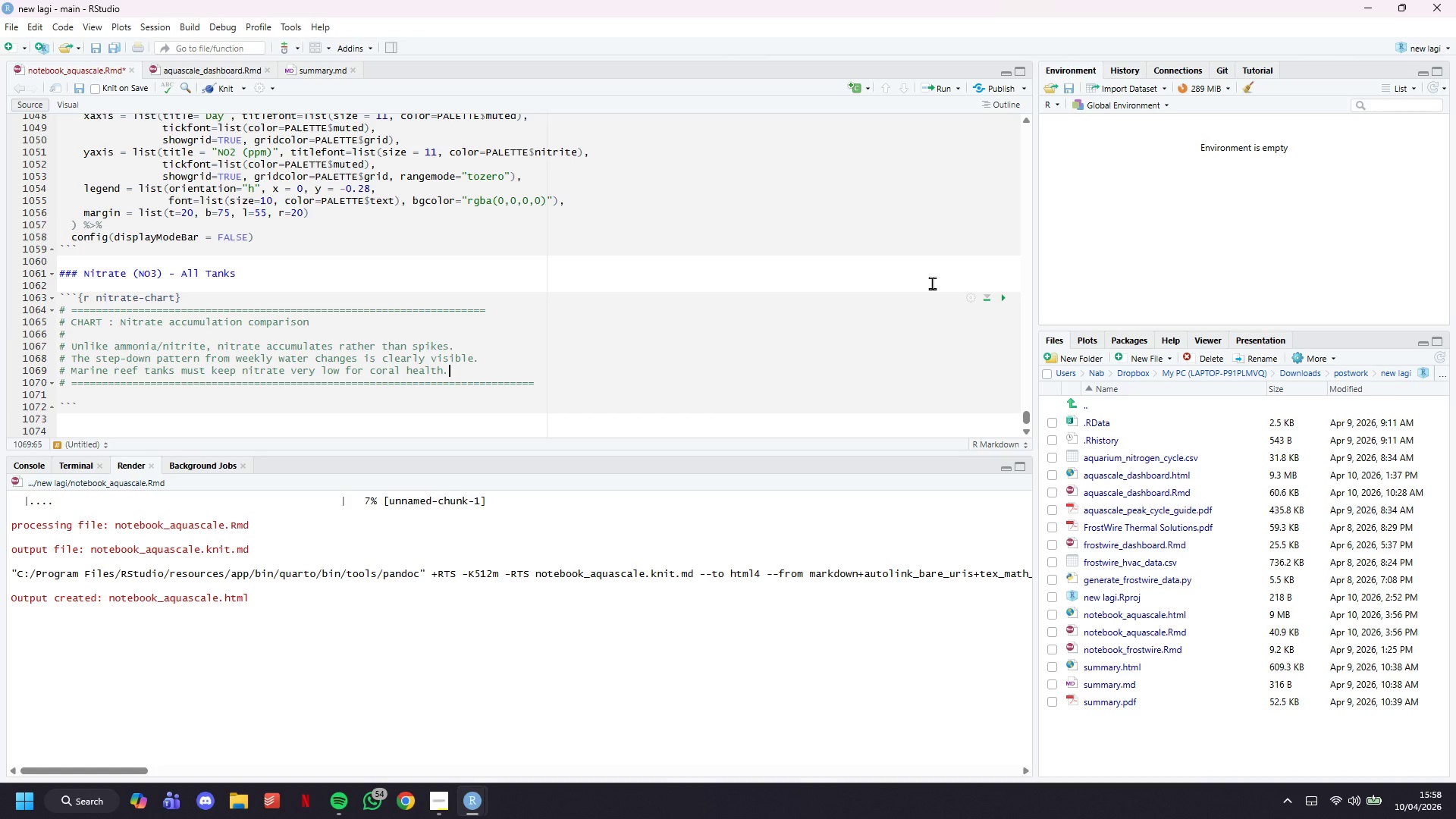 
key(ArrowDown)
 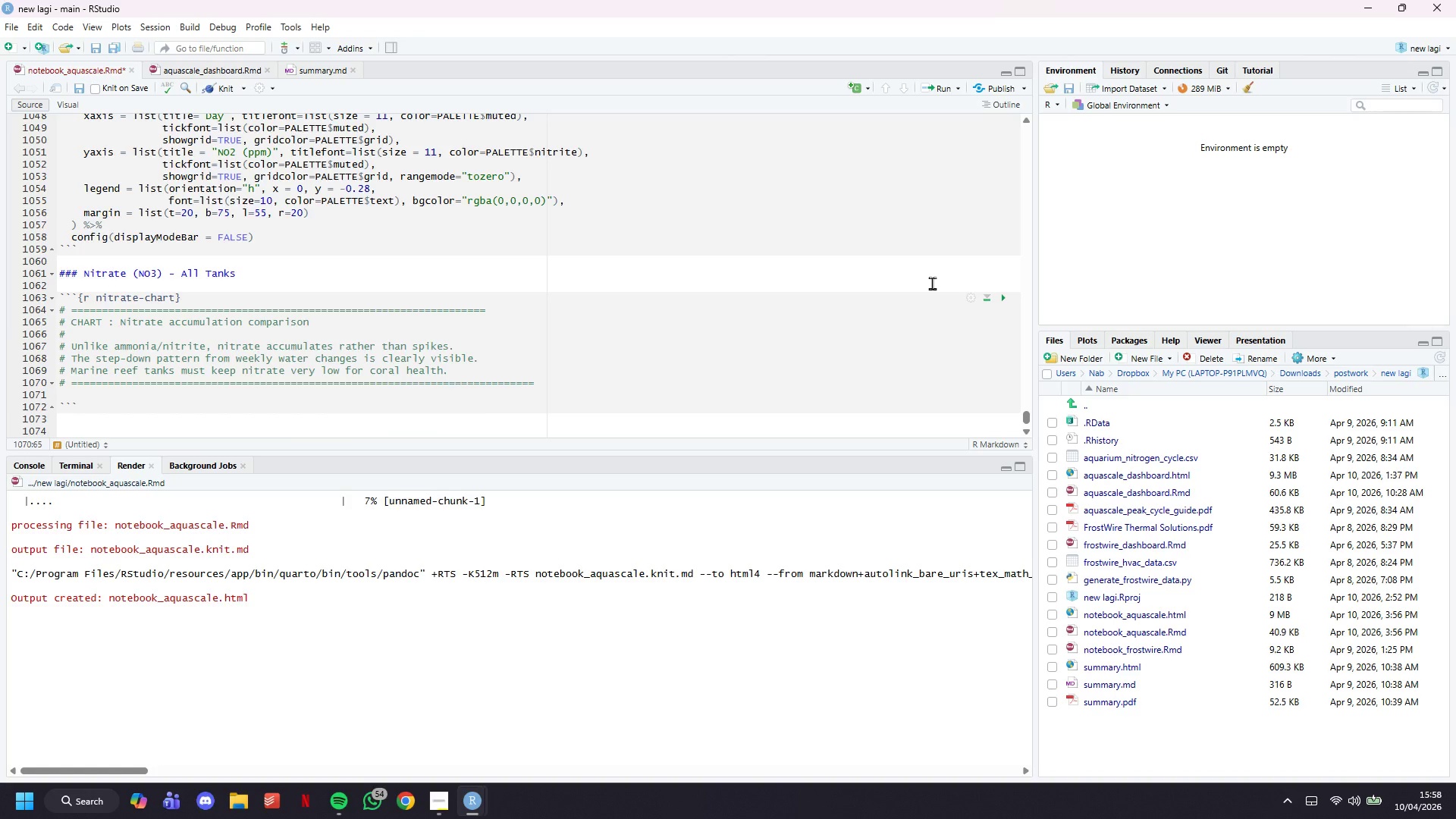 
key(Backspace)
 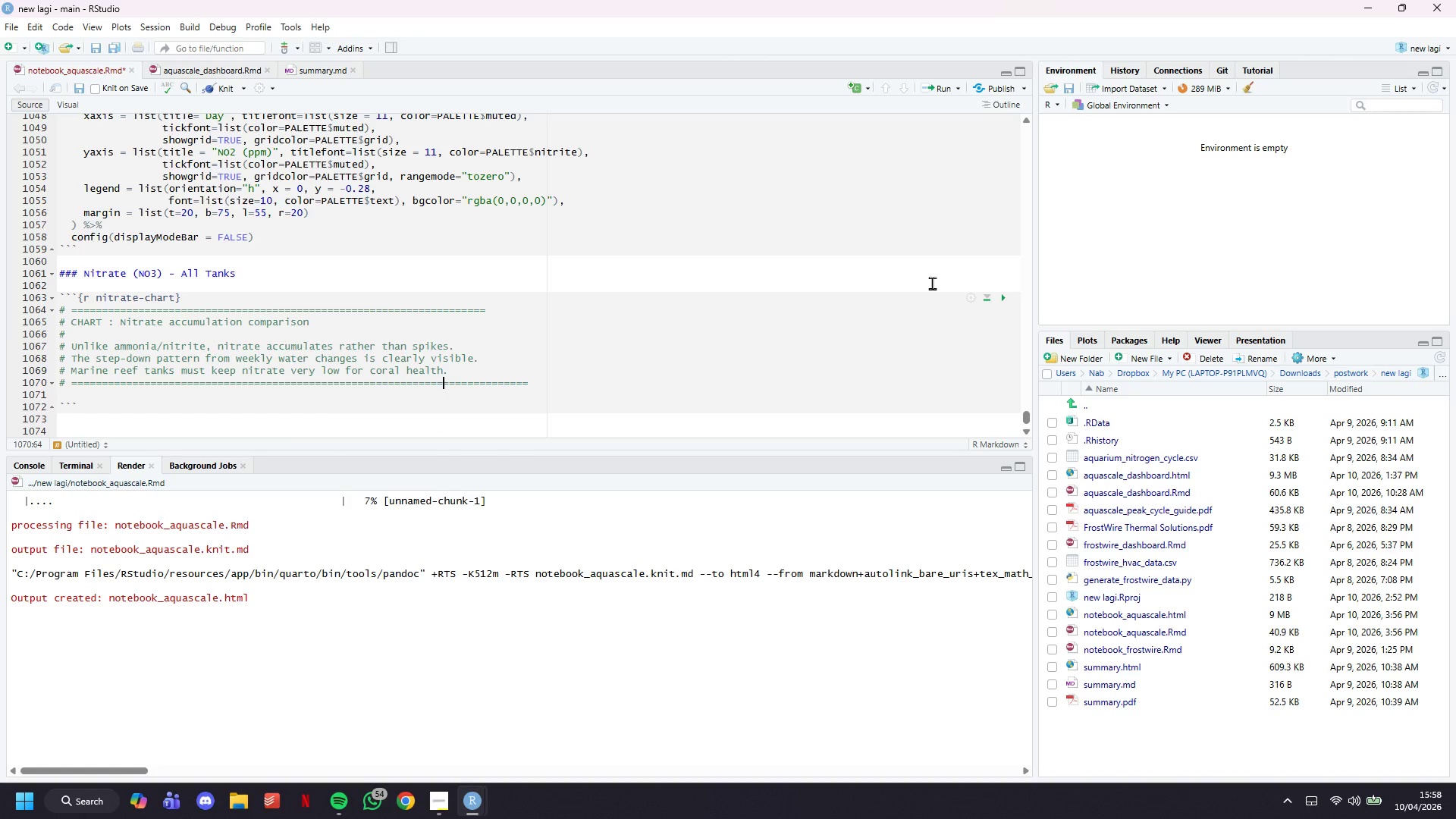 
key(Backspace)
 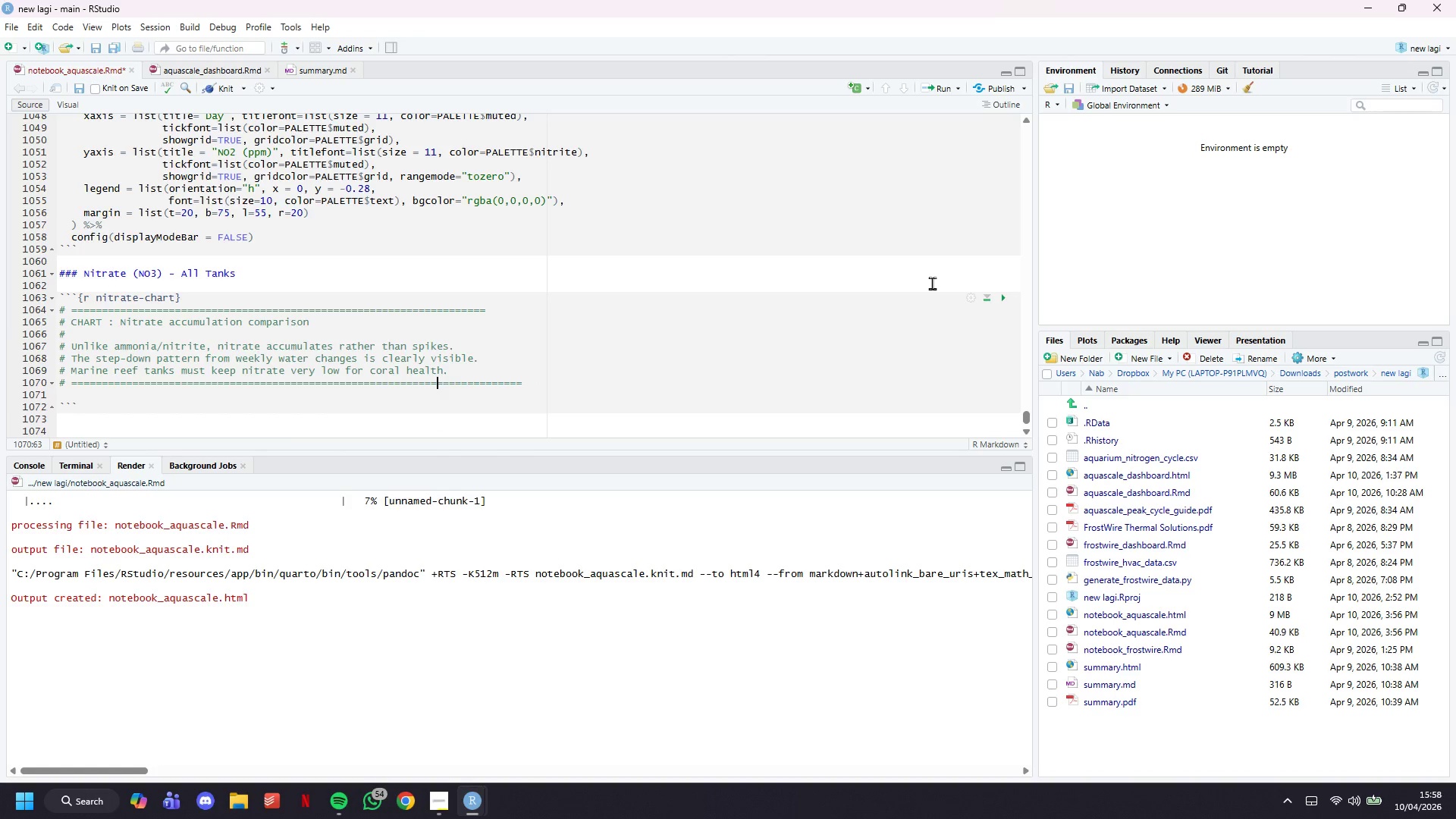 
key(Backspace)
 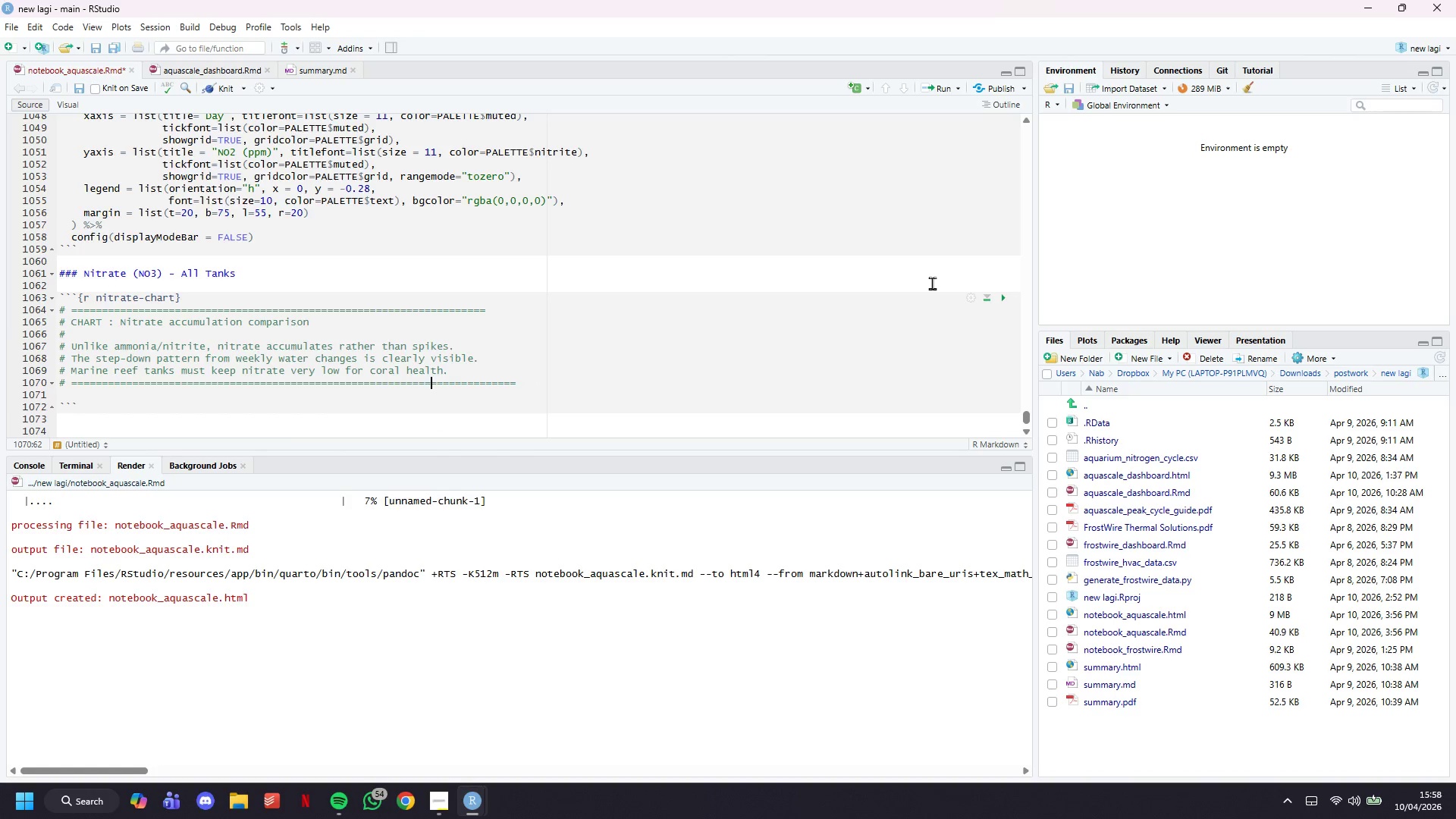 
key(Backspace)
 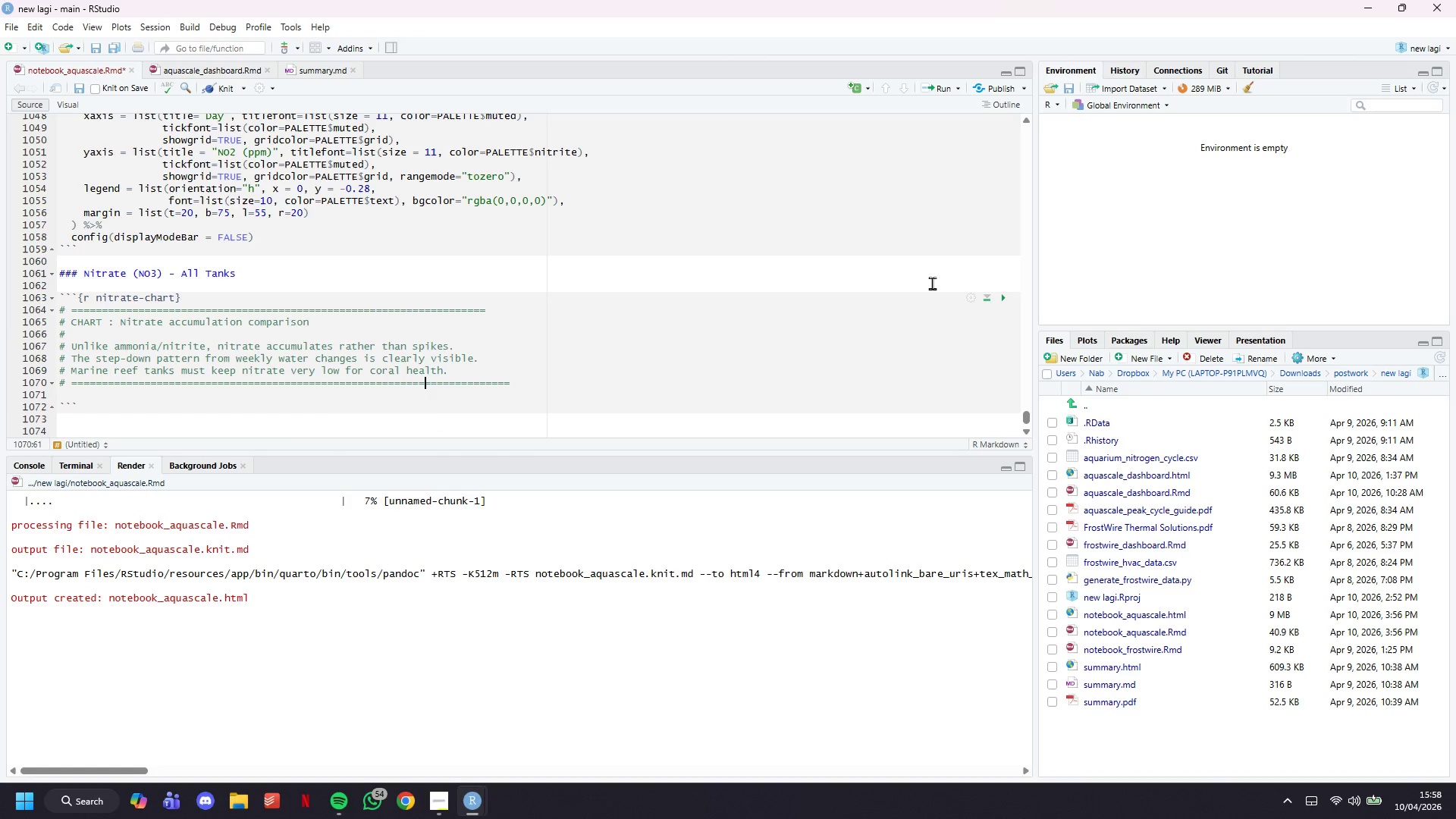 
key(Backspace)
 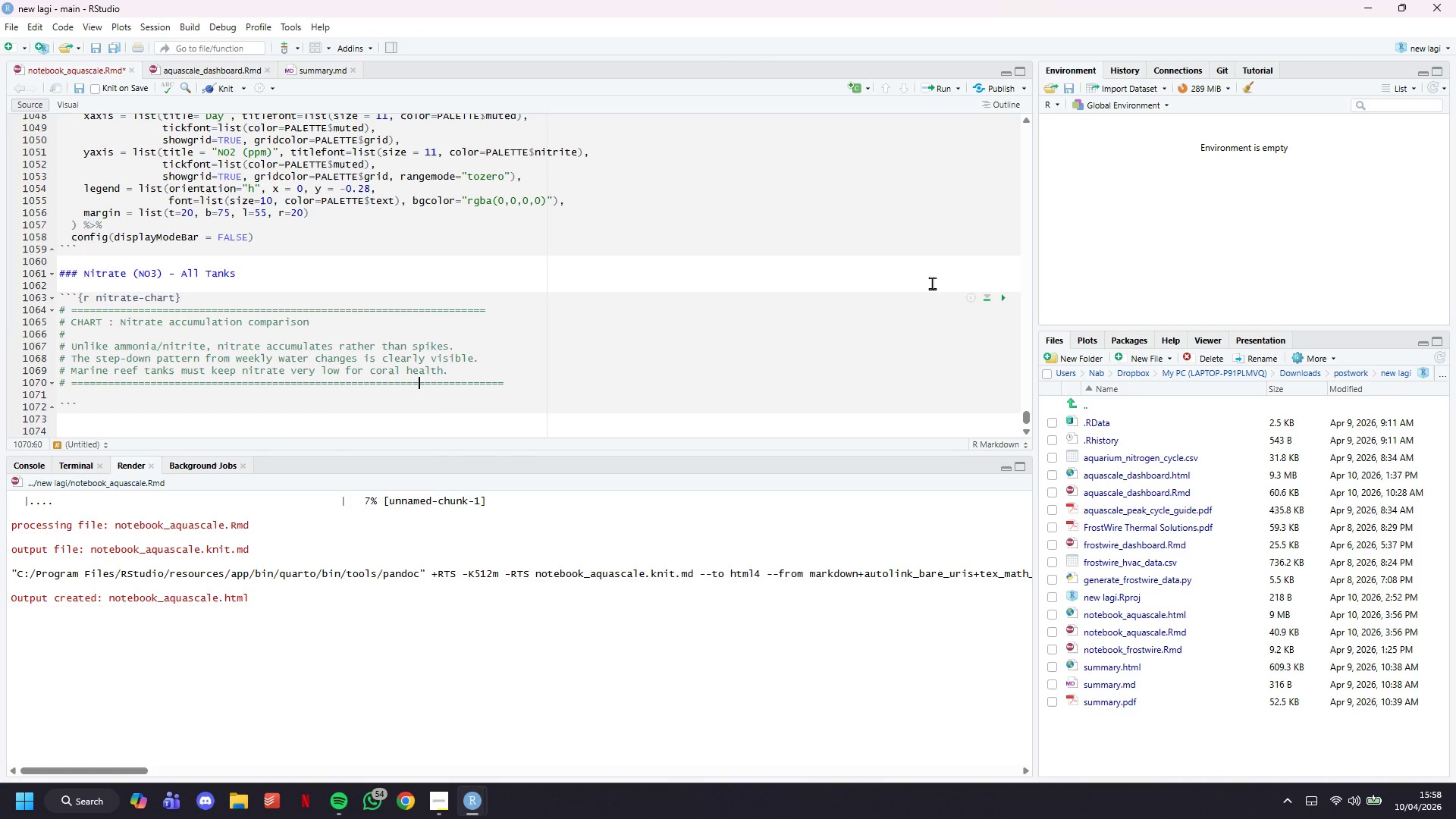 
key(Backspace)
 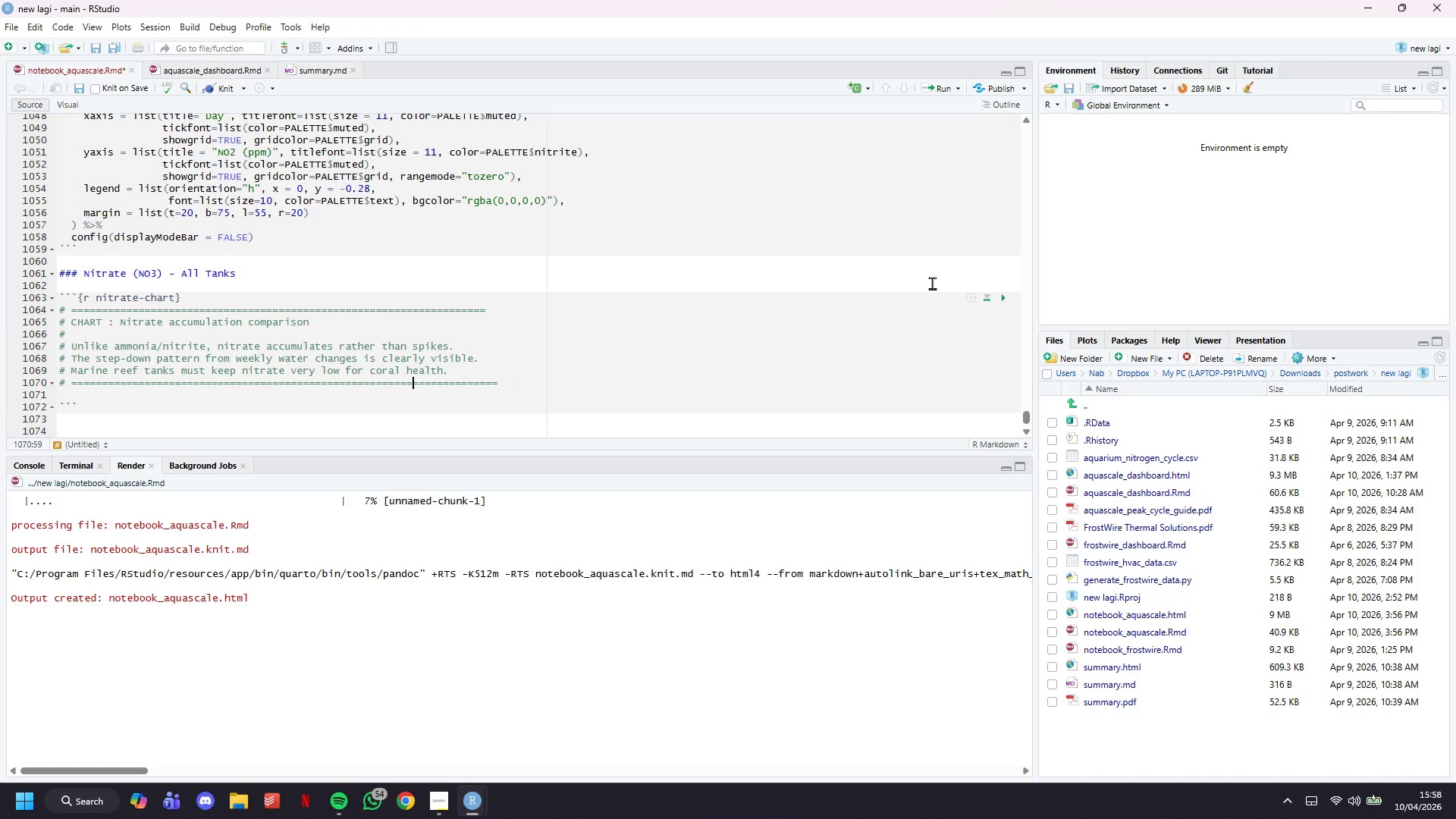 
key(ArrowDown)
 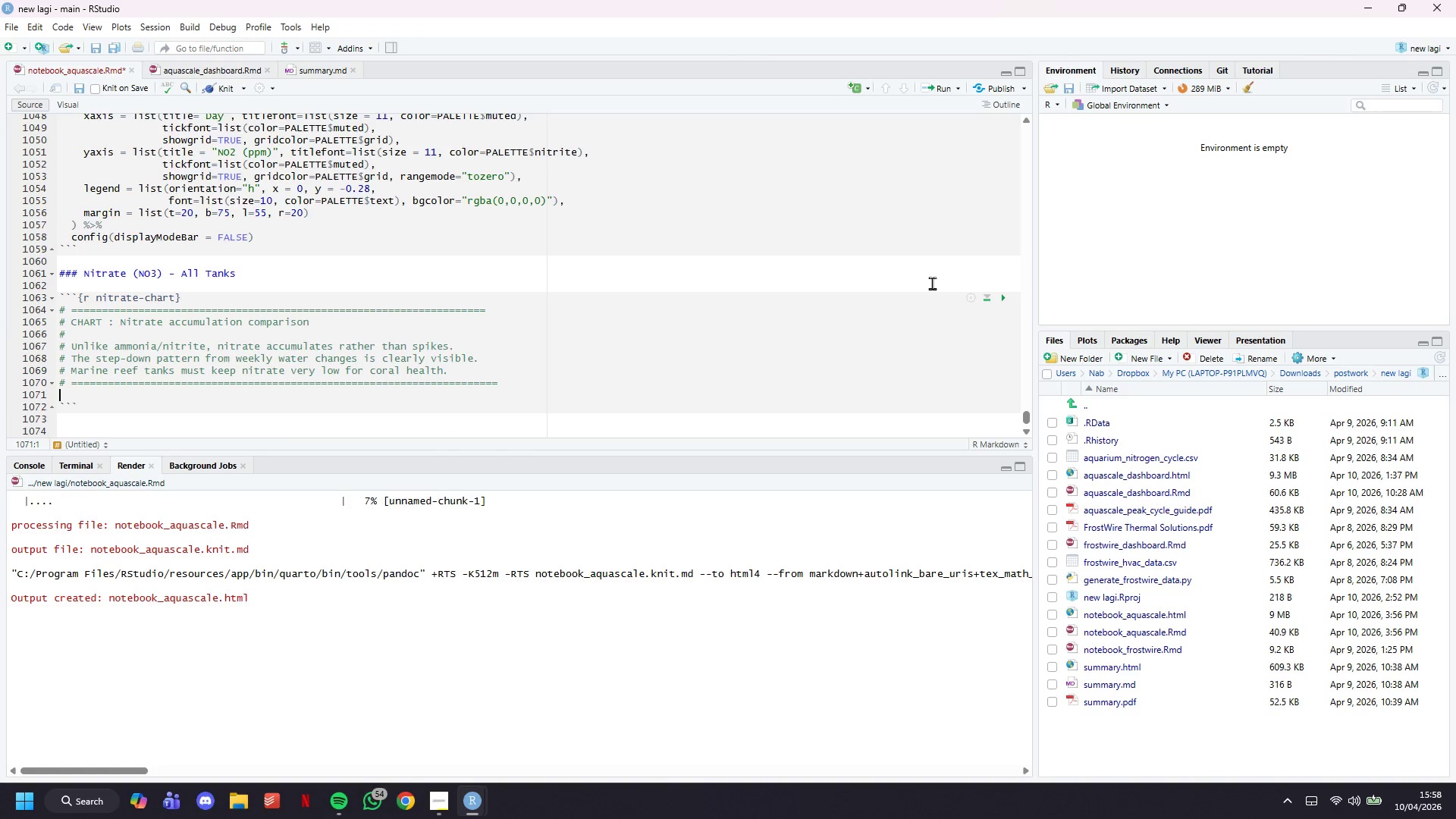 
key(Enter)
 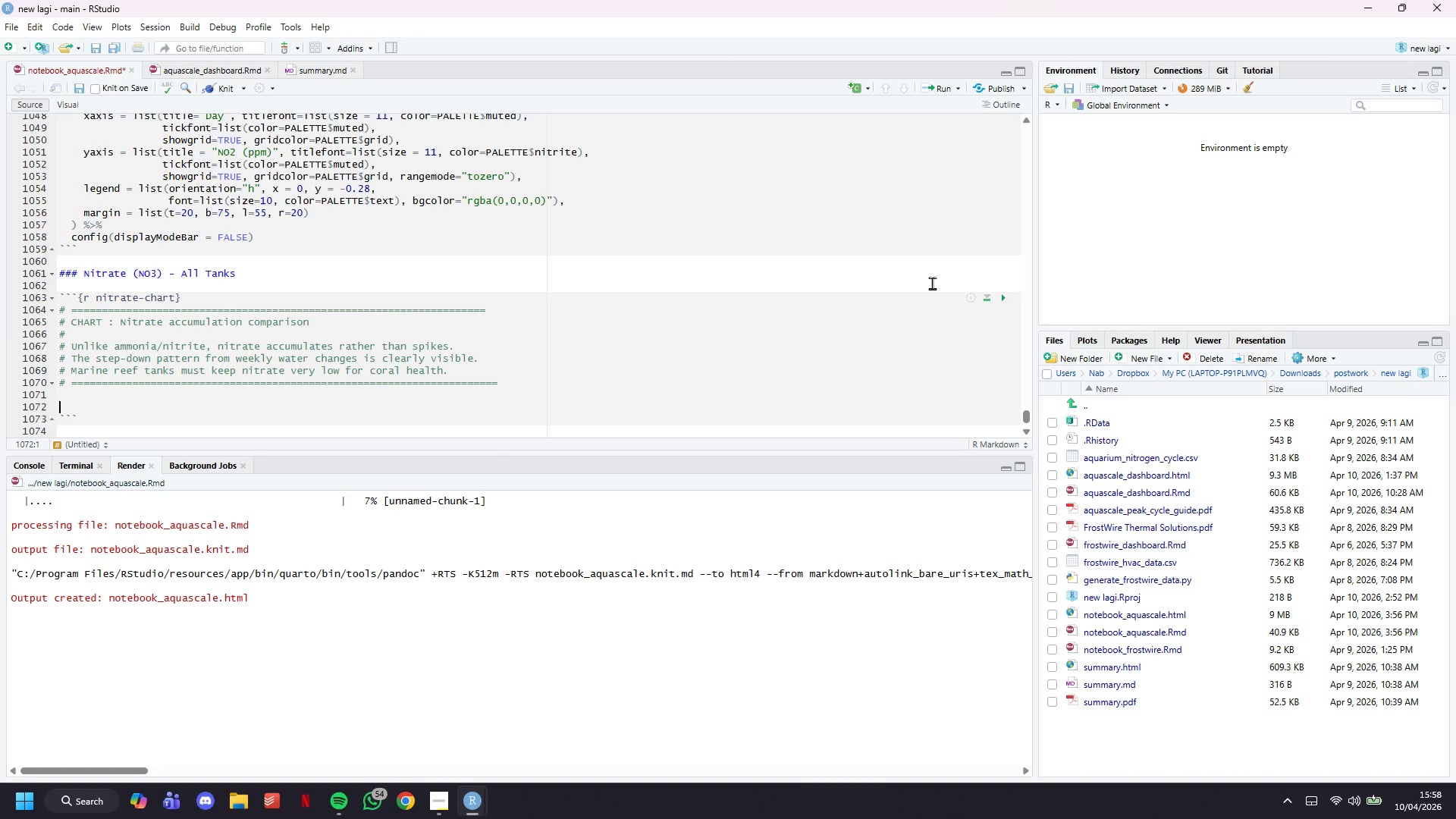 
key(Enter)
 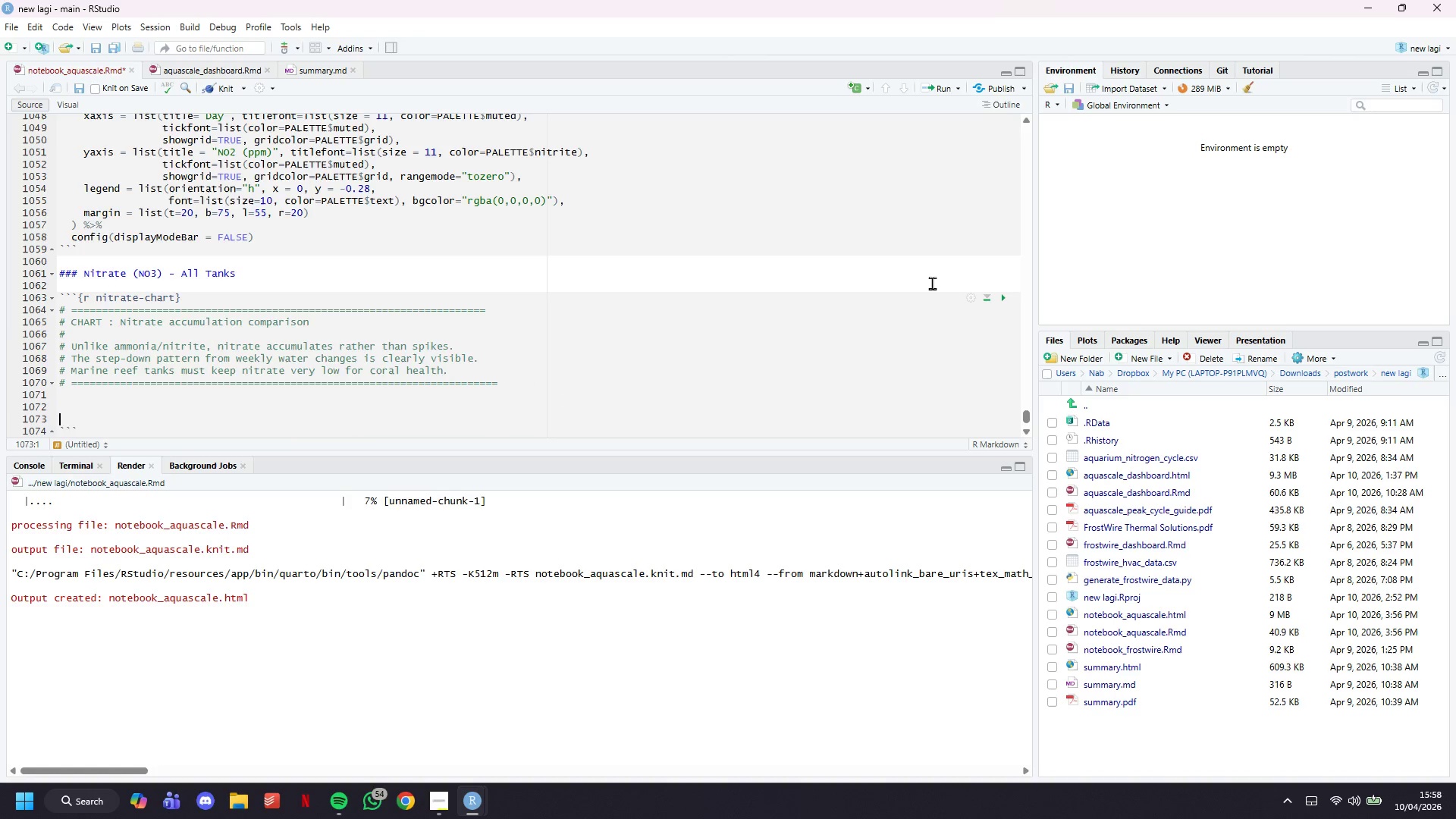 
key(Enter)
 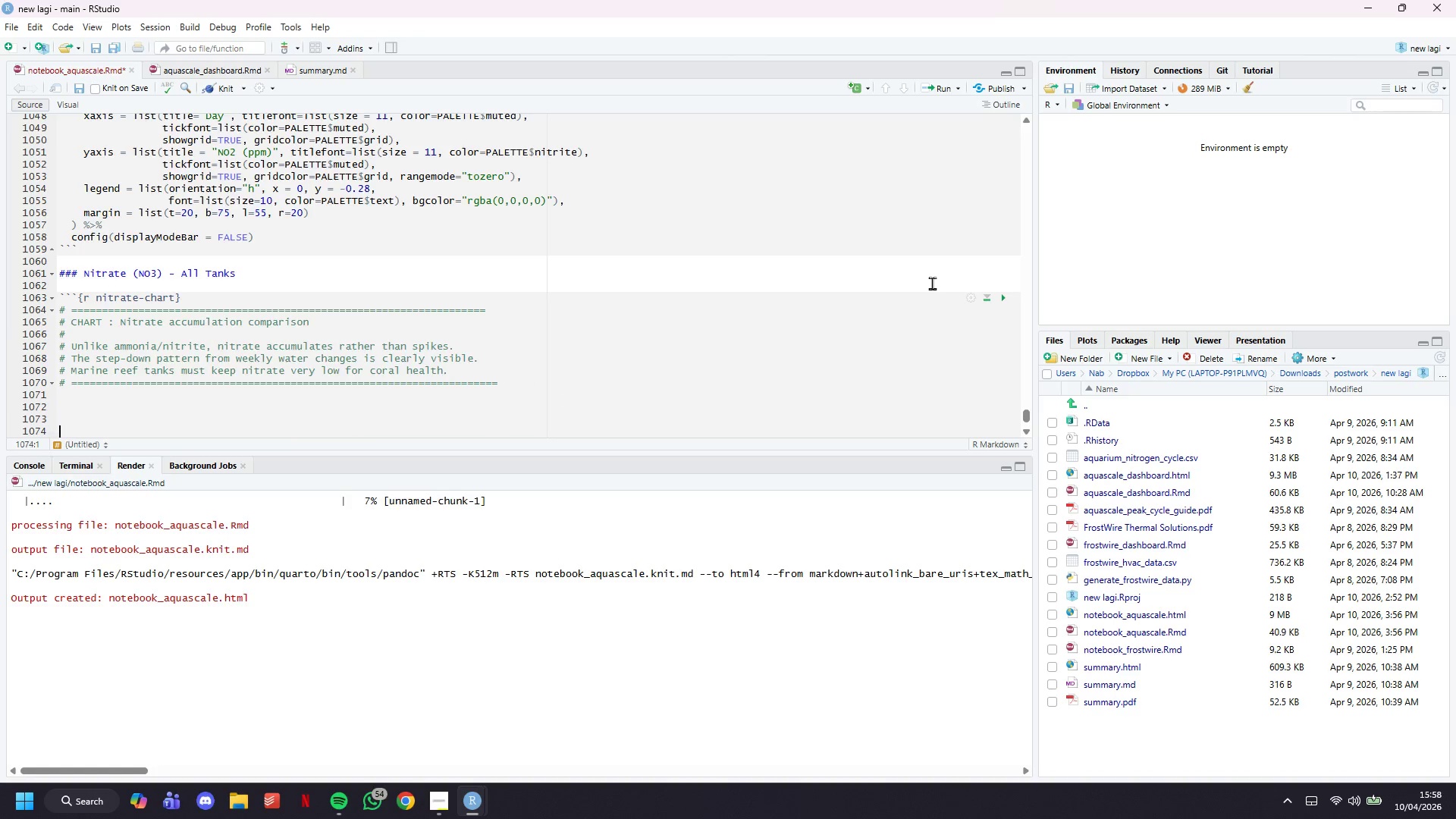 
key(Enter)
 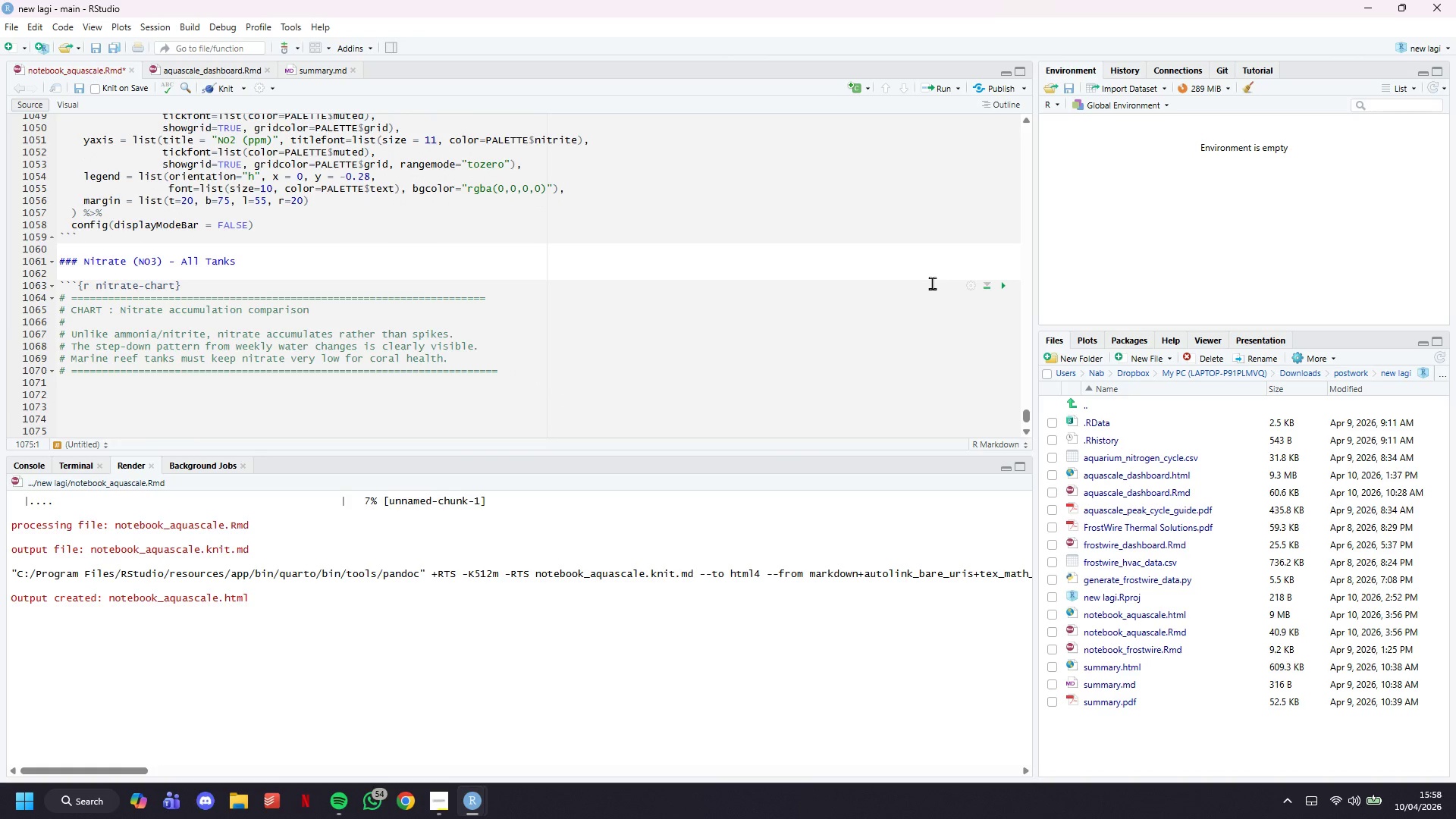 
key(ArrowUp)
 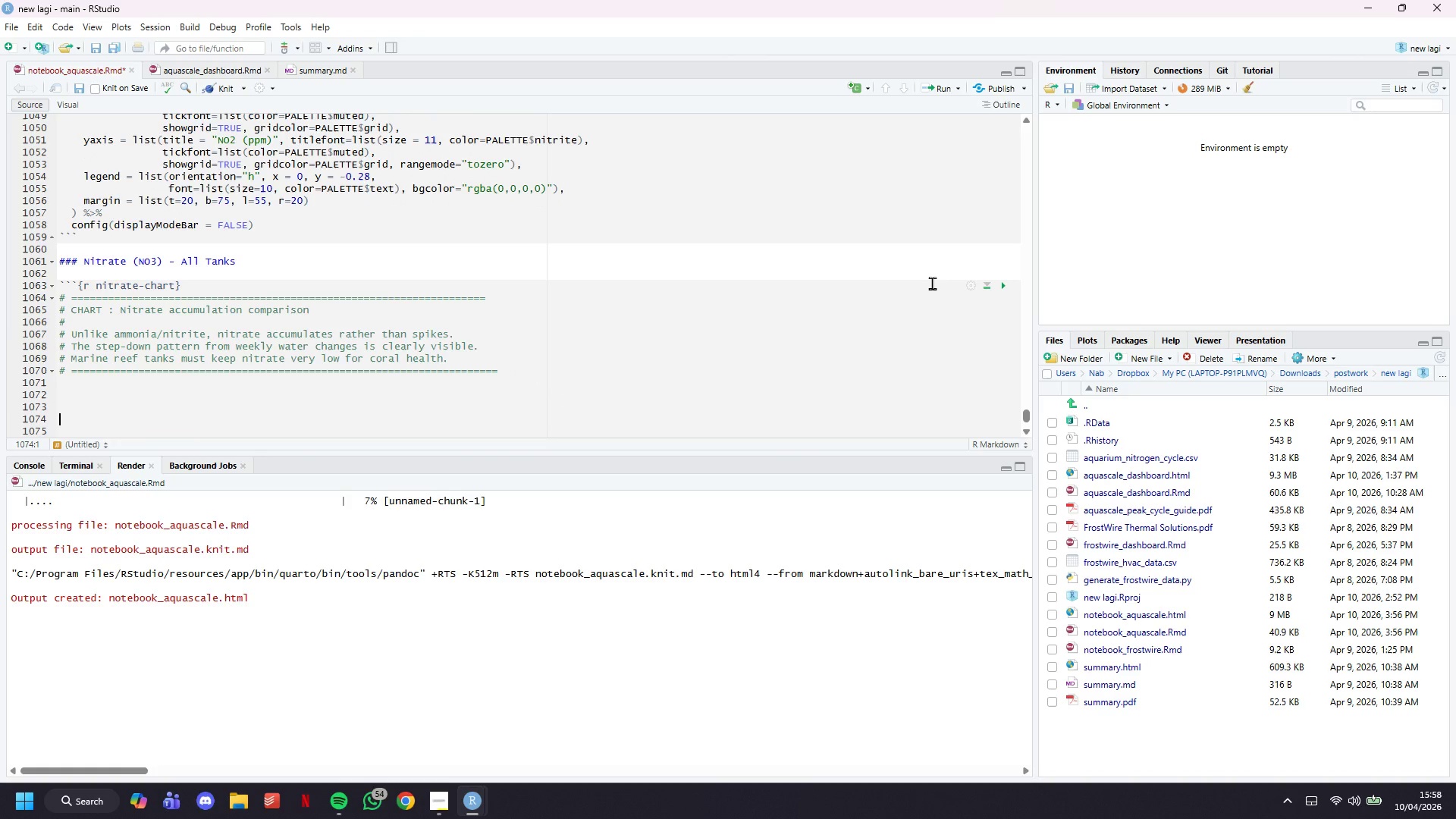 
key(Control+S)
 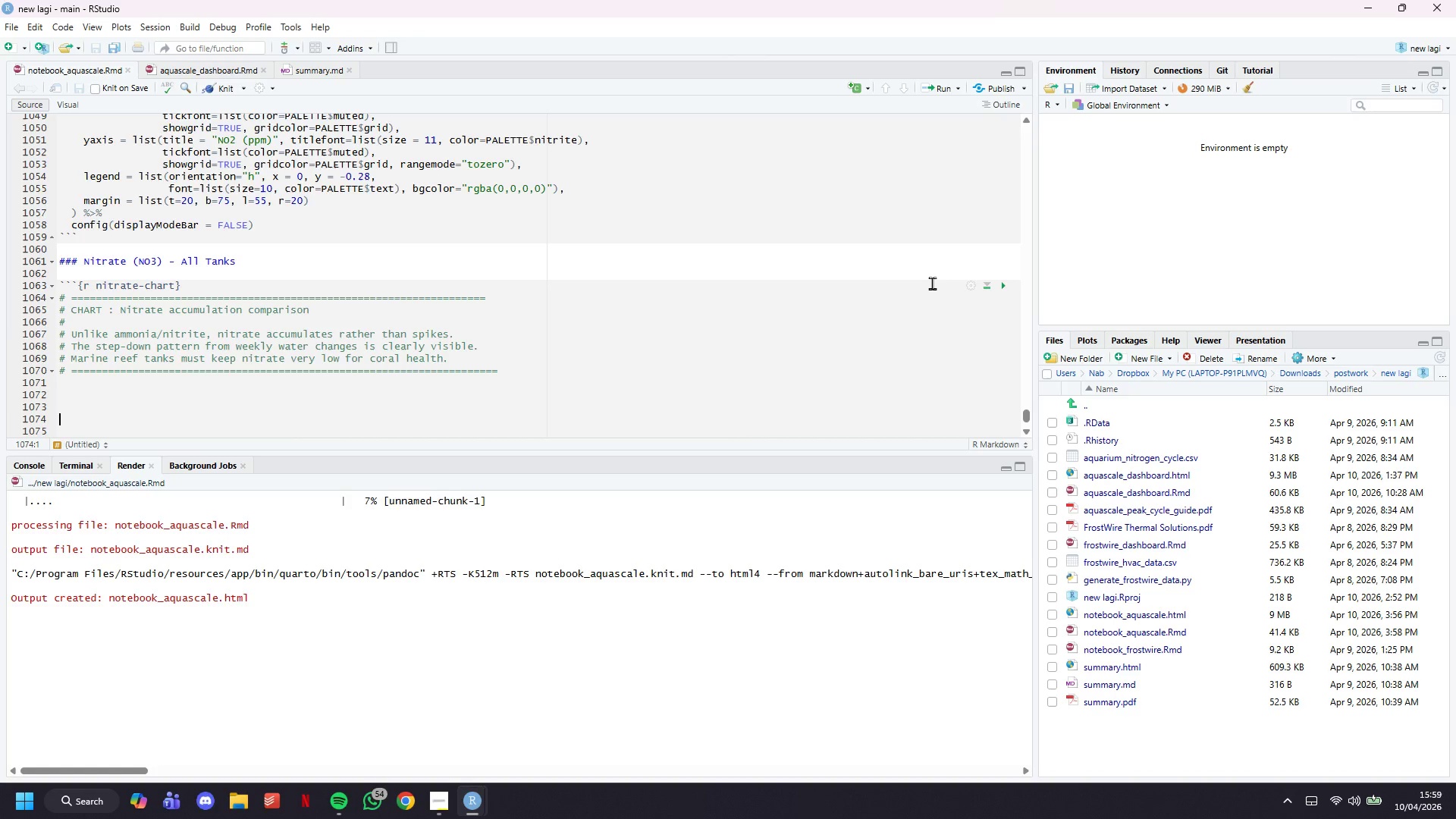 
wait(6.7)
 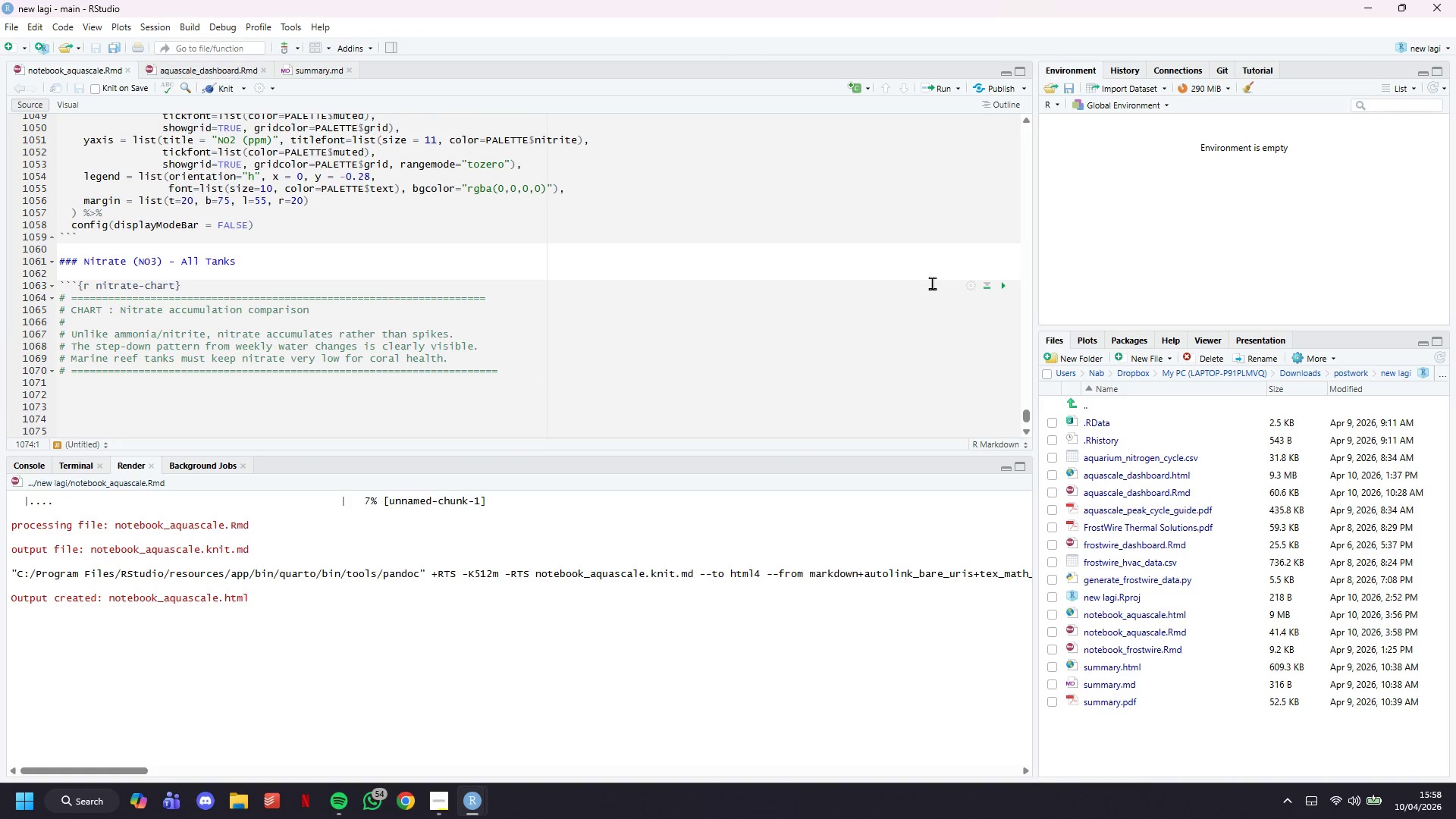 
scroll: coordinate [932, 283], scroll_direction: down, amount: 4.0
 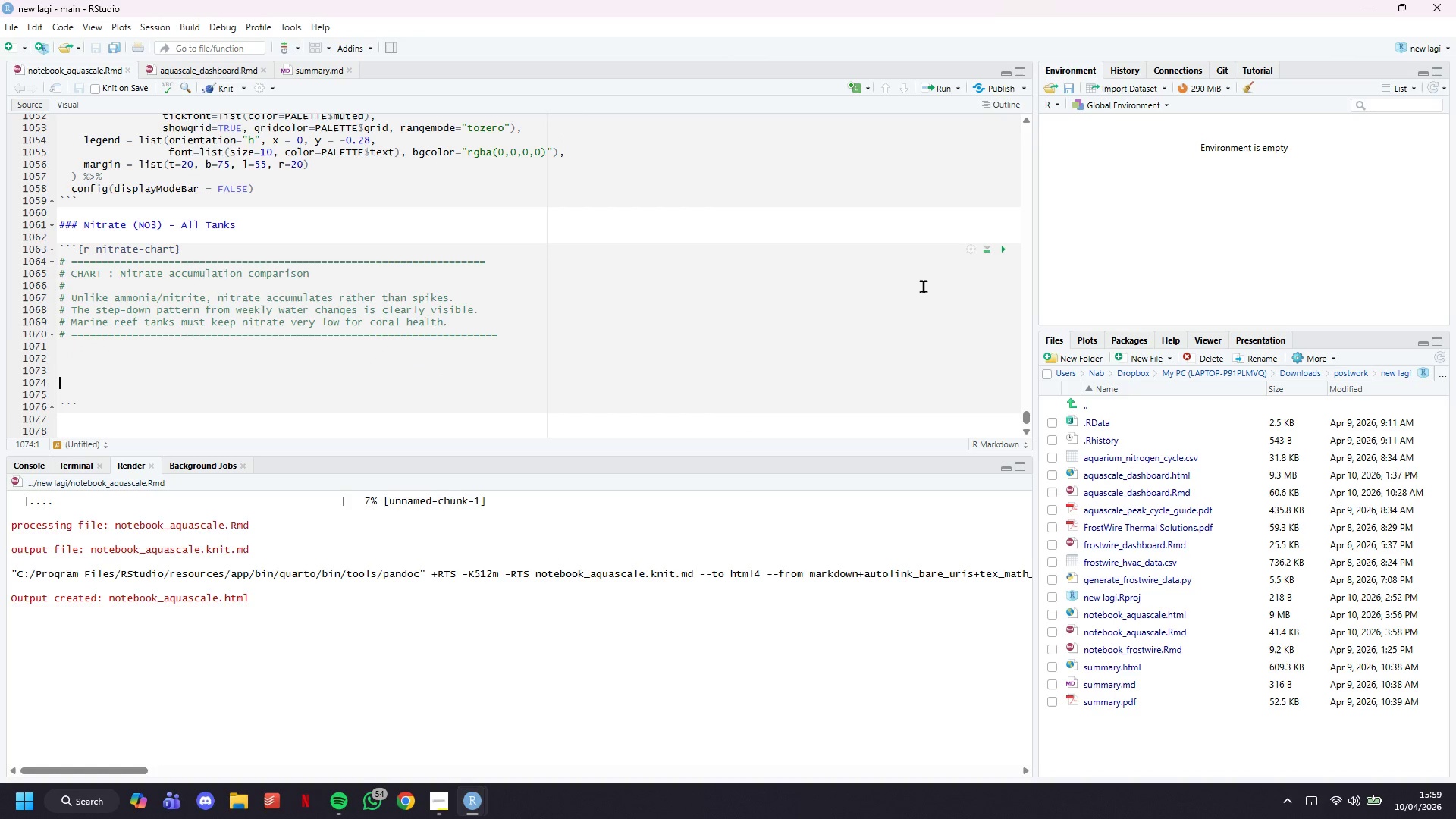 
type(p_no3 <- )
 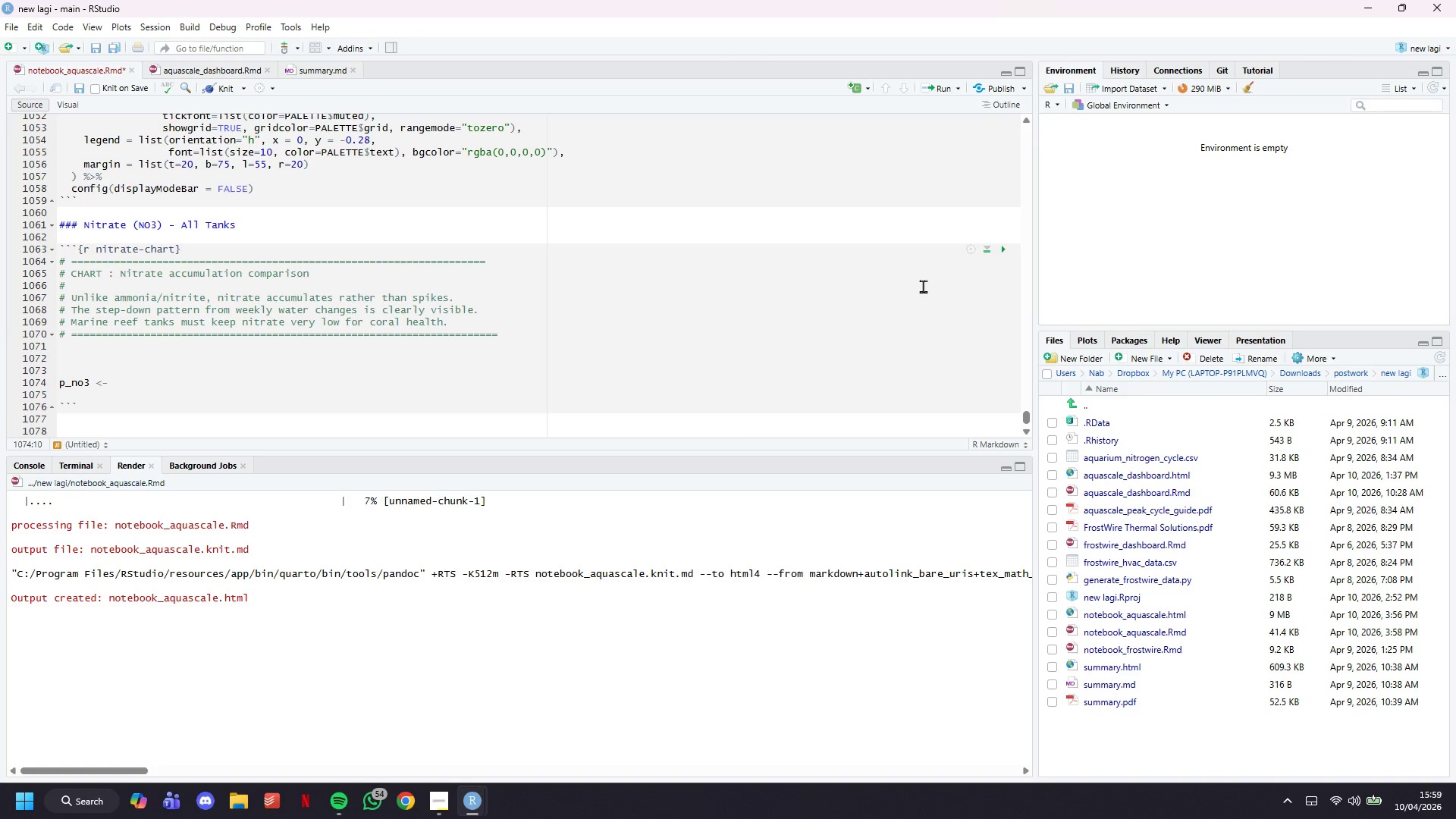 
wait(7.8)
 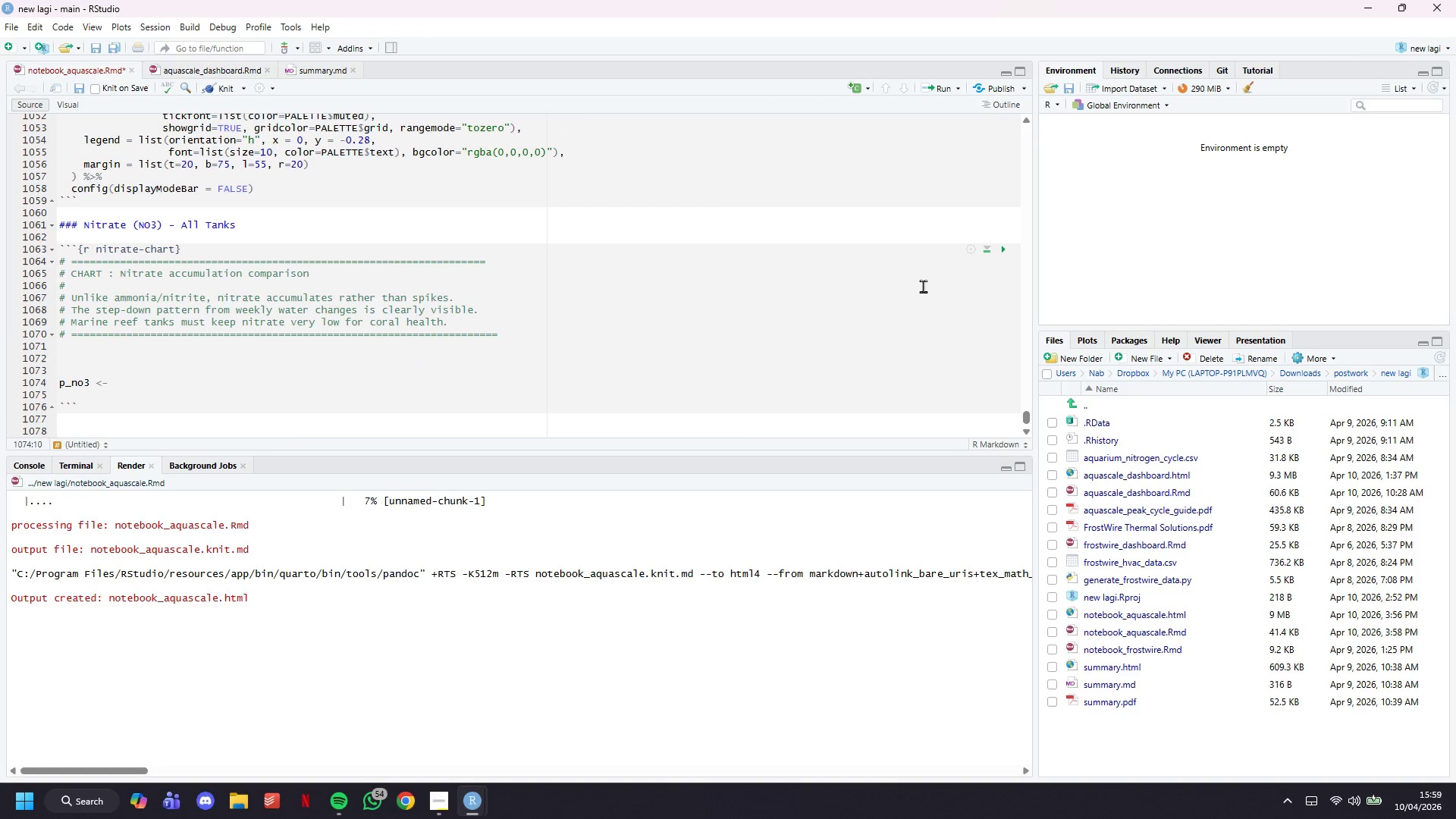 
type(plot_ly()
 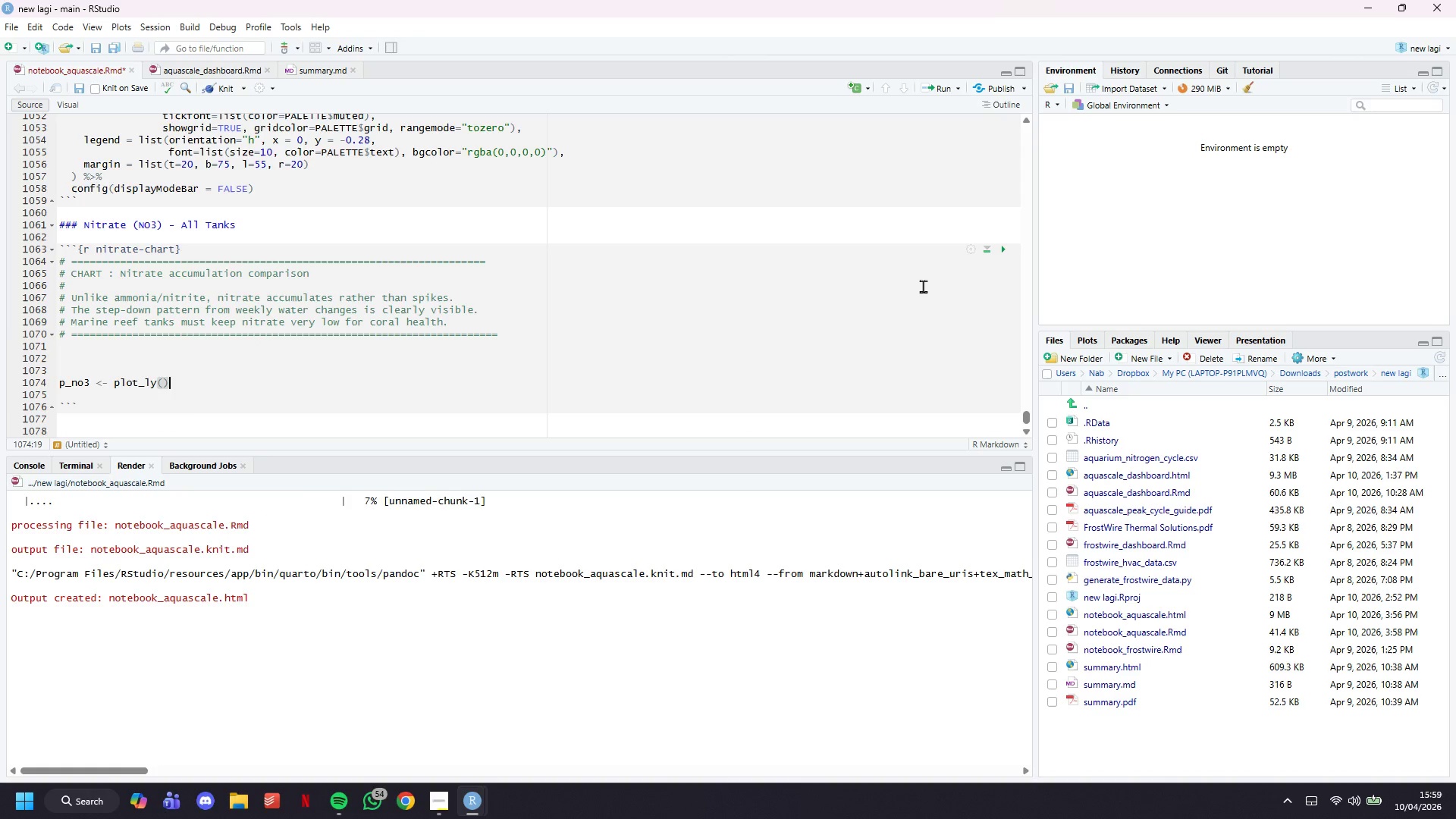 
 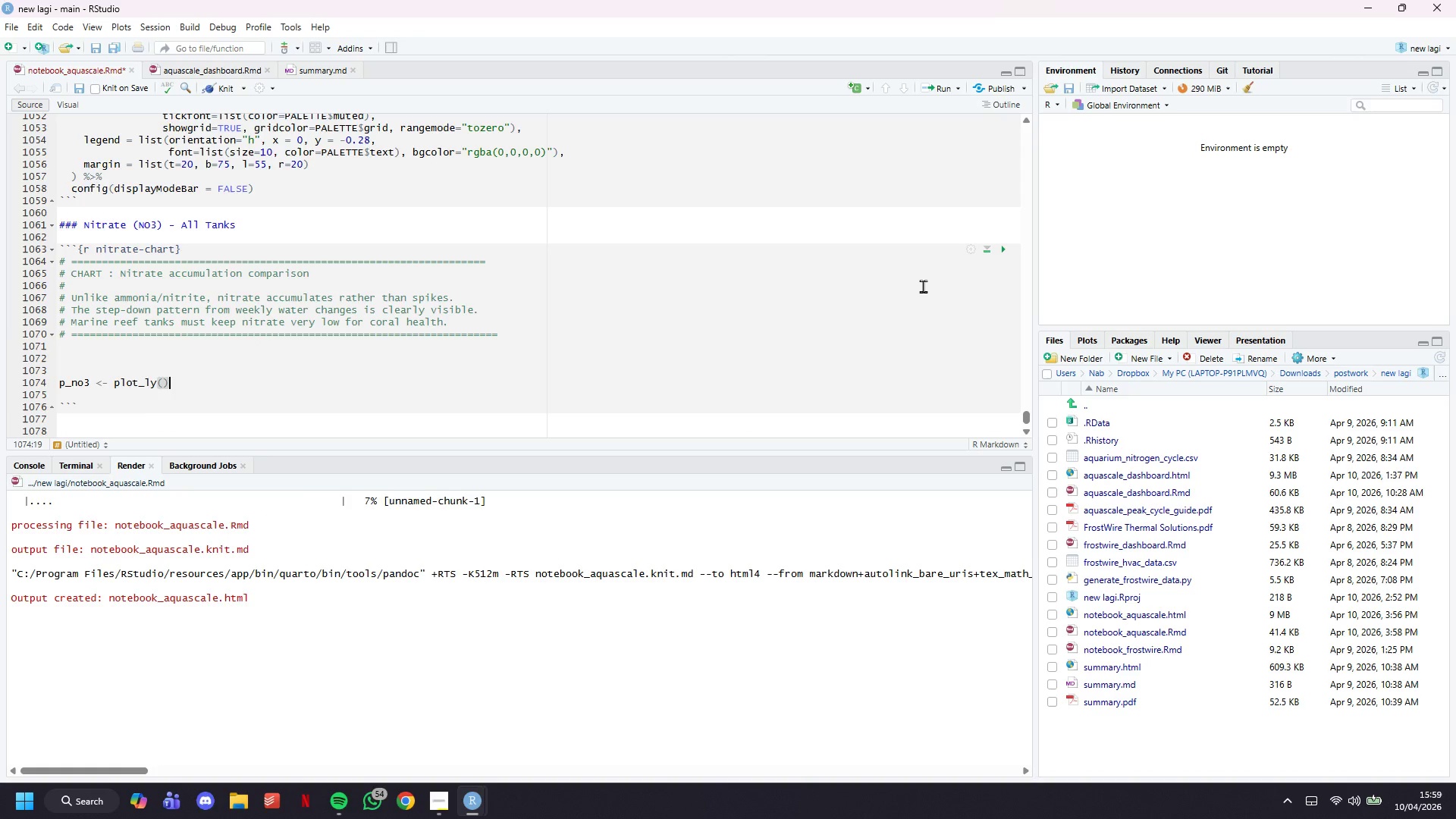 
key(ArrowRight)
 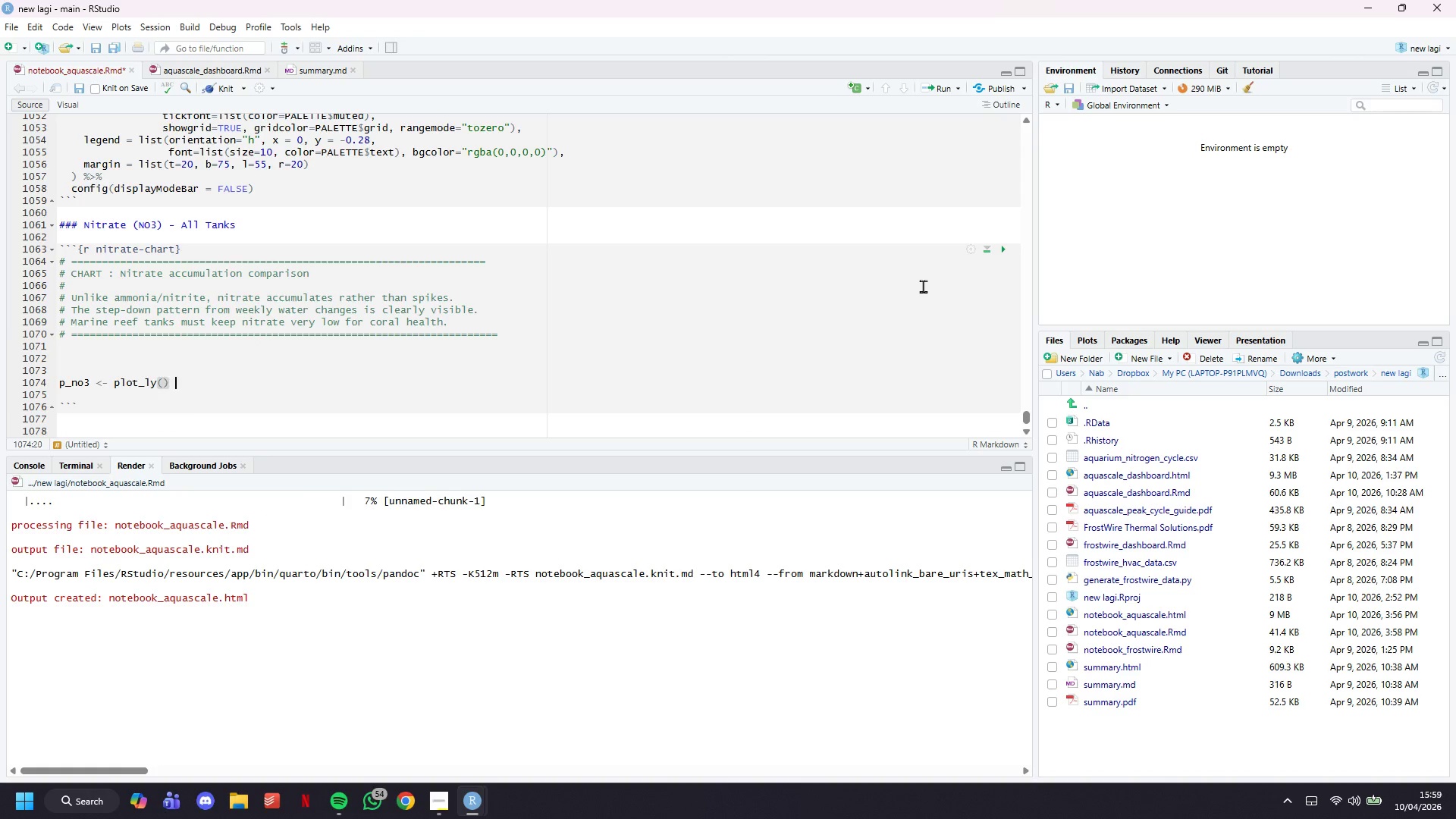 
key(Space)
 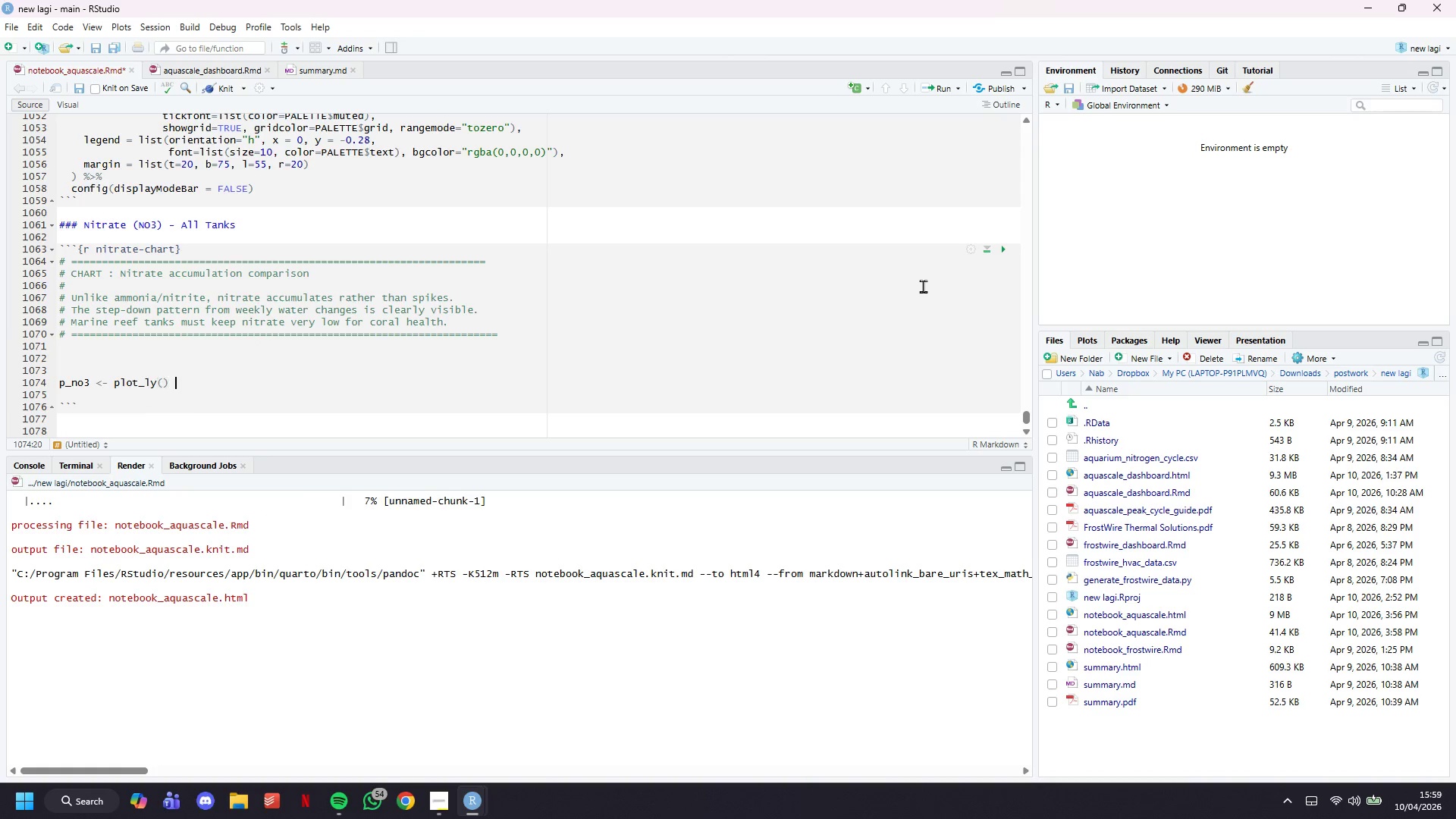 
key(Shift+5)
 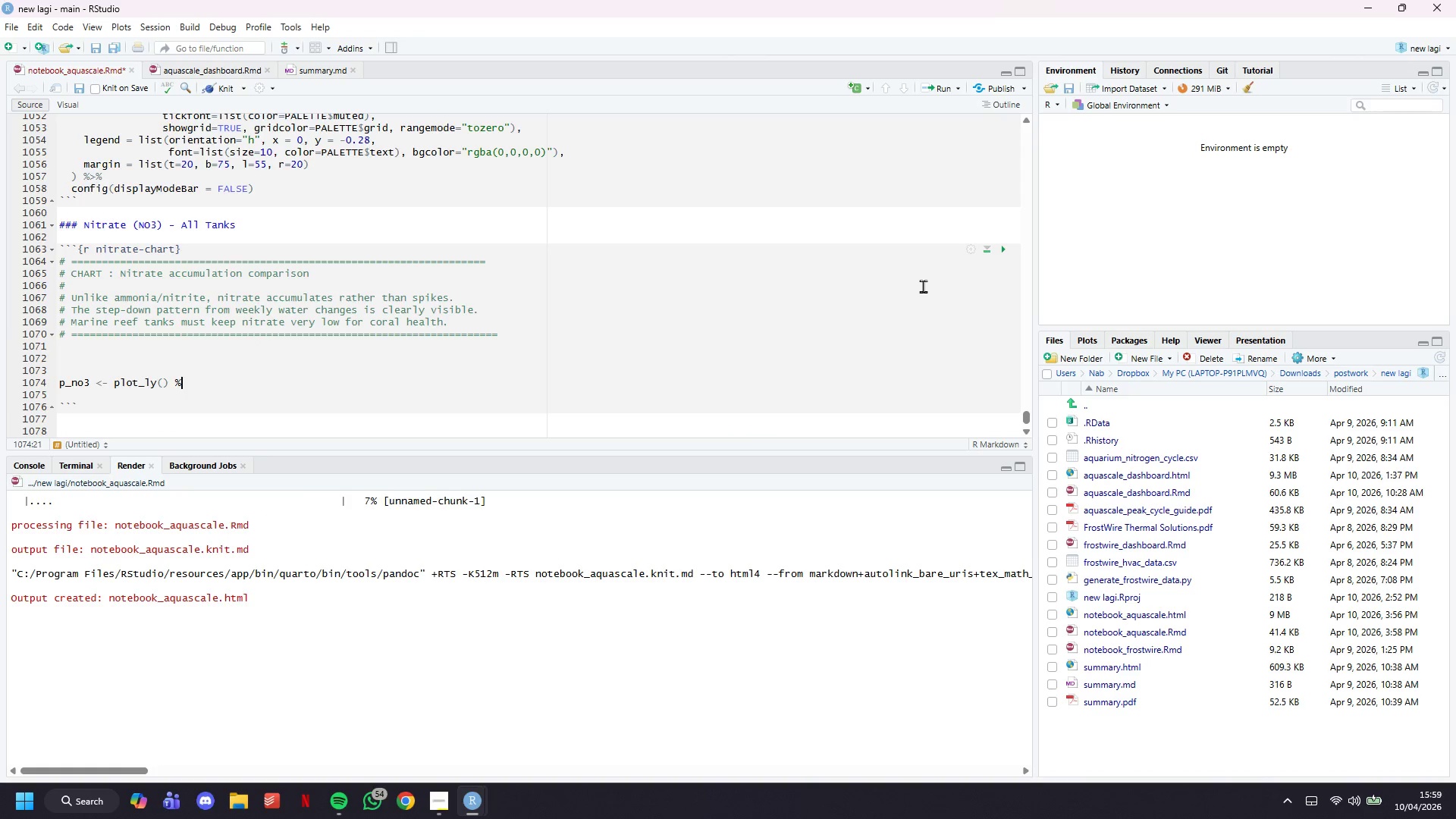 
key(Shift+Period)
 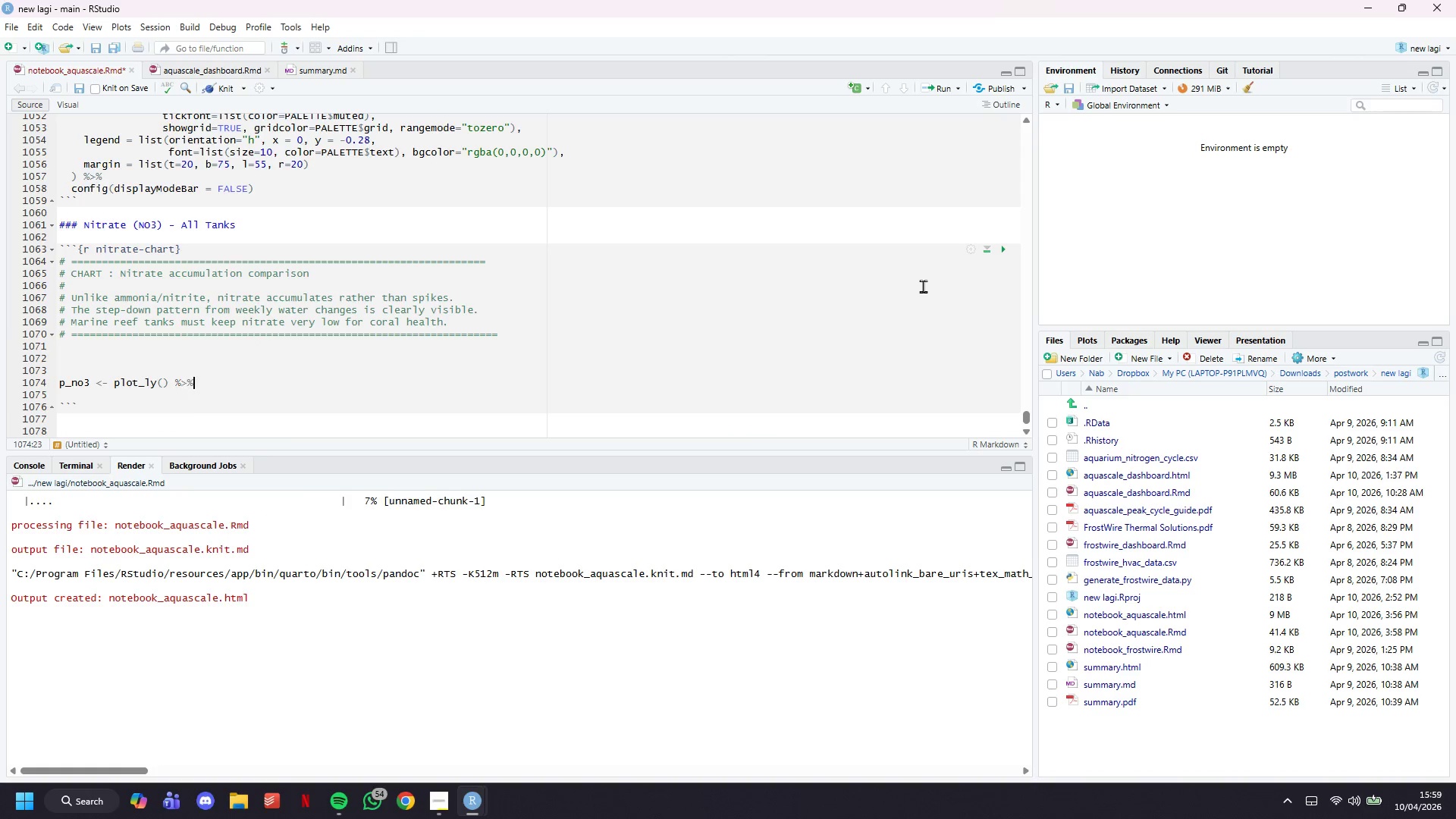 
key(Shift+5)
 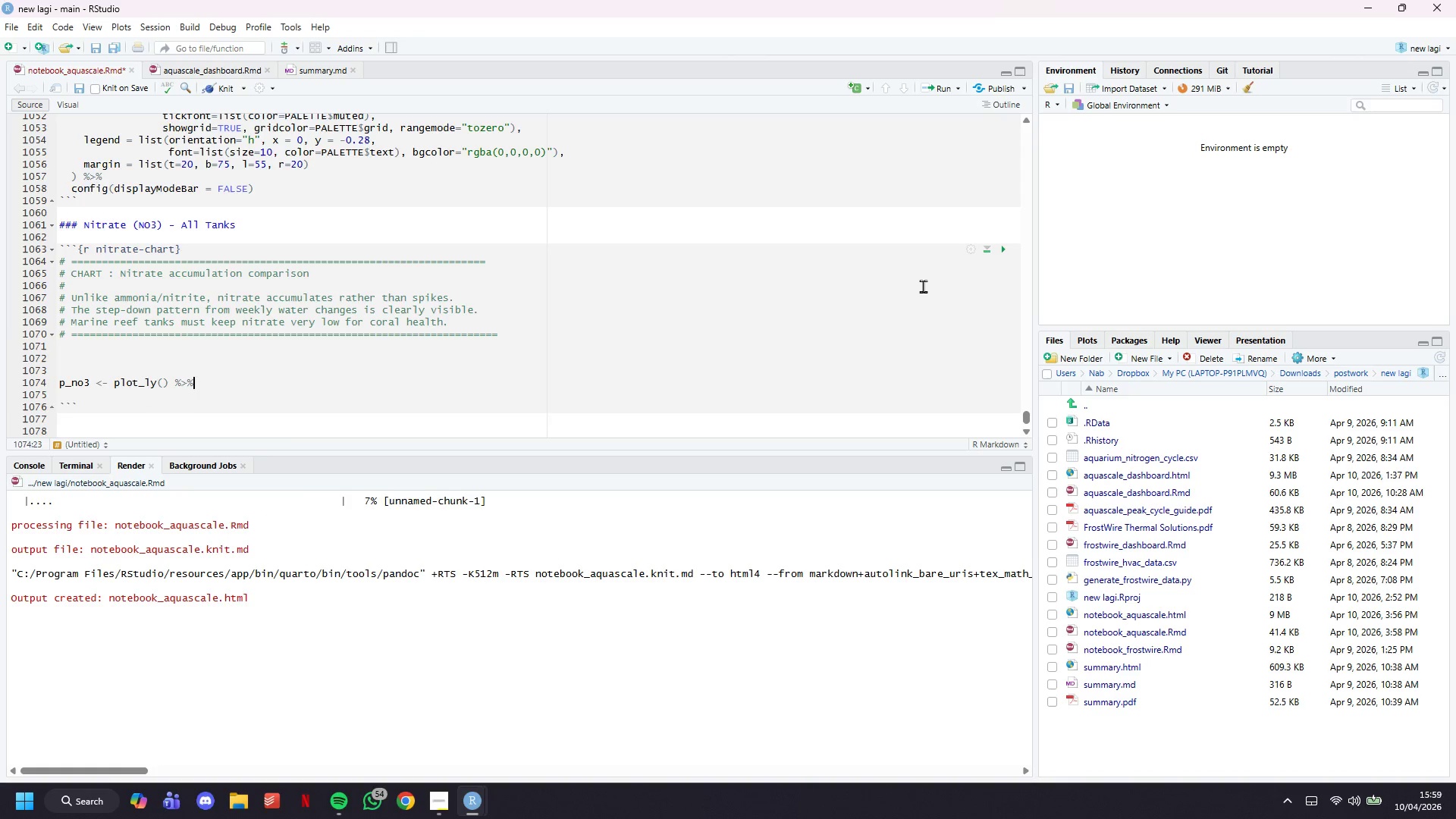 
key(Enter)
 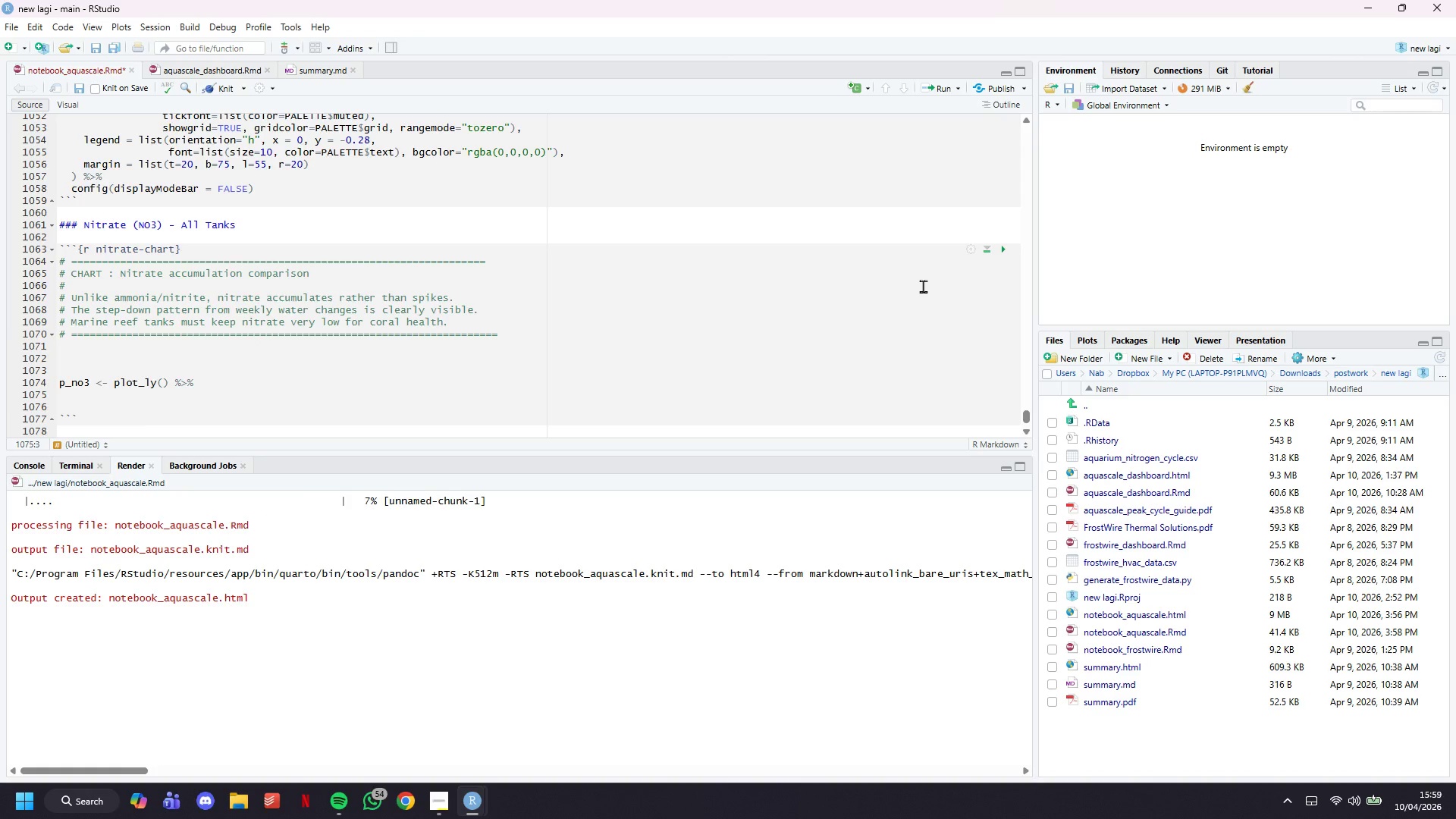 
type(add_lines()
 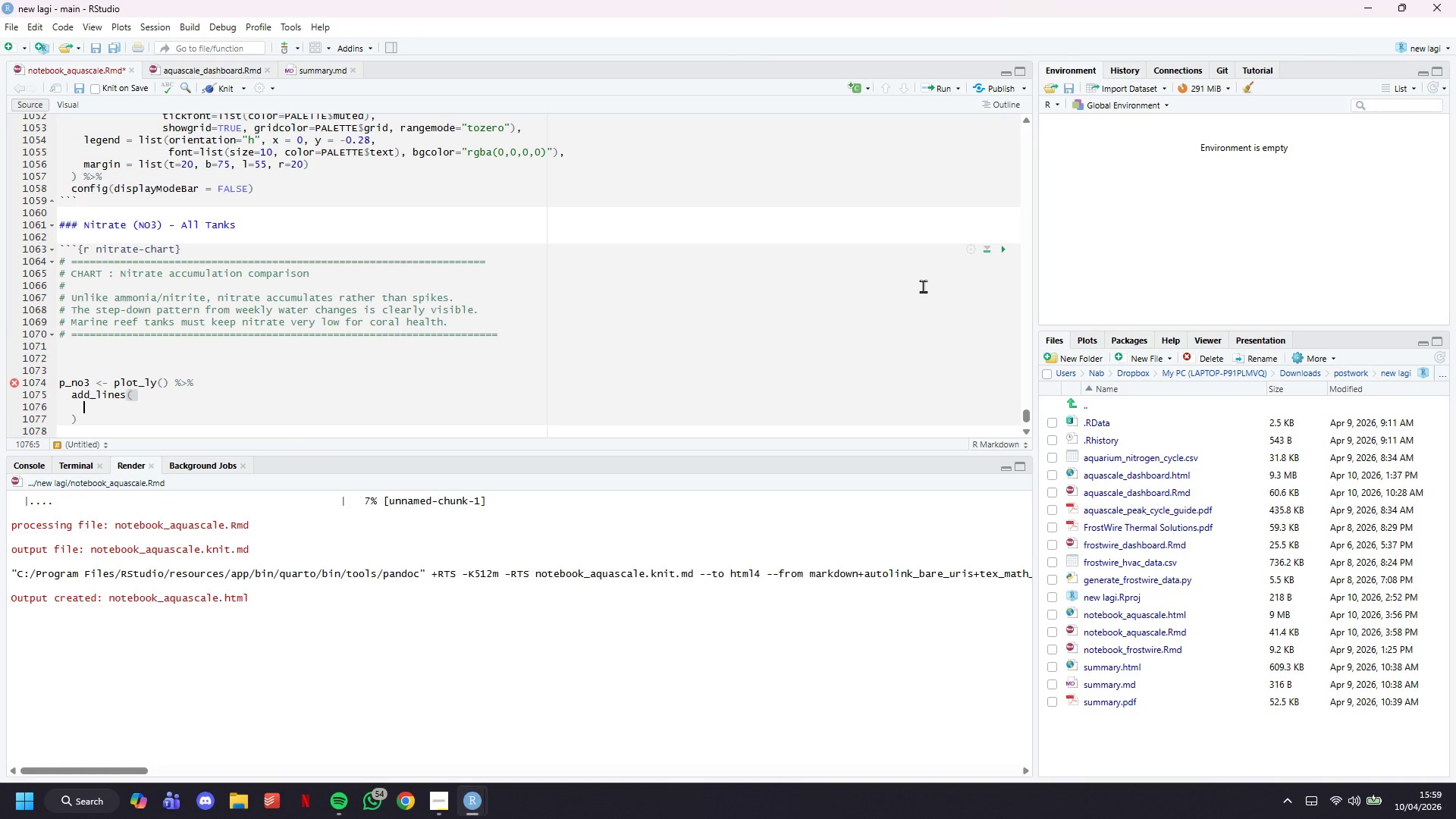 
key(Enter)
 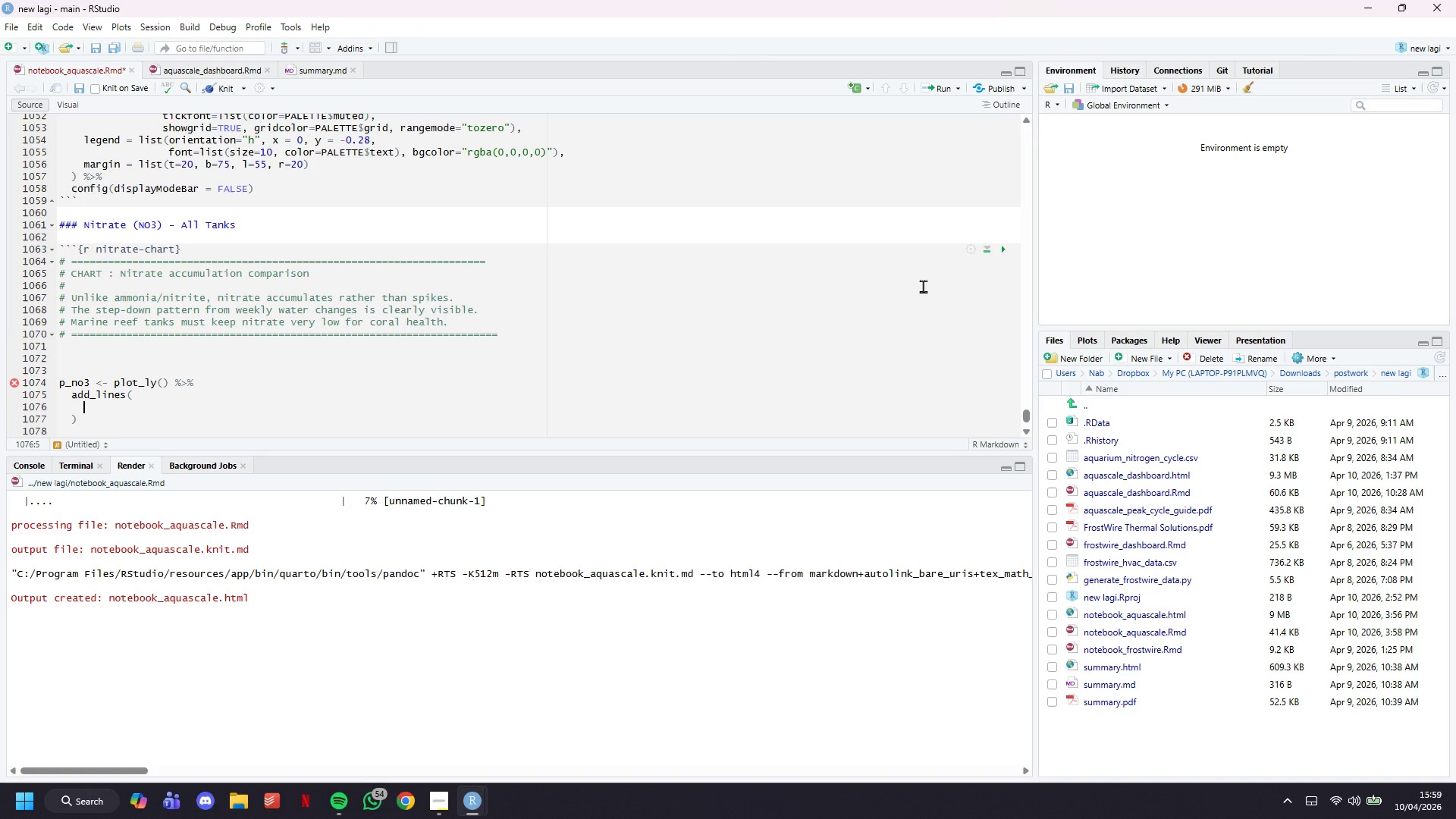 
type(x=c(0,89)
 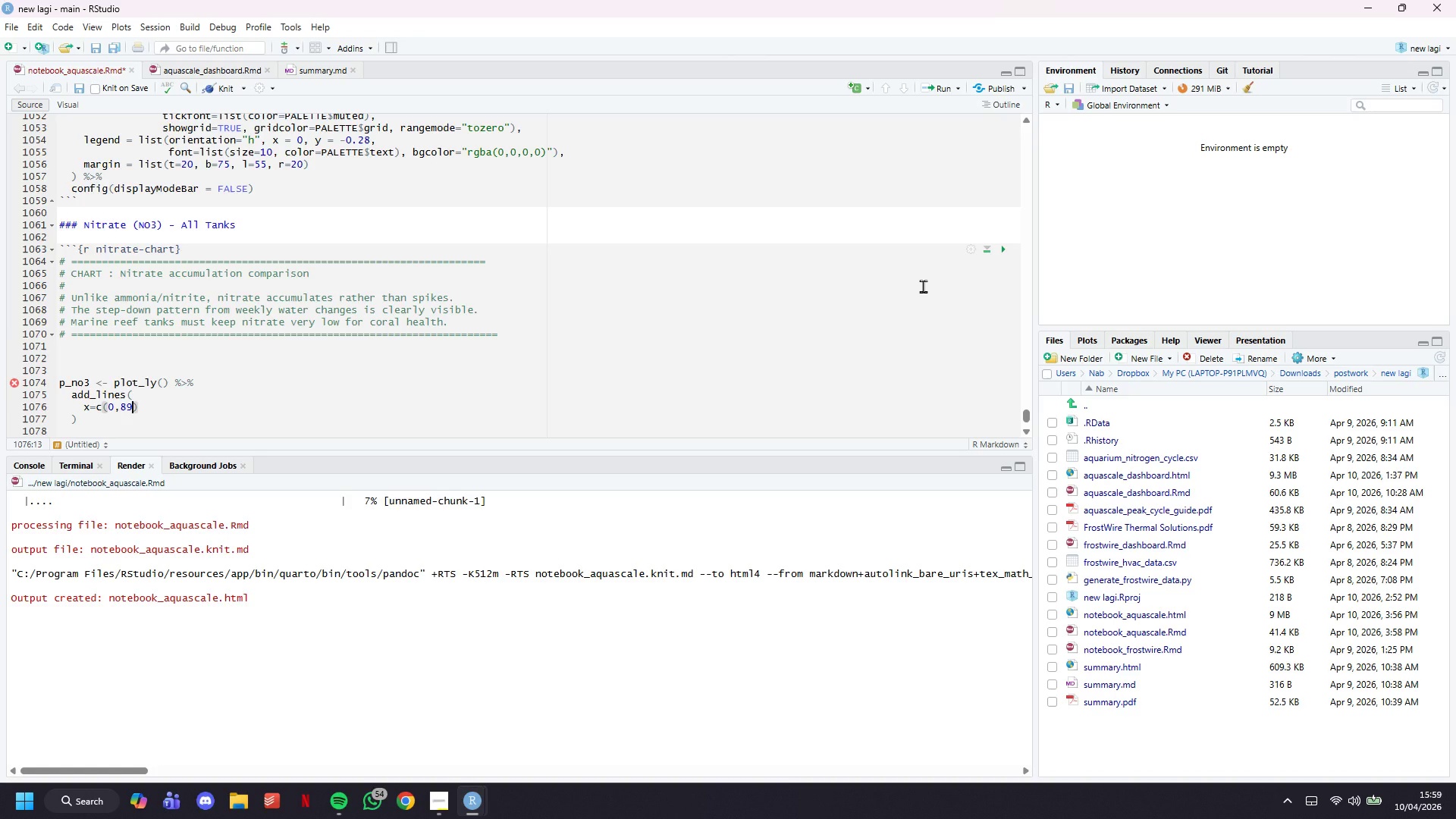 
key(ArrowRight)
 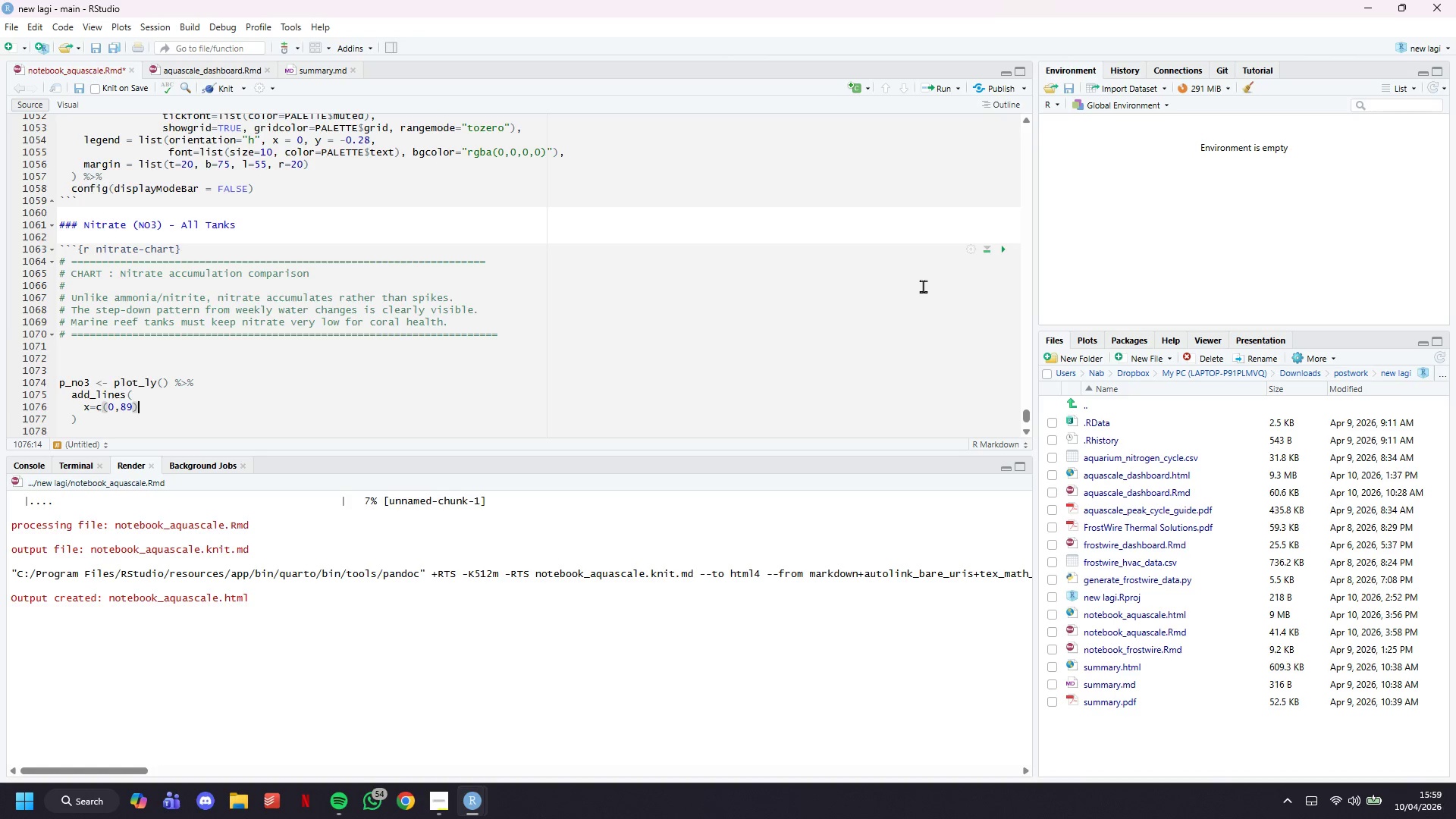 
type(, y )
key(Backspace)
type(=c(20,20)
 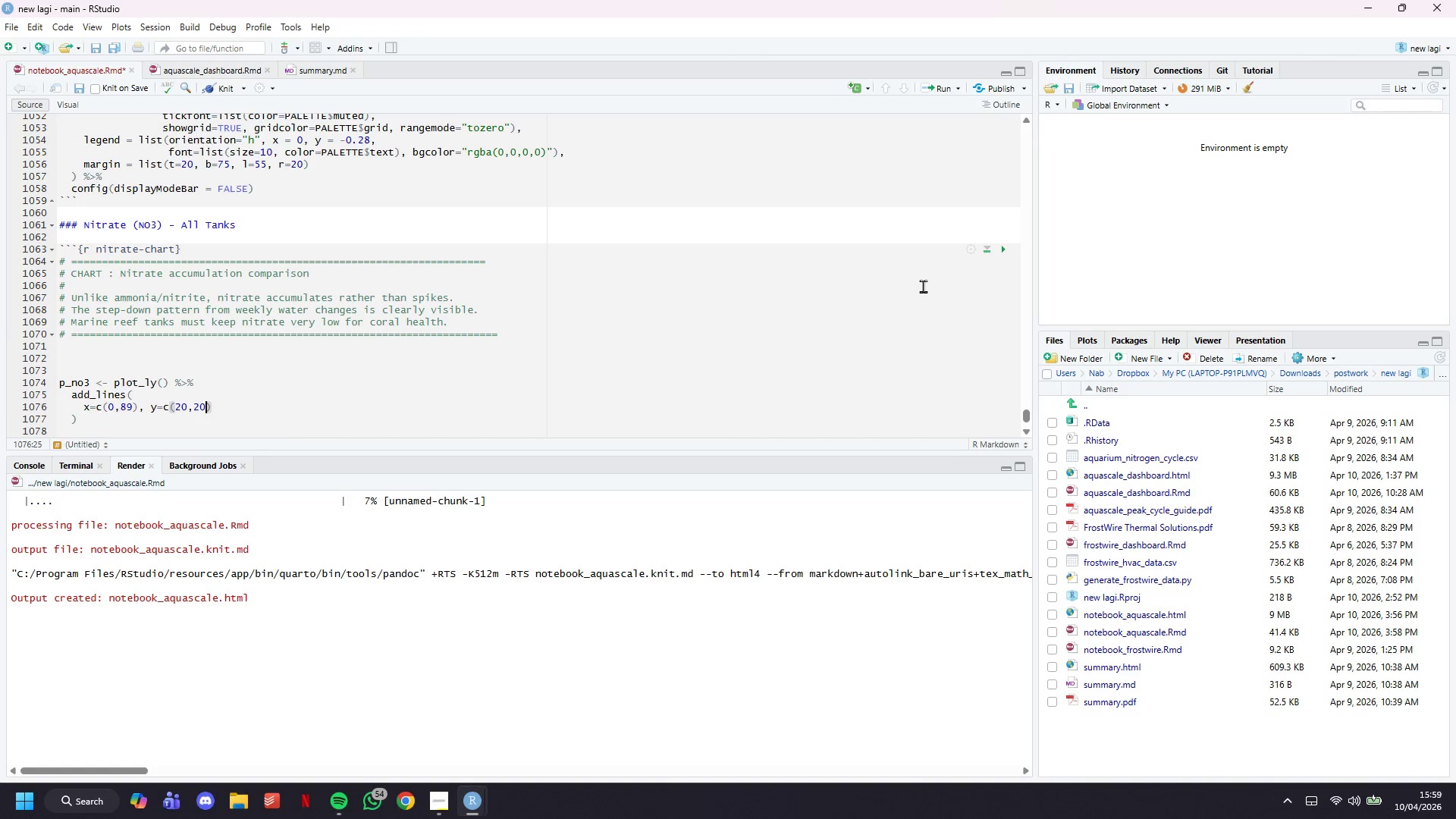 
key(ArrowRight)
 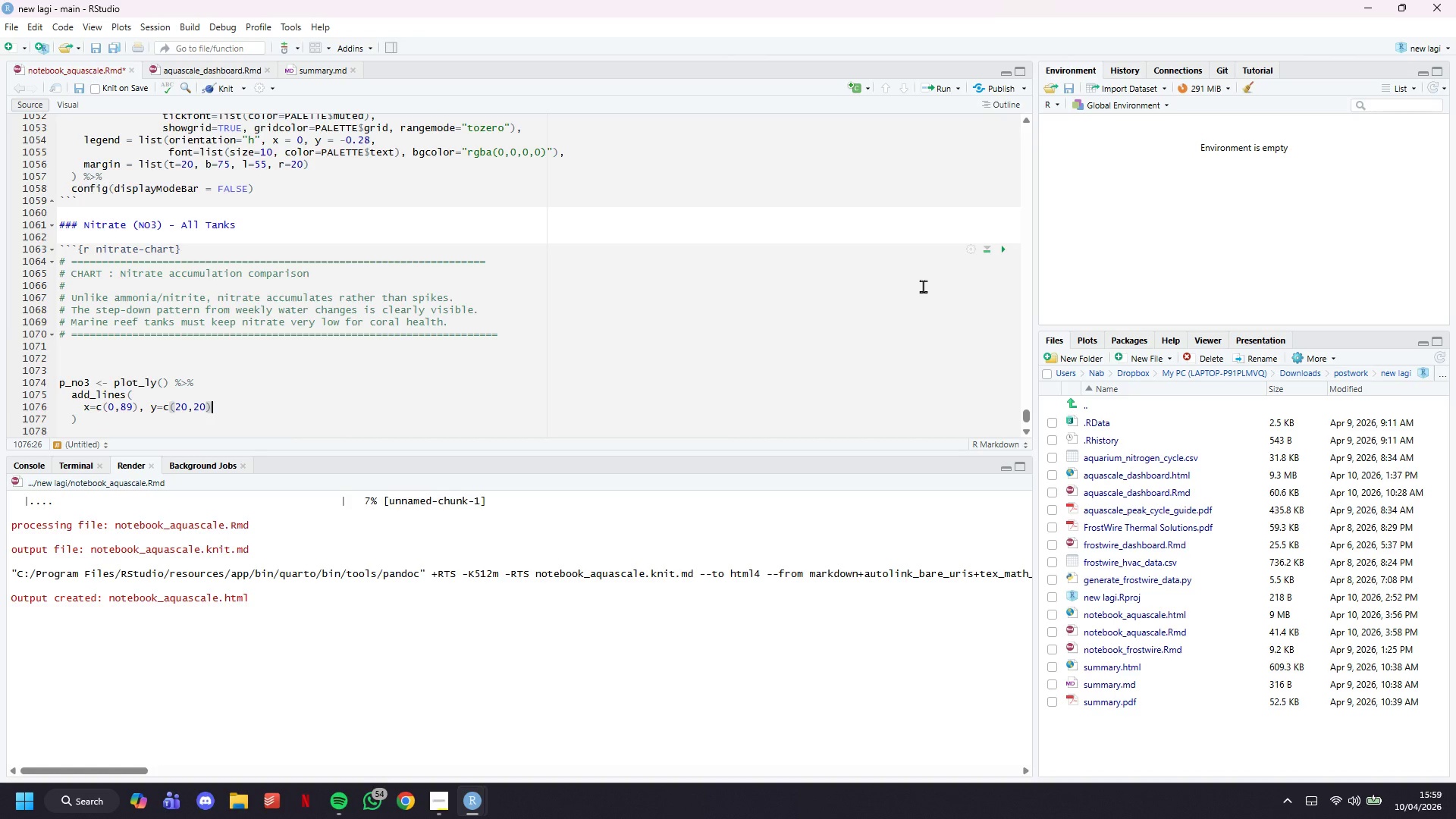 
key(Comma)
 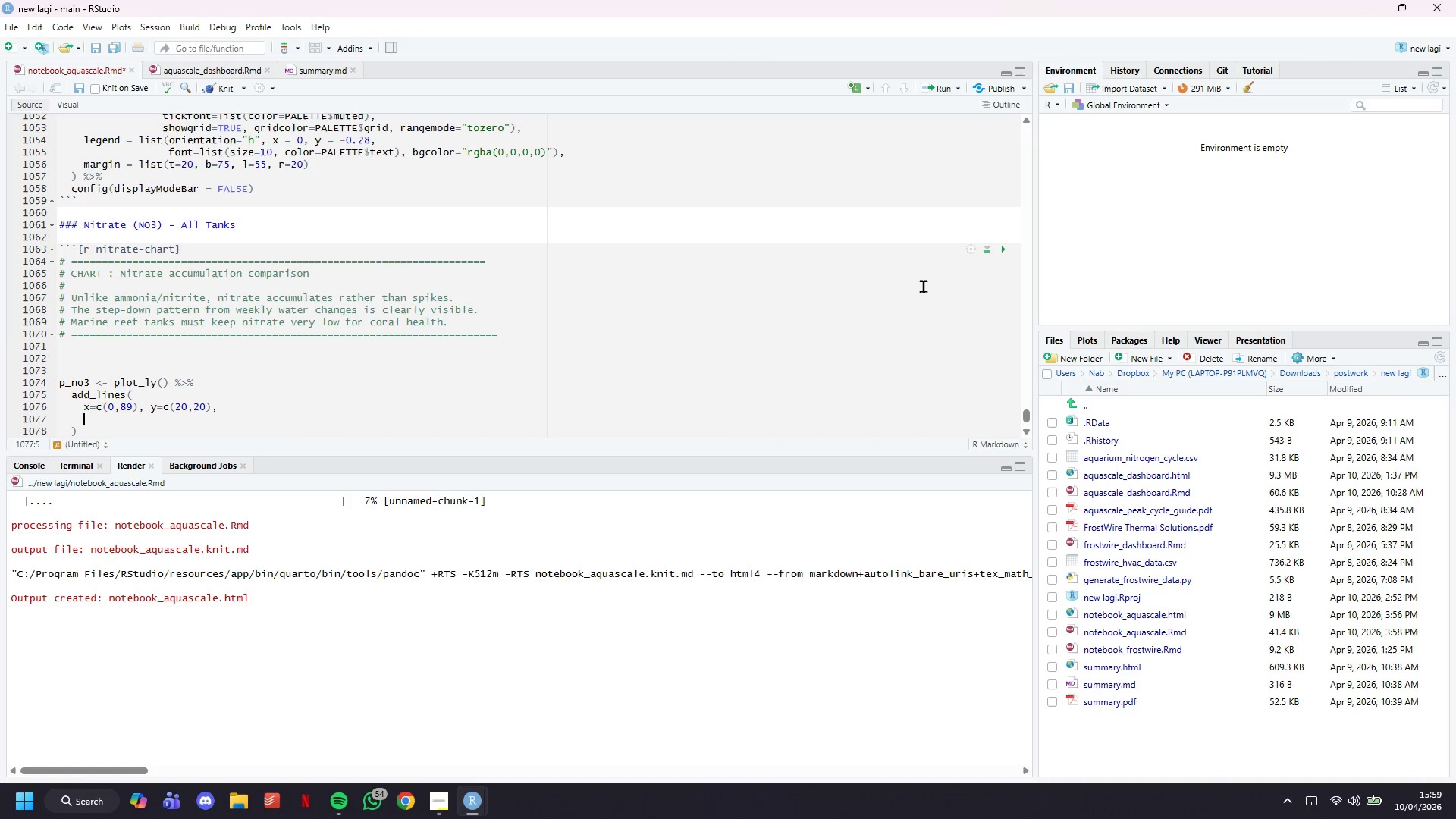 
key(Enter)
 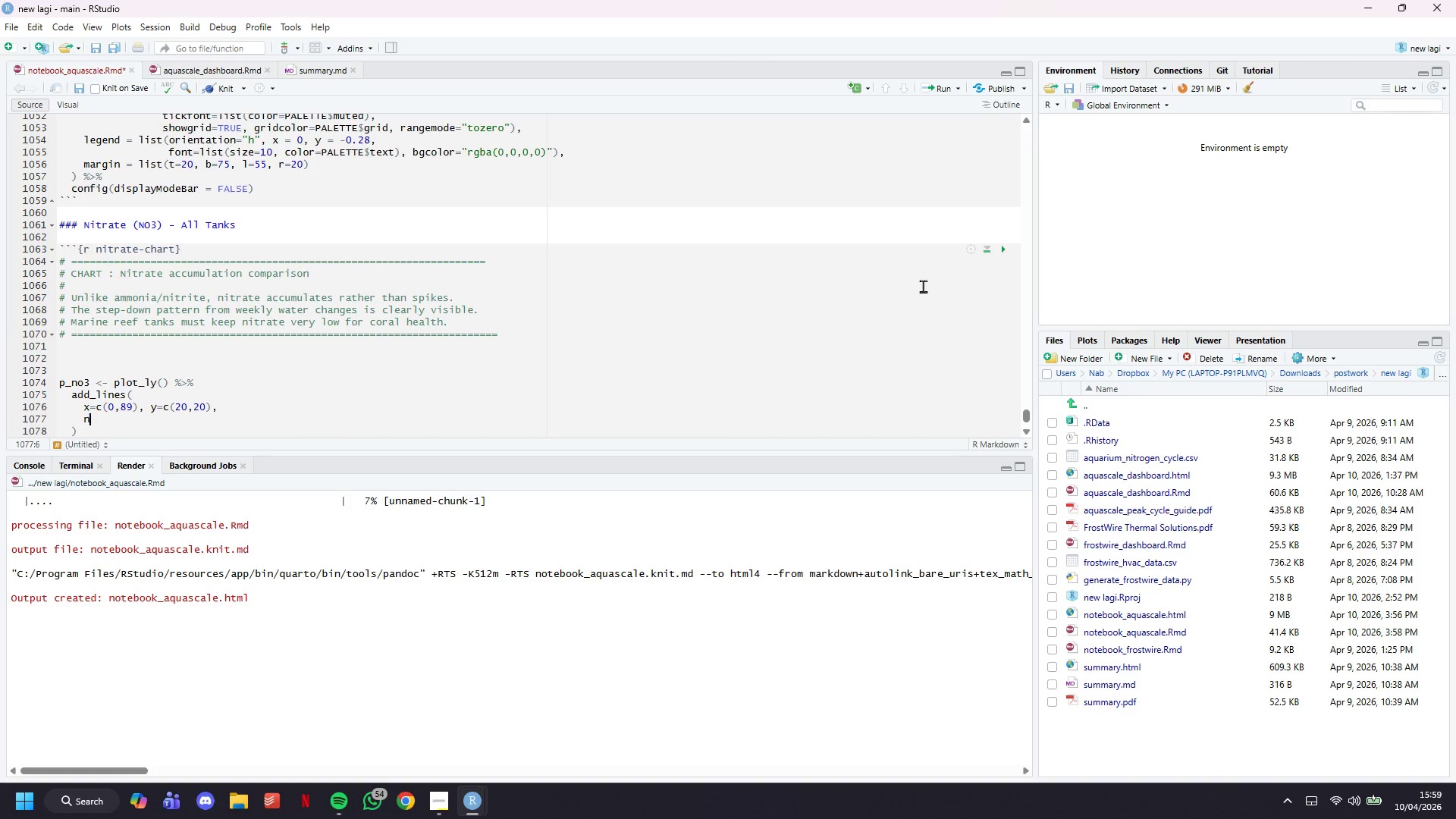 
type(name =)
key(Backspace)
type(=)
 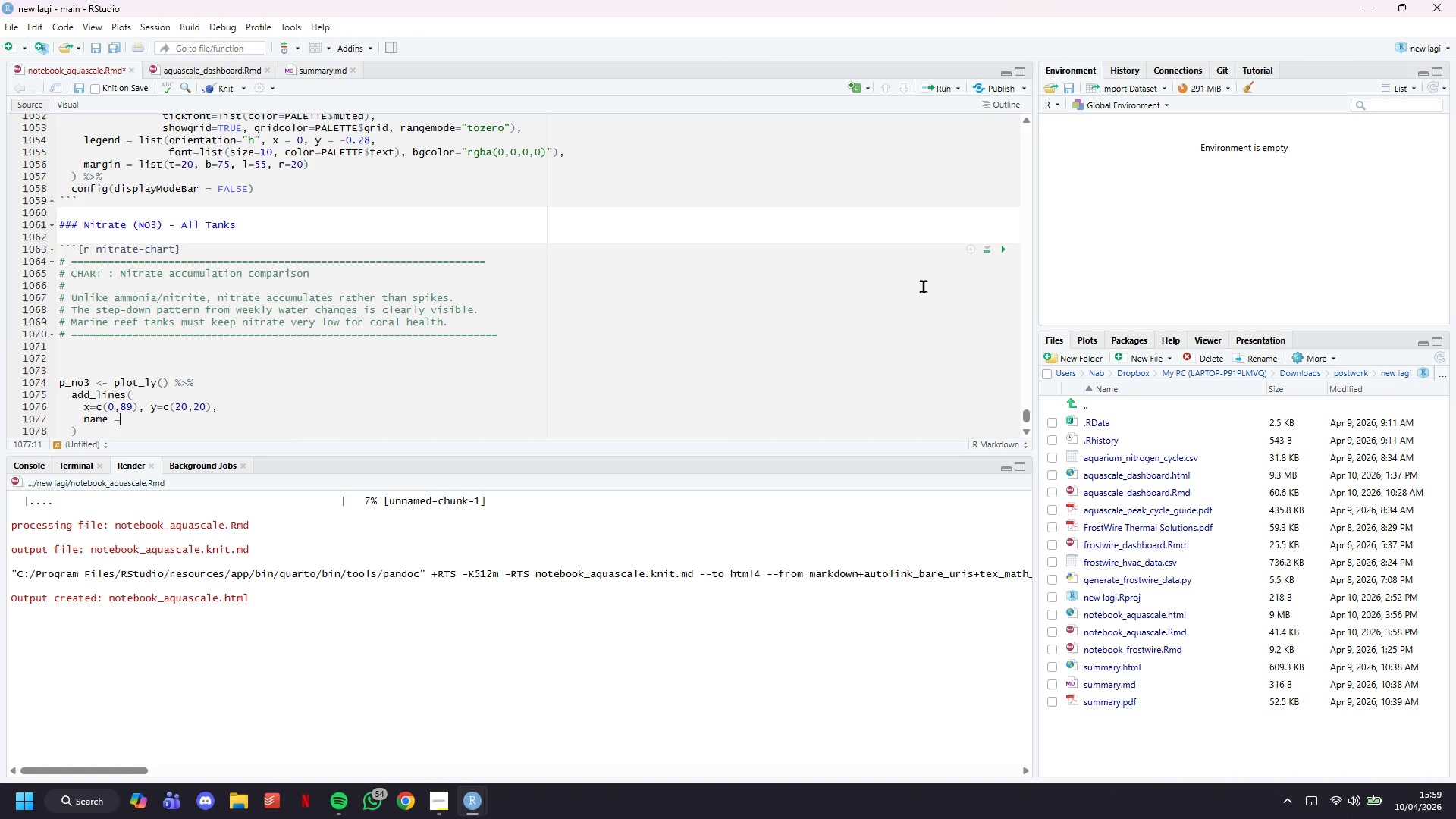 
key(ArrowLeft)
 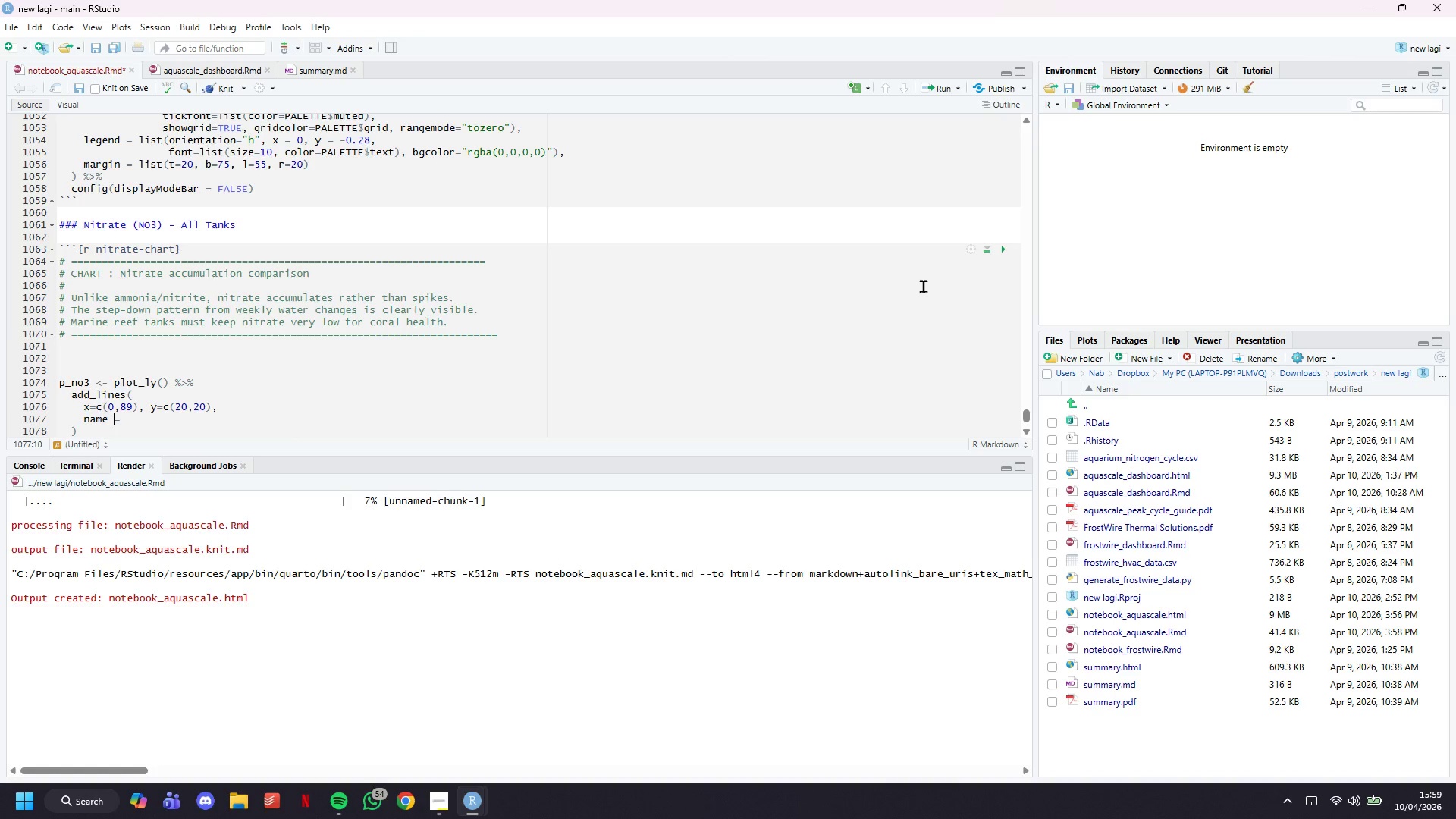 
key(Backspace)
 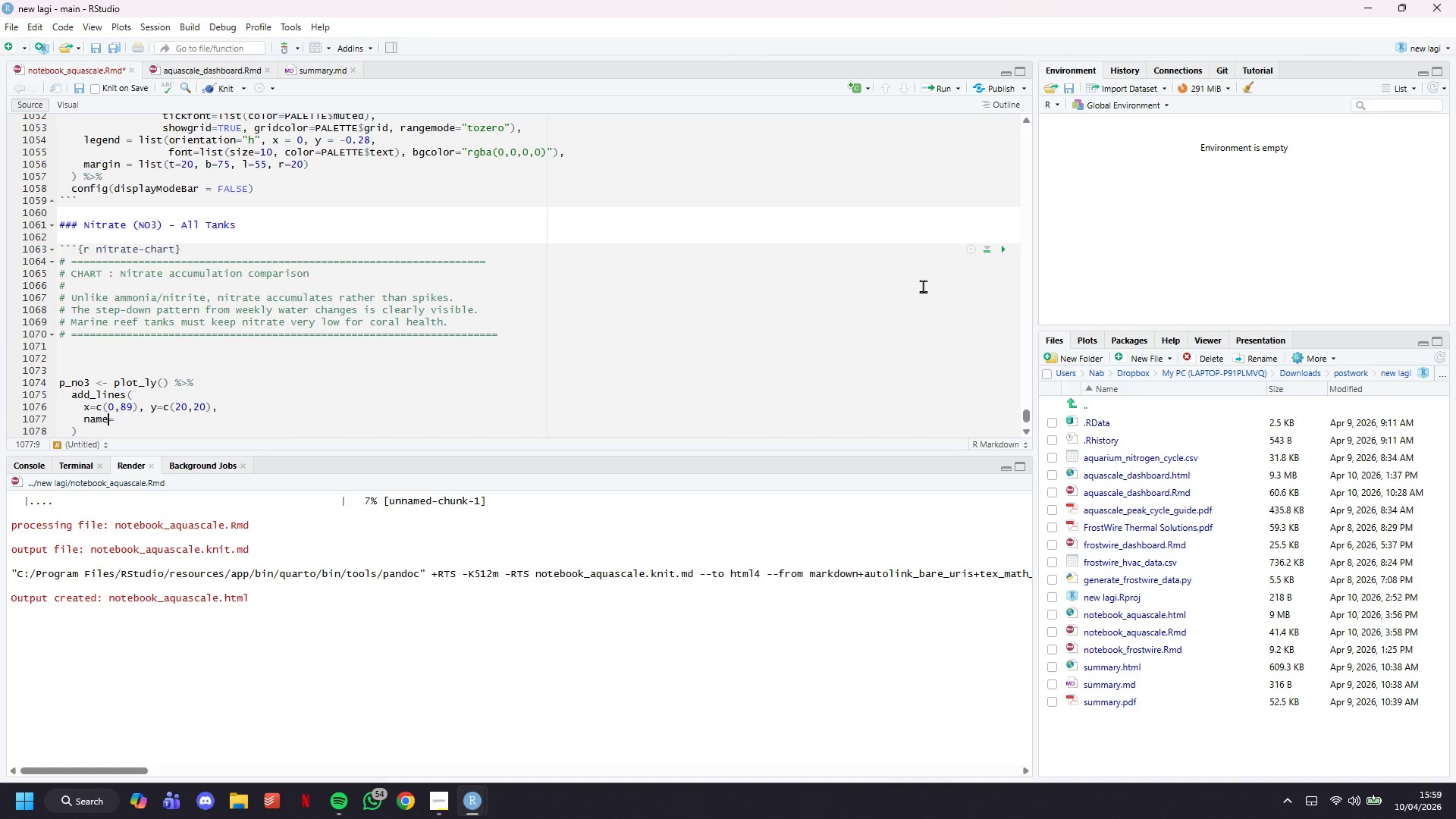 
key(ArrowRight)
 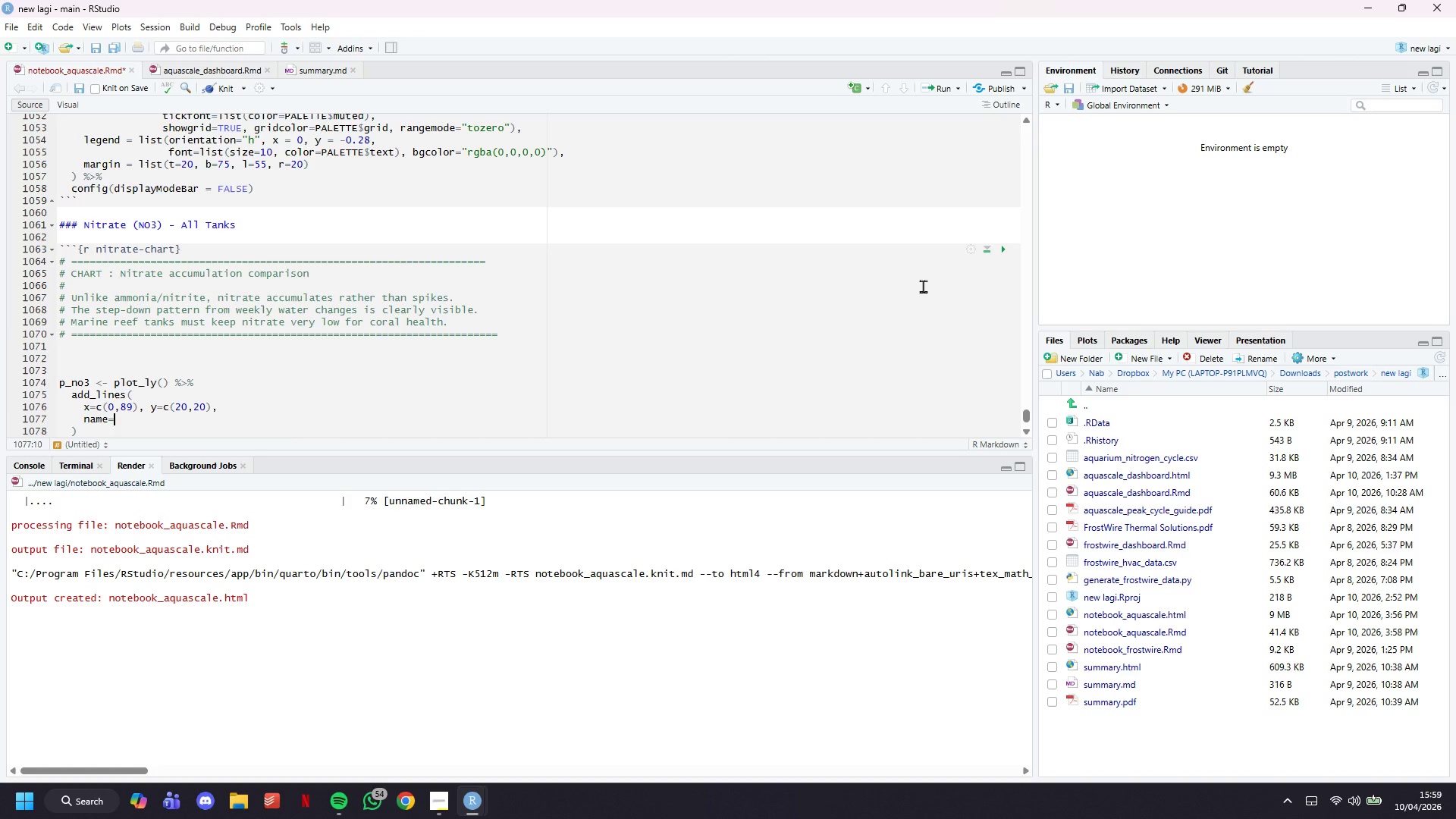 
type("Reef safe limit (20 ppm))
 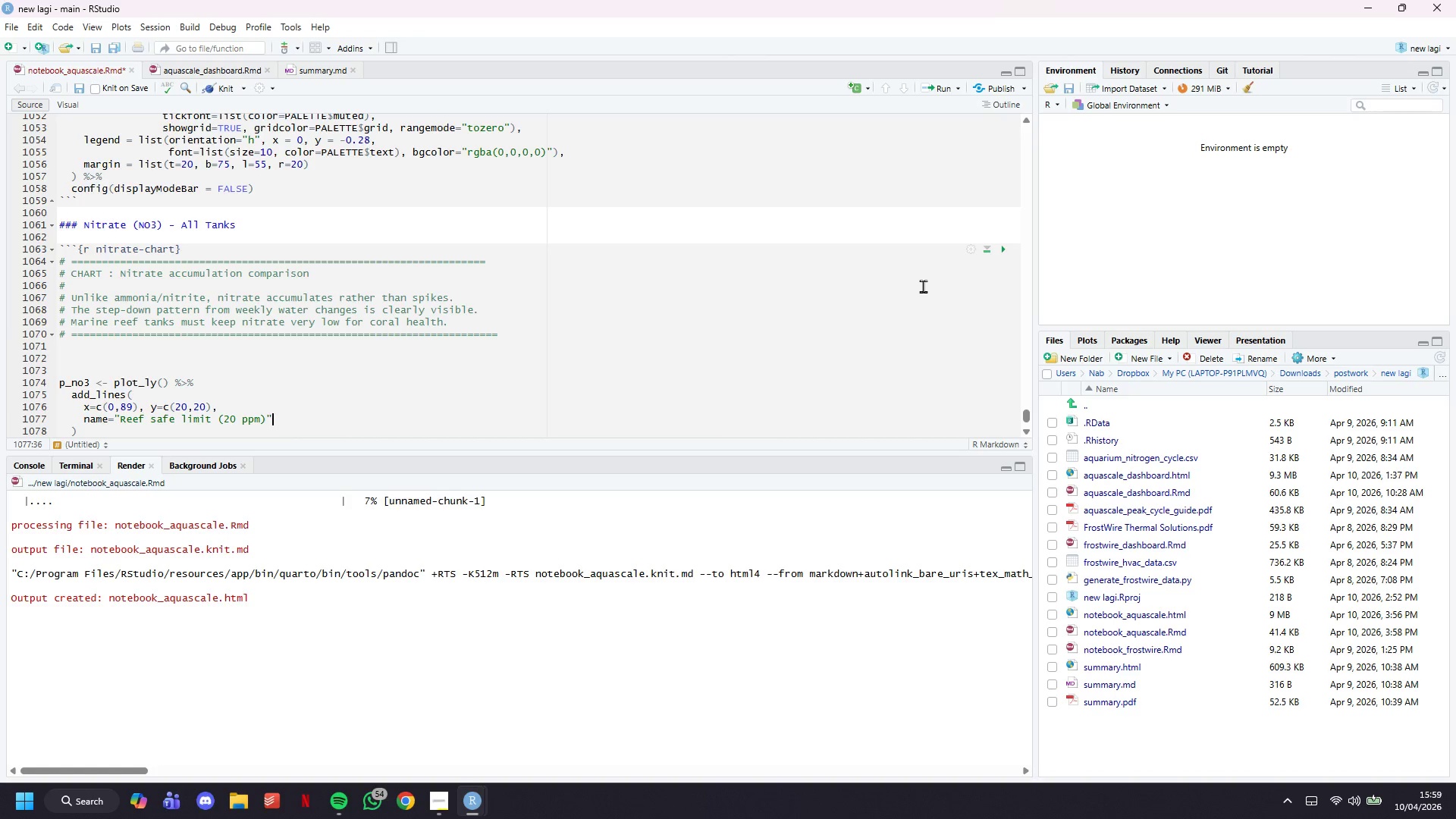 
 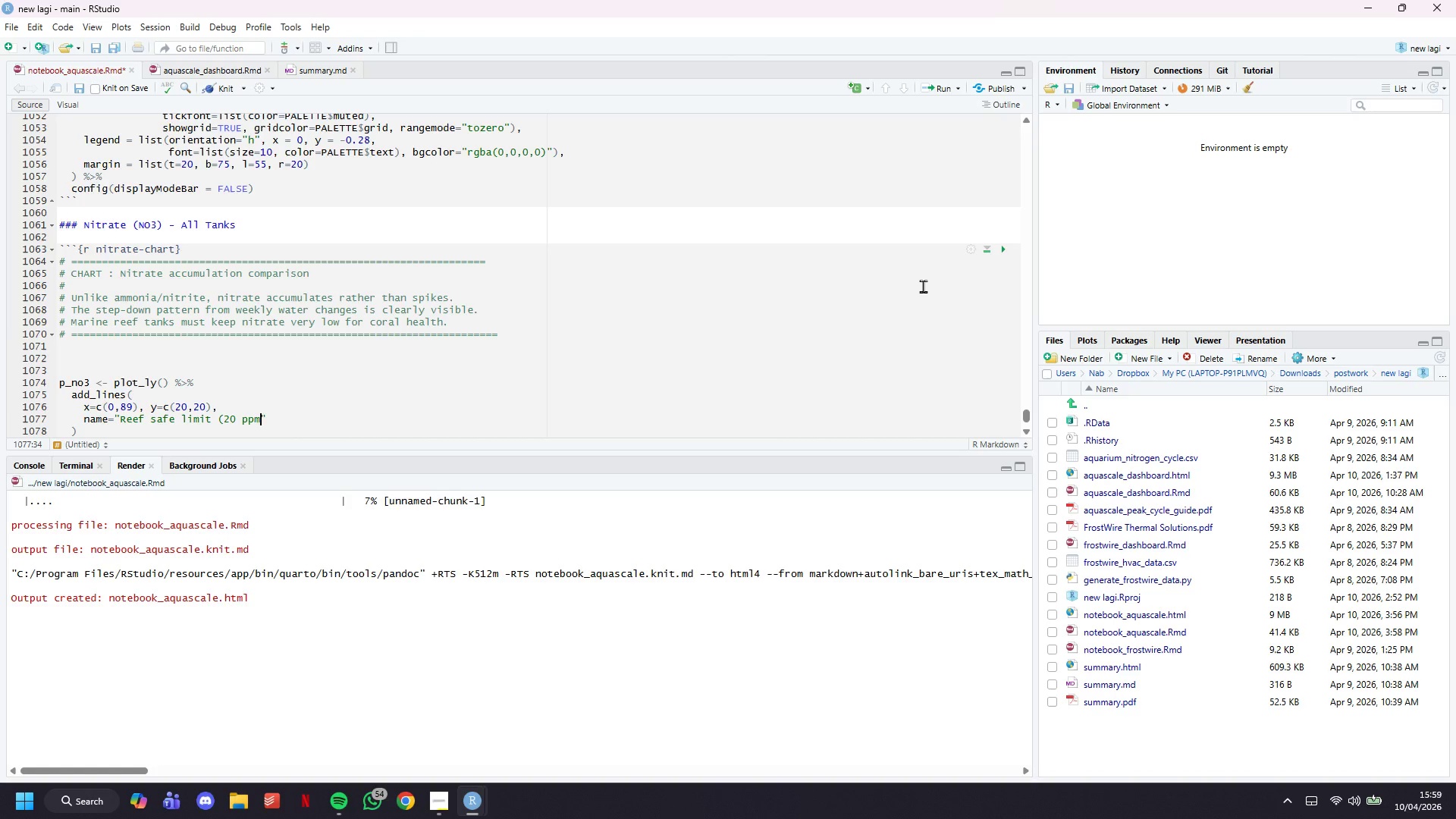 
key(ArrowRight)
 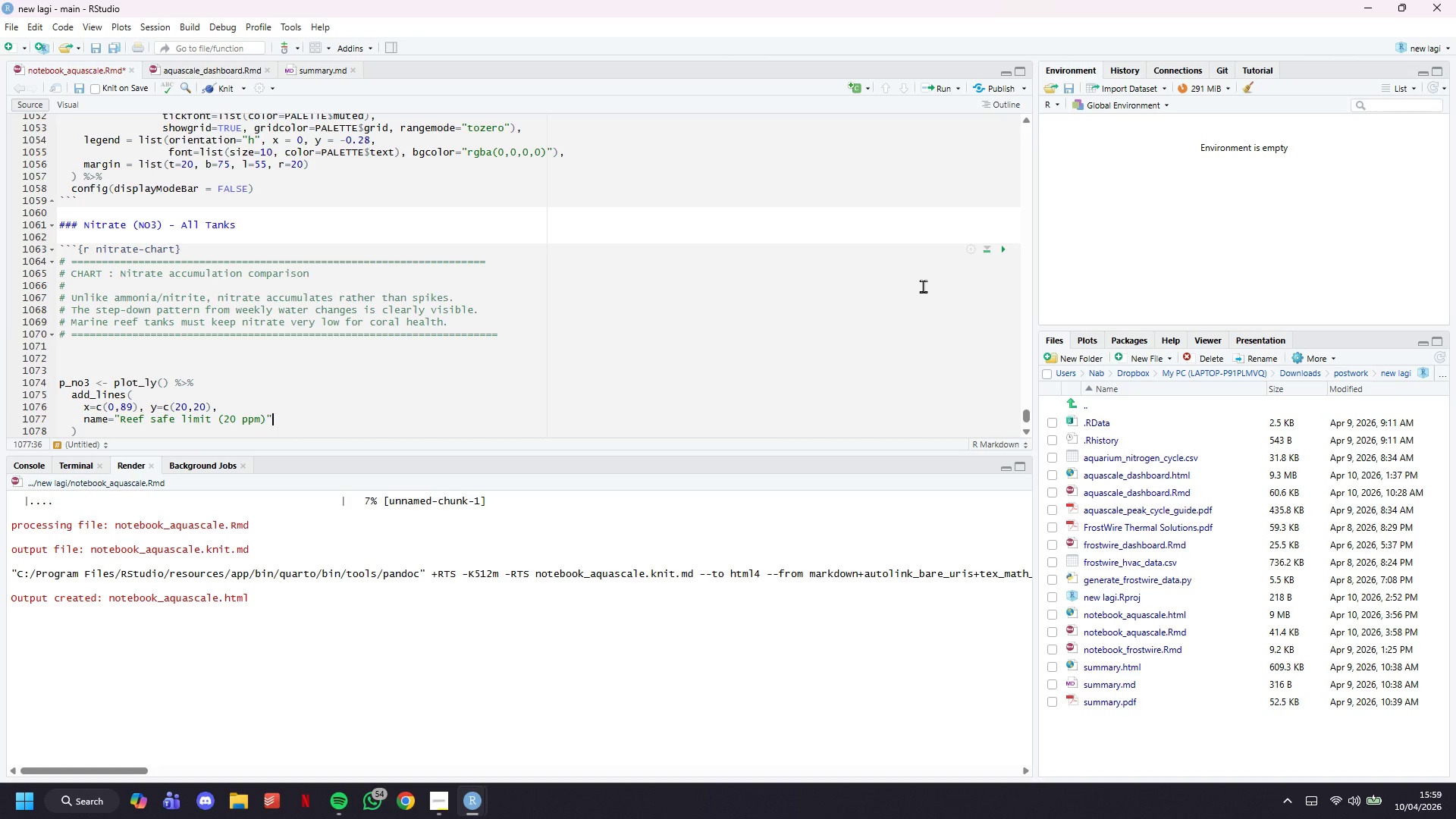 
key(Comma)
 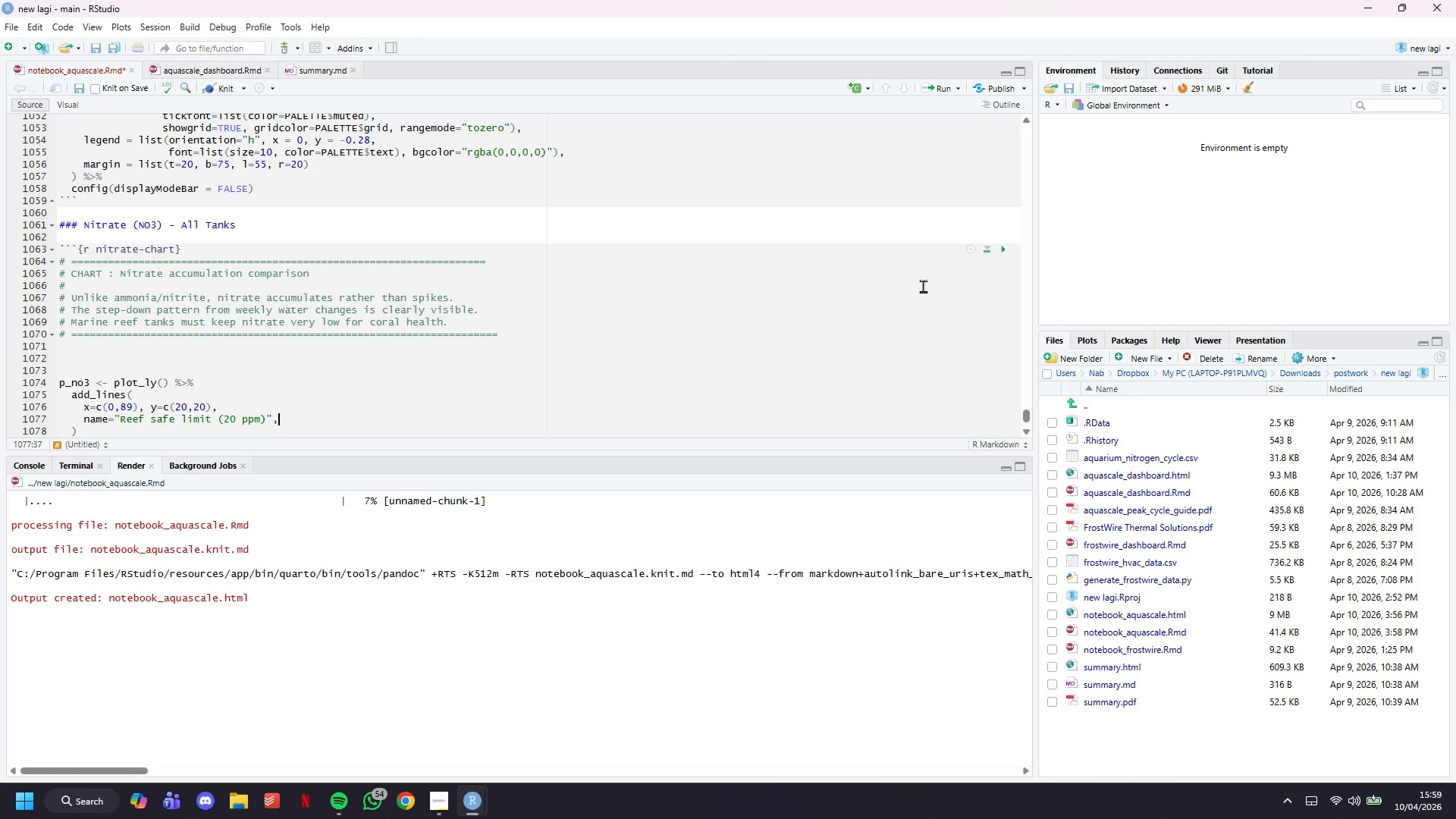 
key(Enter)
 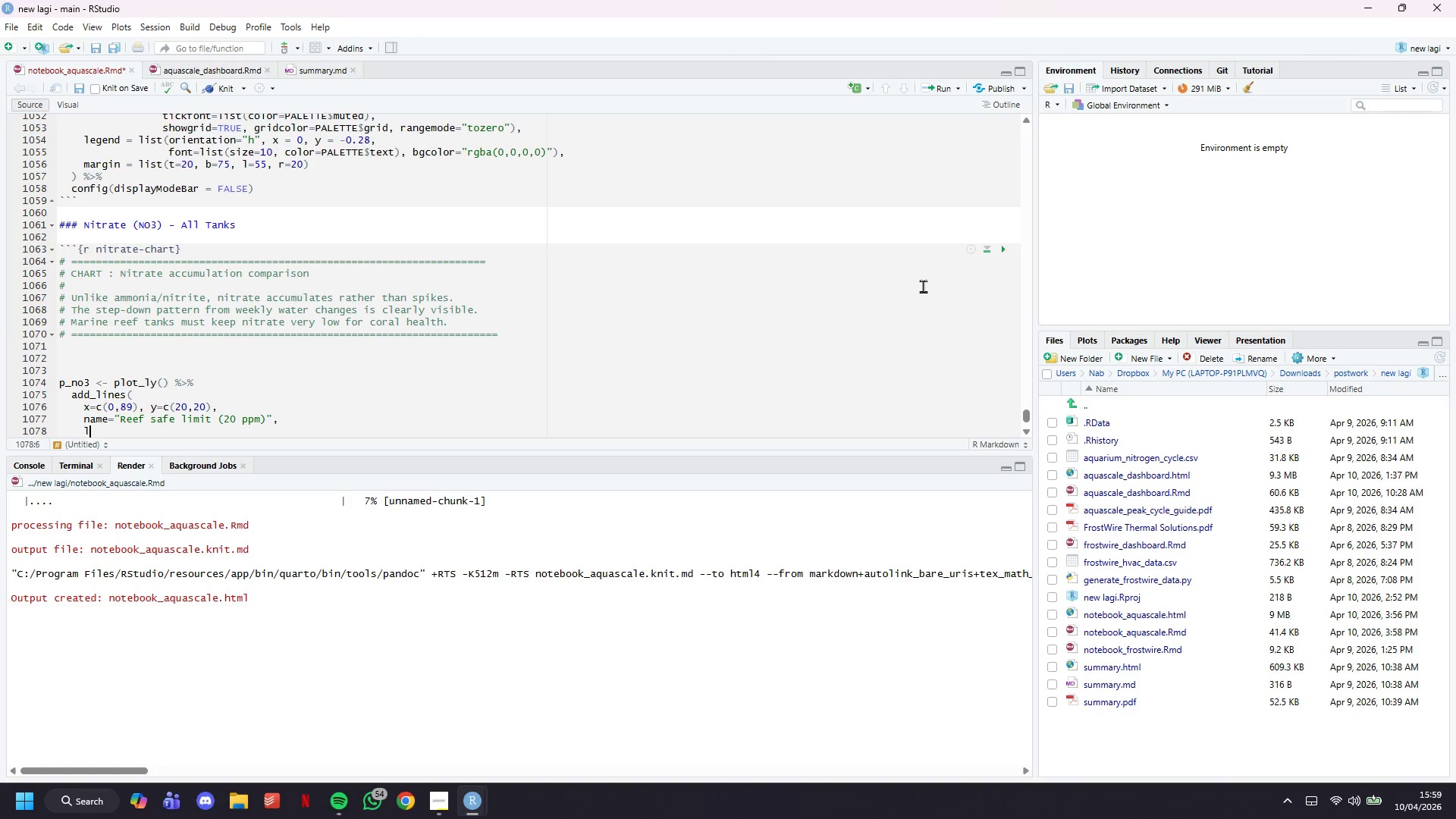 
type(line=list(color-)
key(Backspace)
type(=PALETTE$nitrate)
 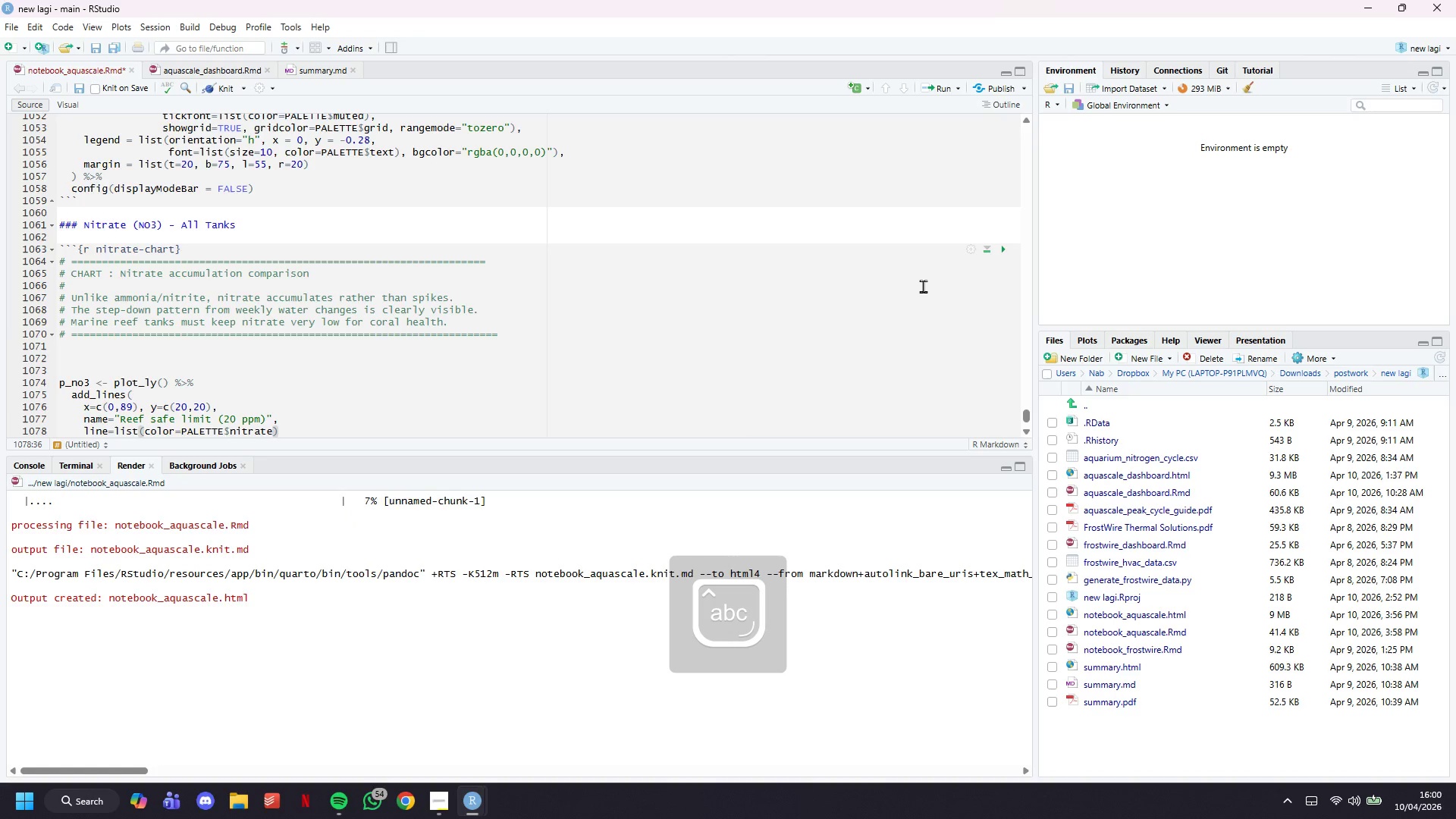 
type(, width=1.2, dash="dash)
 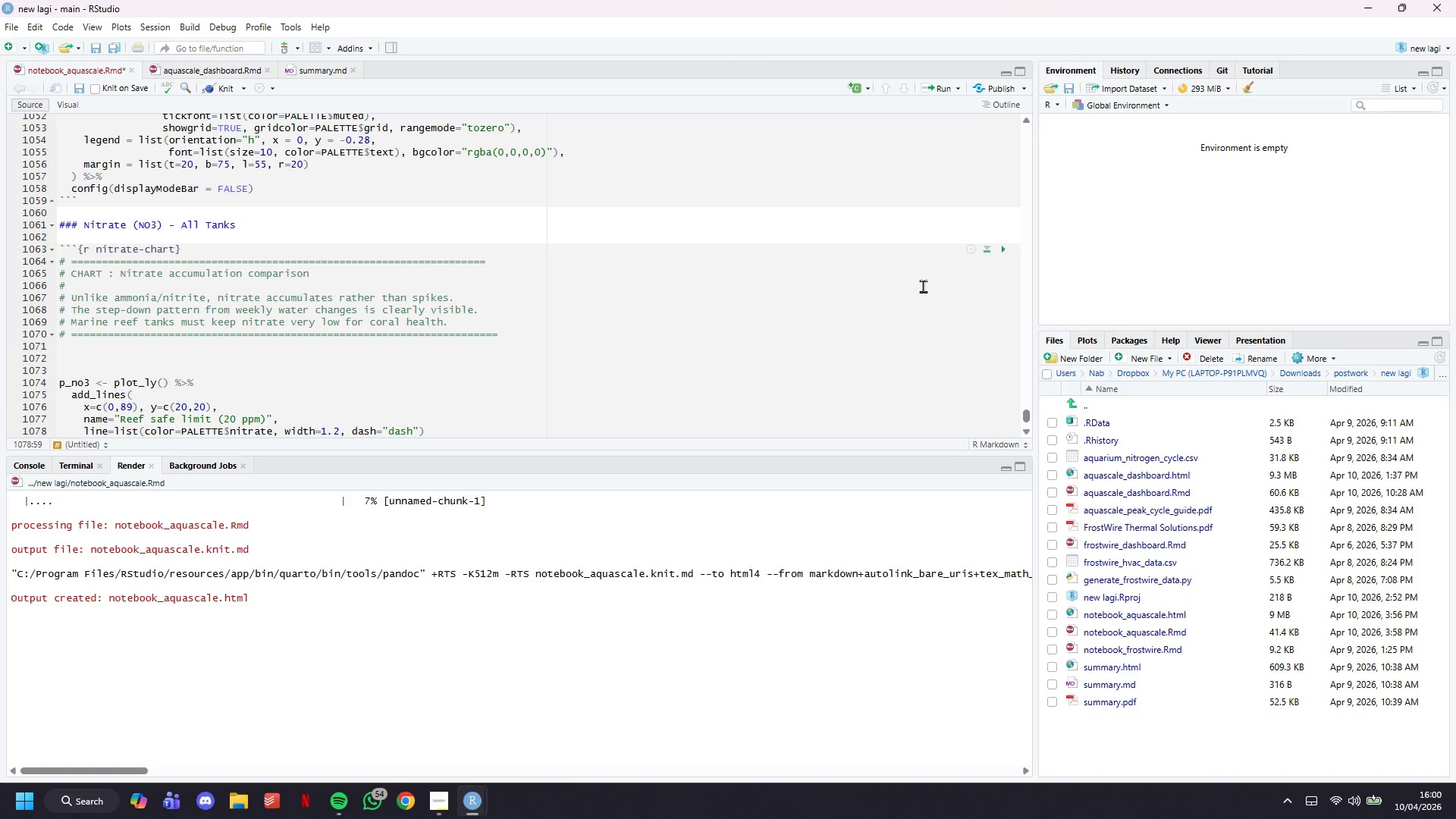 
key(ArrowRight)
 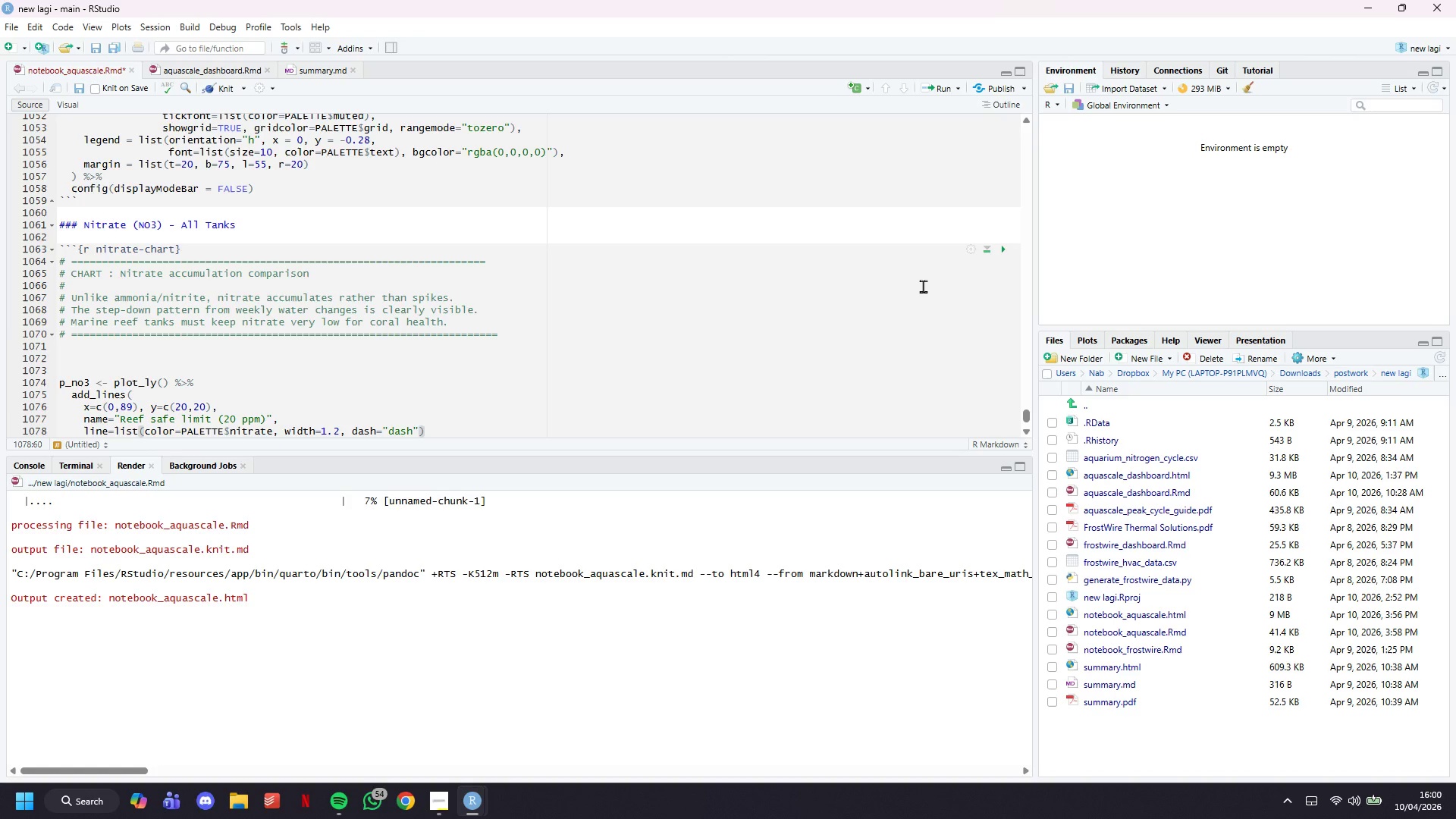 
key(ArrowRight)
 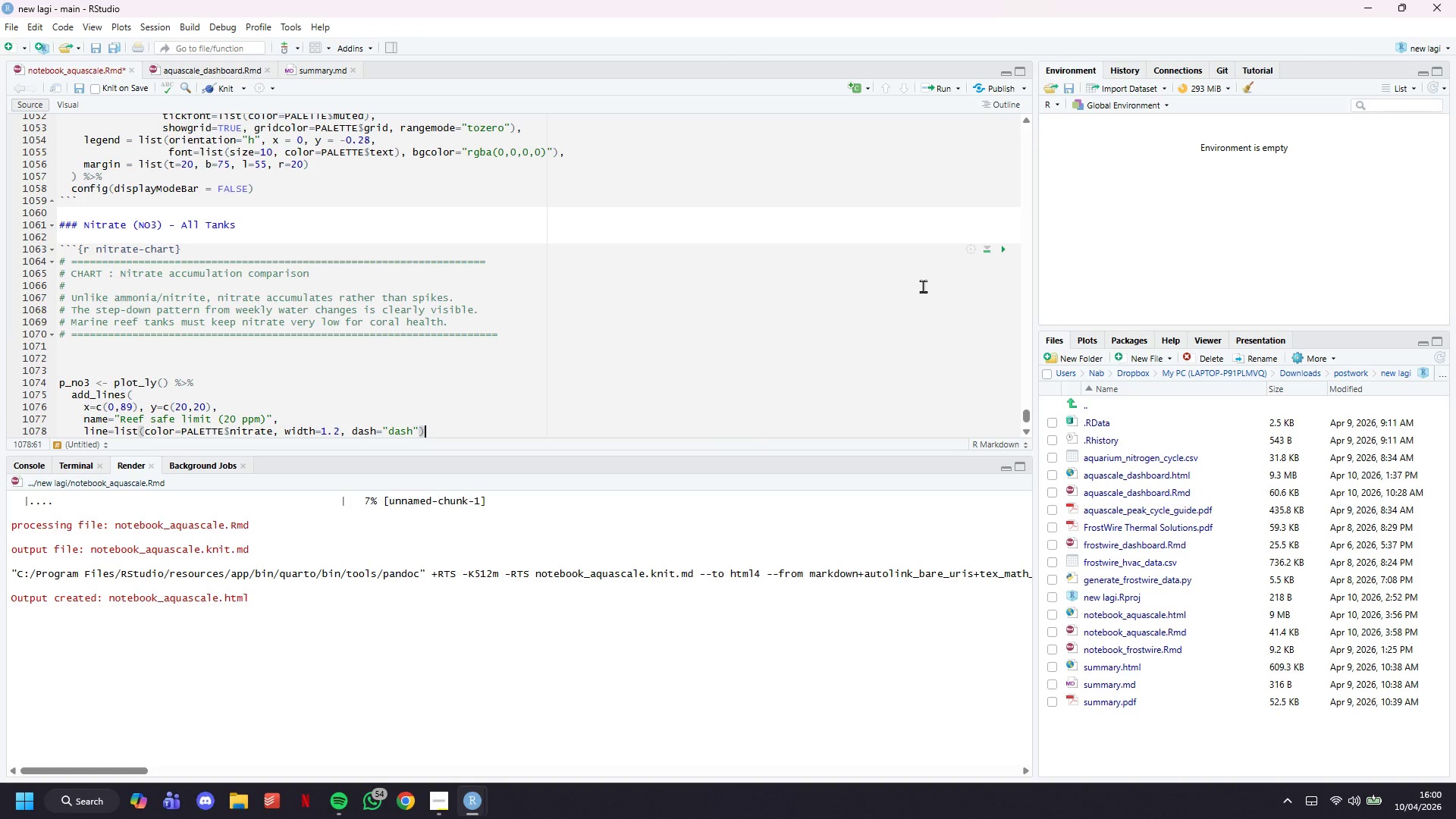 
key(Comma)
 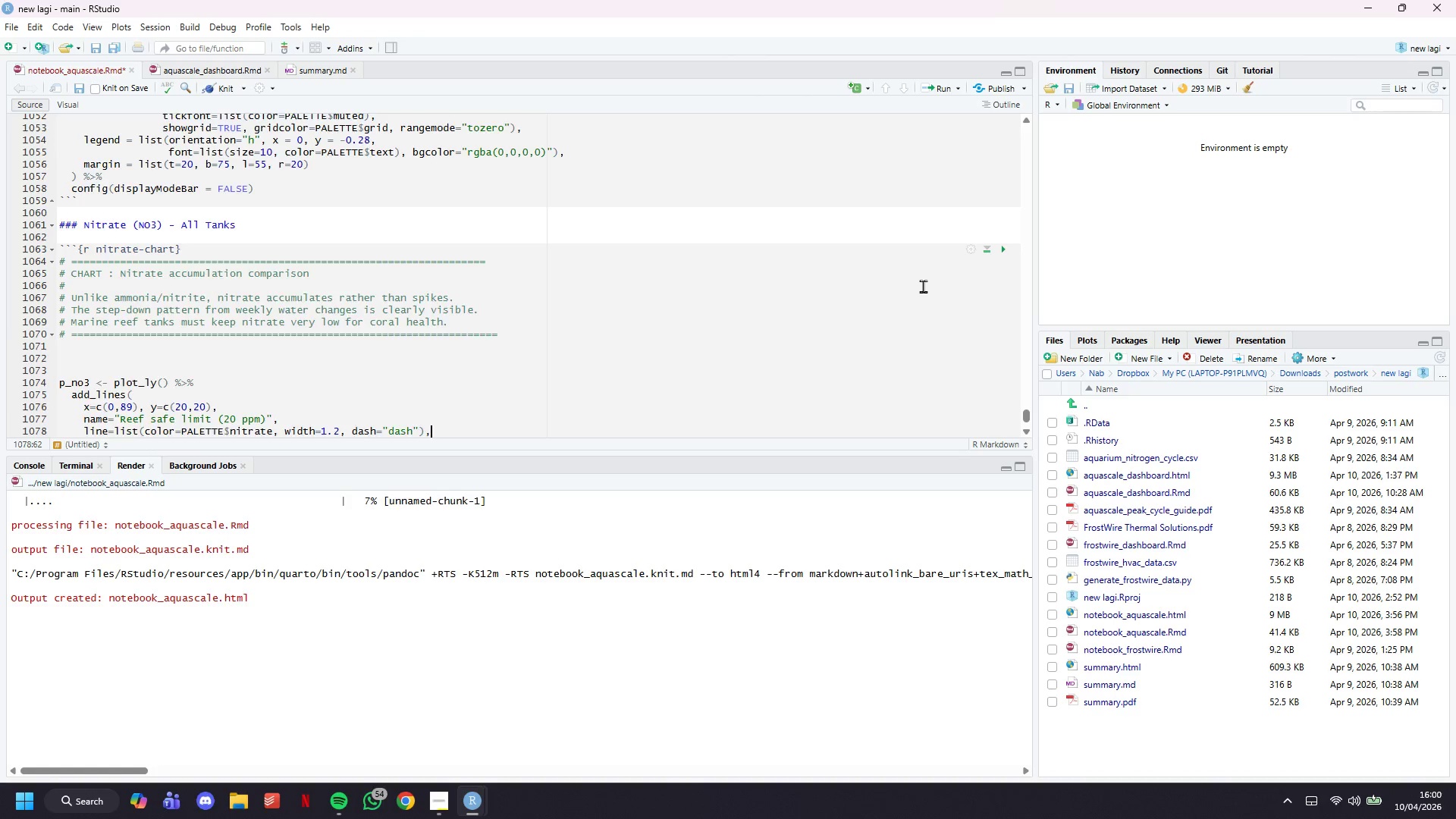 
key(Enter)
 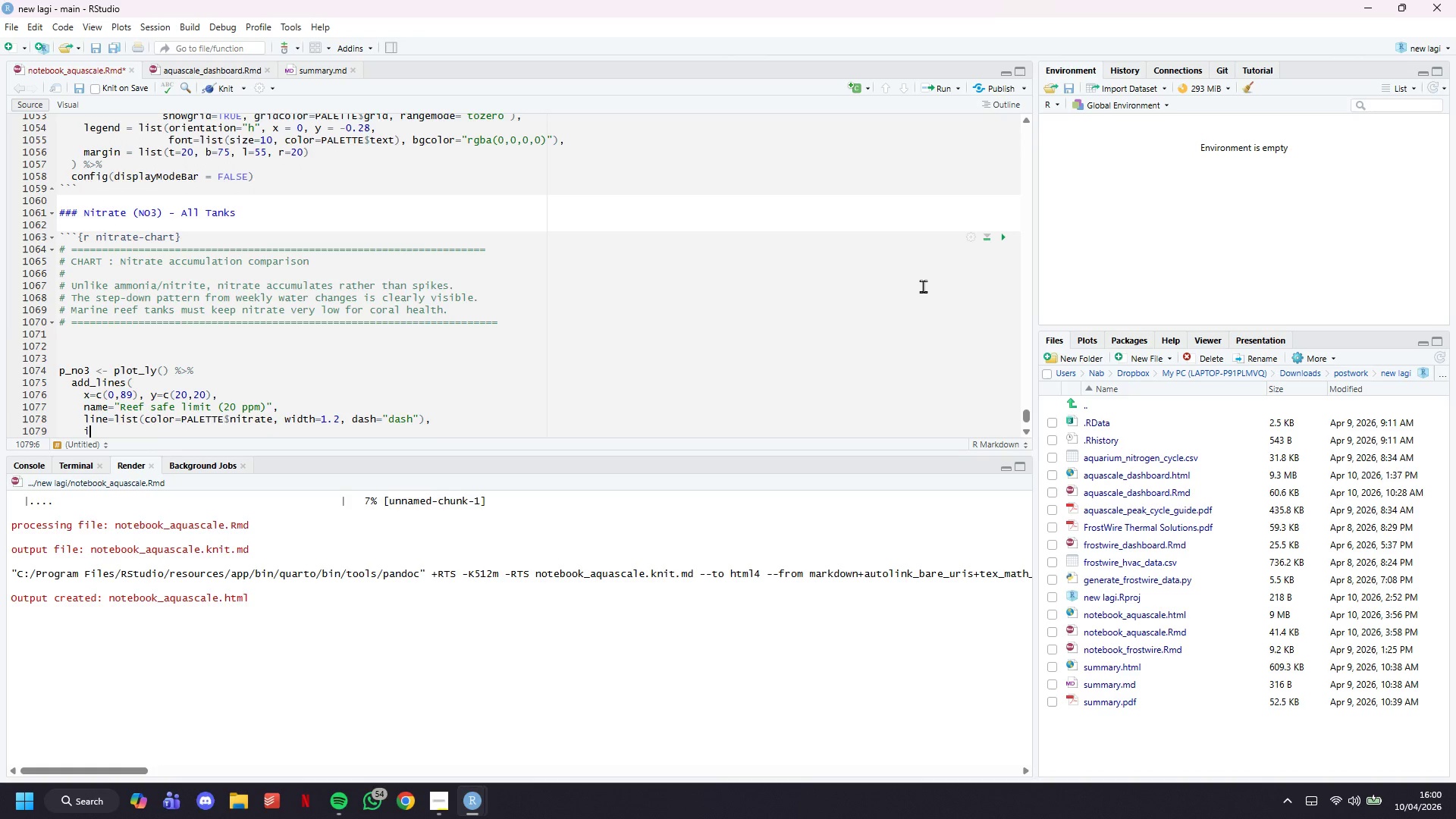 
type(inherit=FALSE, hoverinfo="skip)
 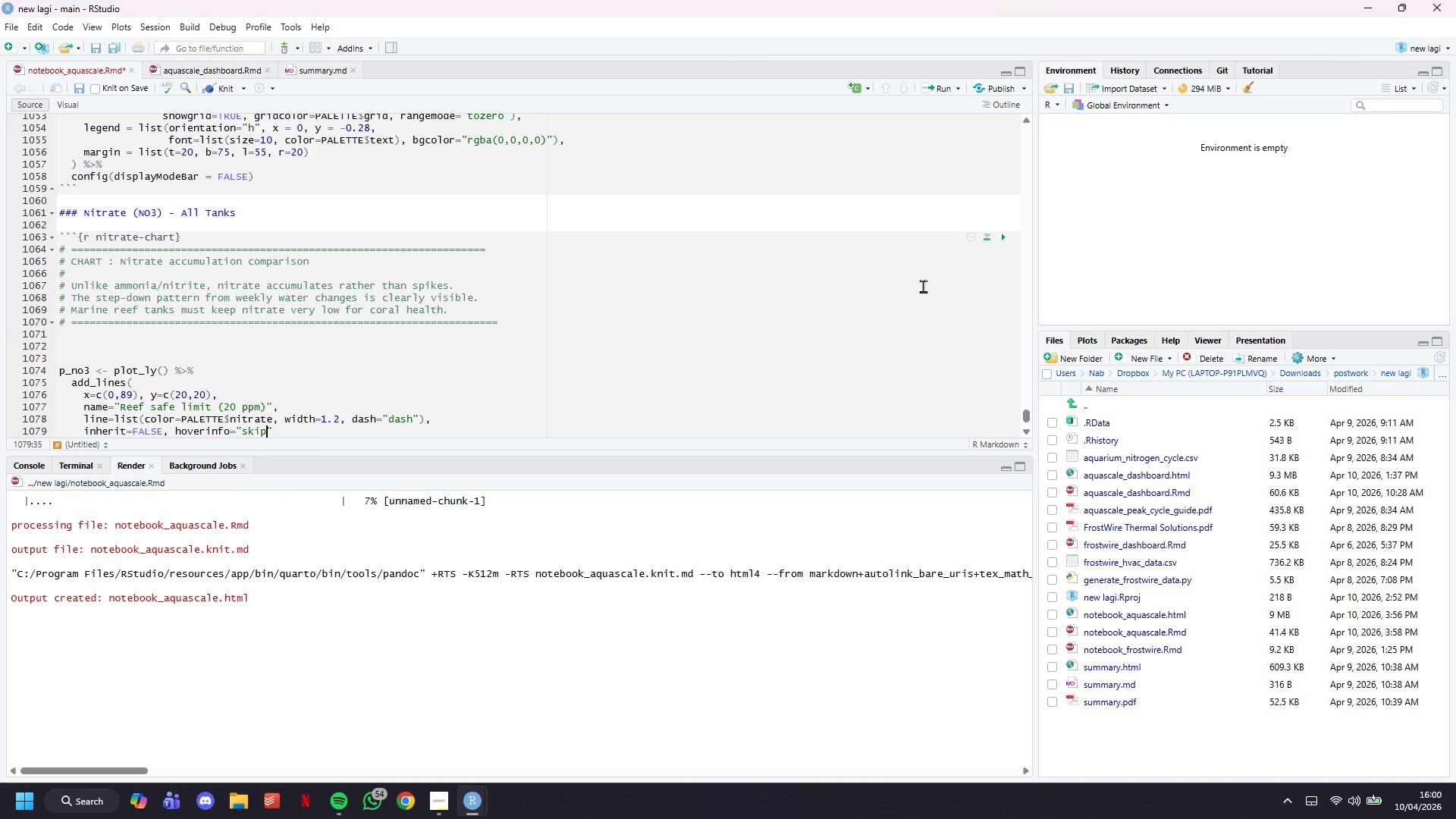 
key(ArrowRight)
 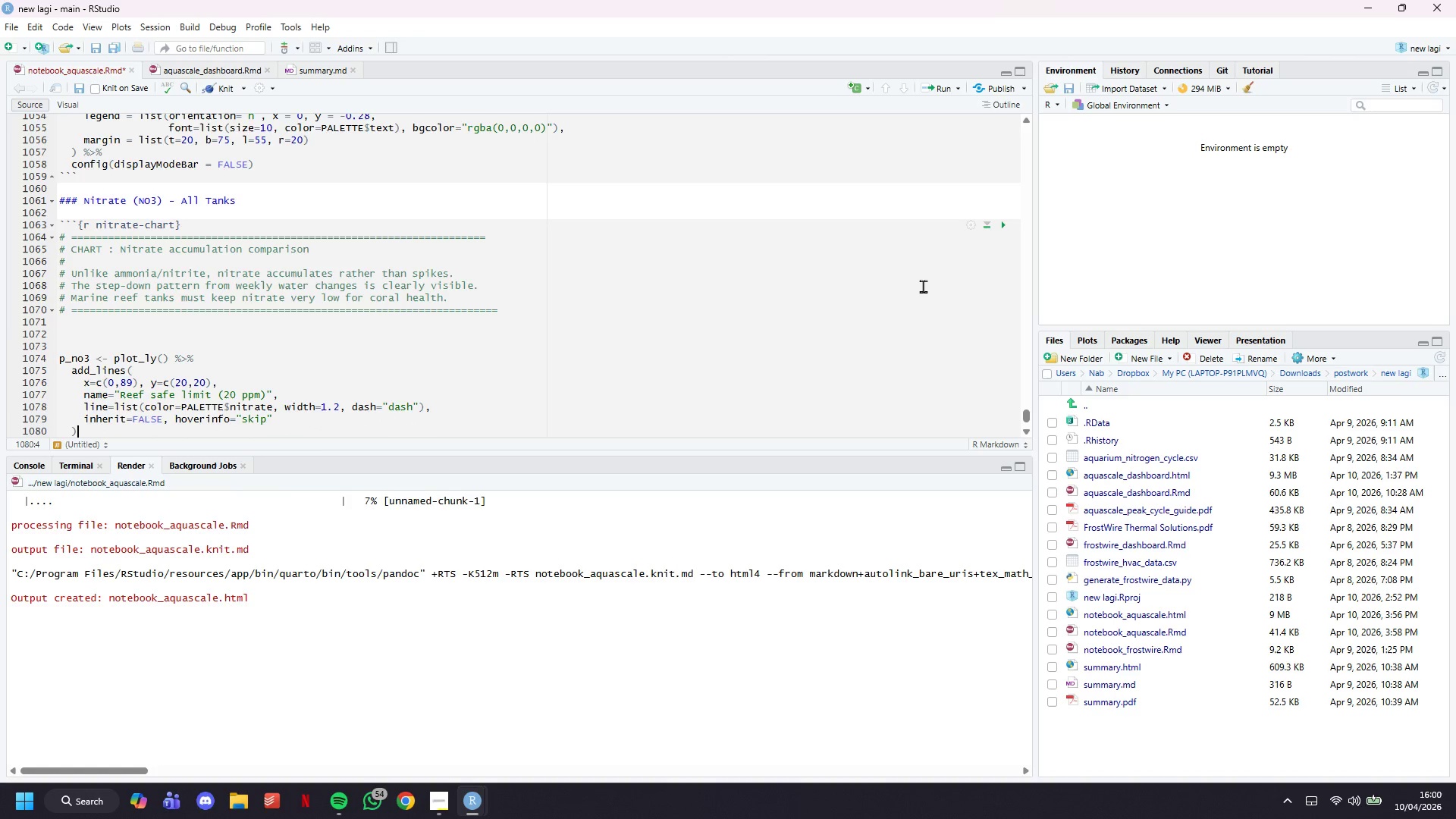 
key(ArrowDown)
 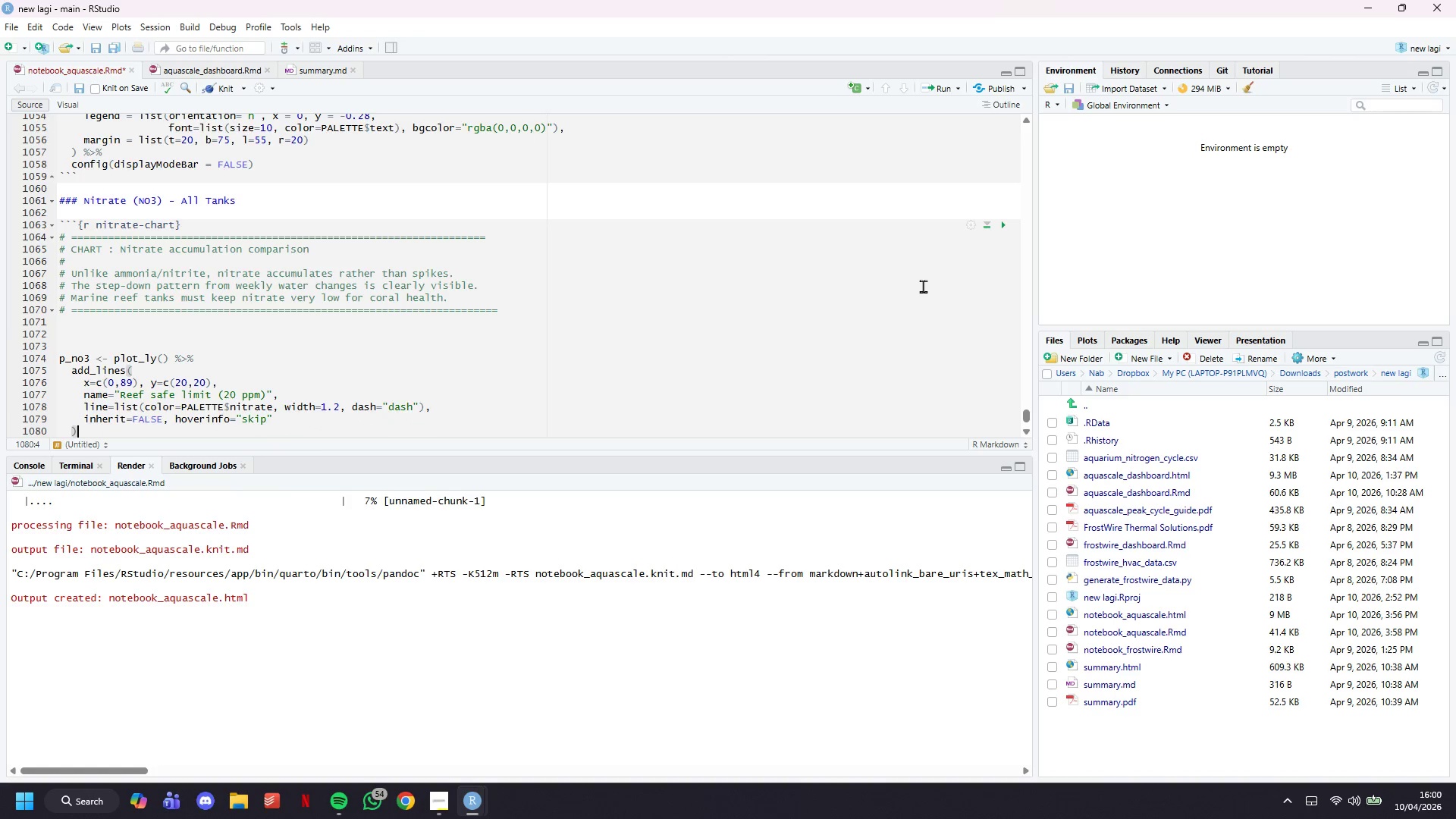 
key(Space)
 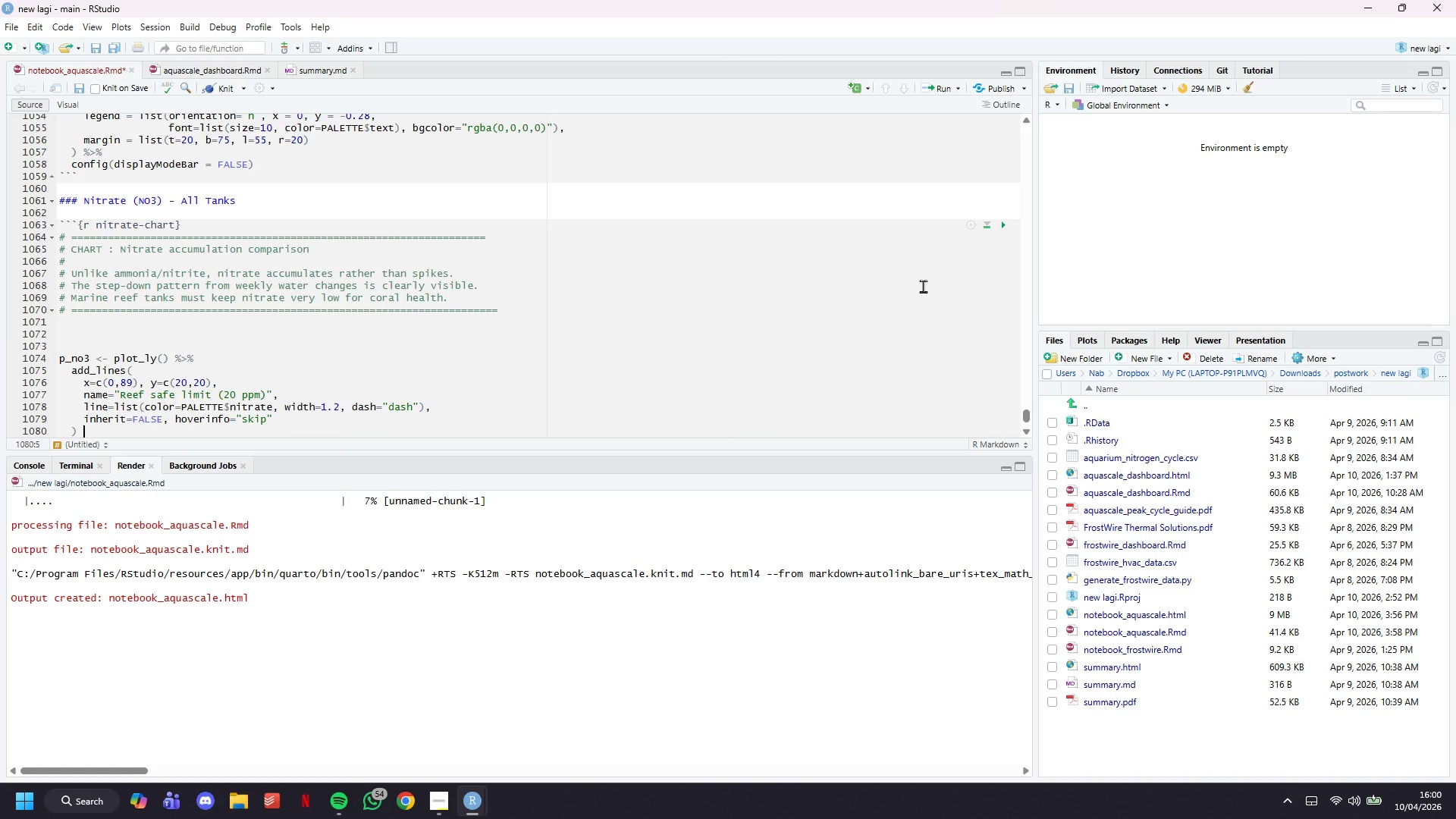 
key(Shift+5)
 